 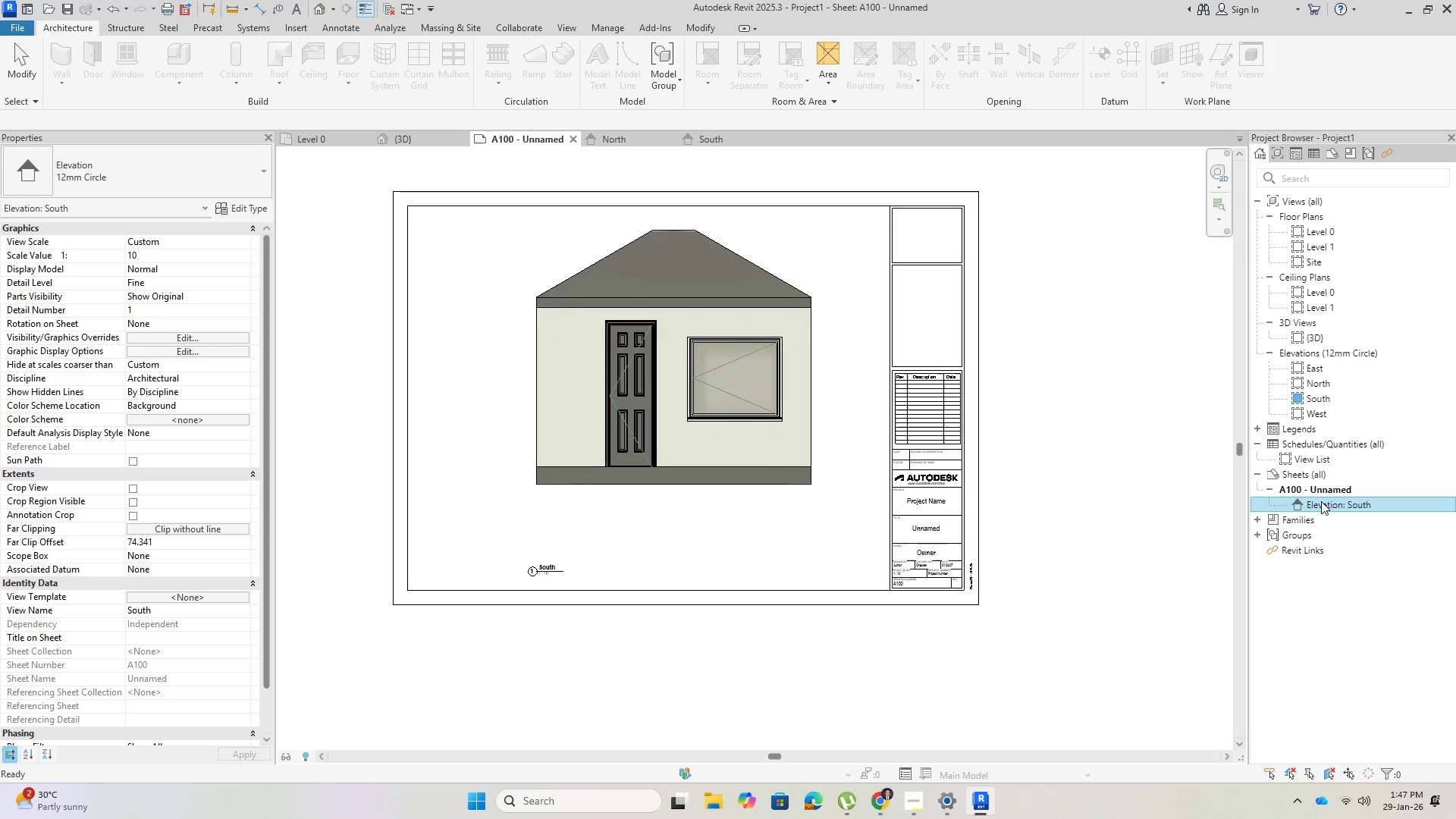 
left_click([1316, 491])
 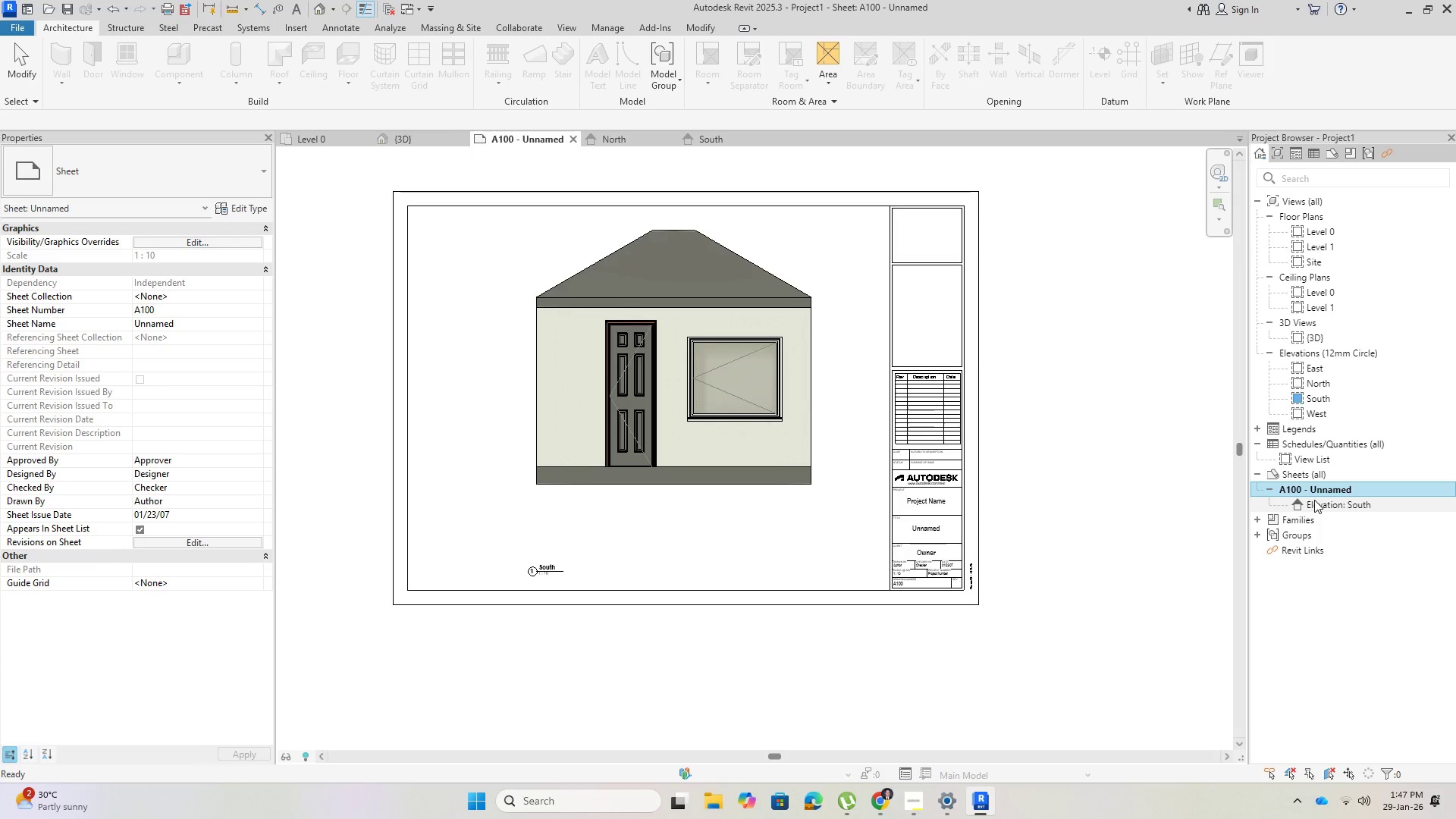 
left_click([1314, 500])
 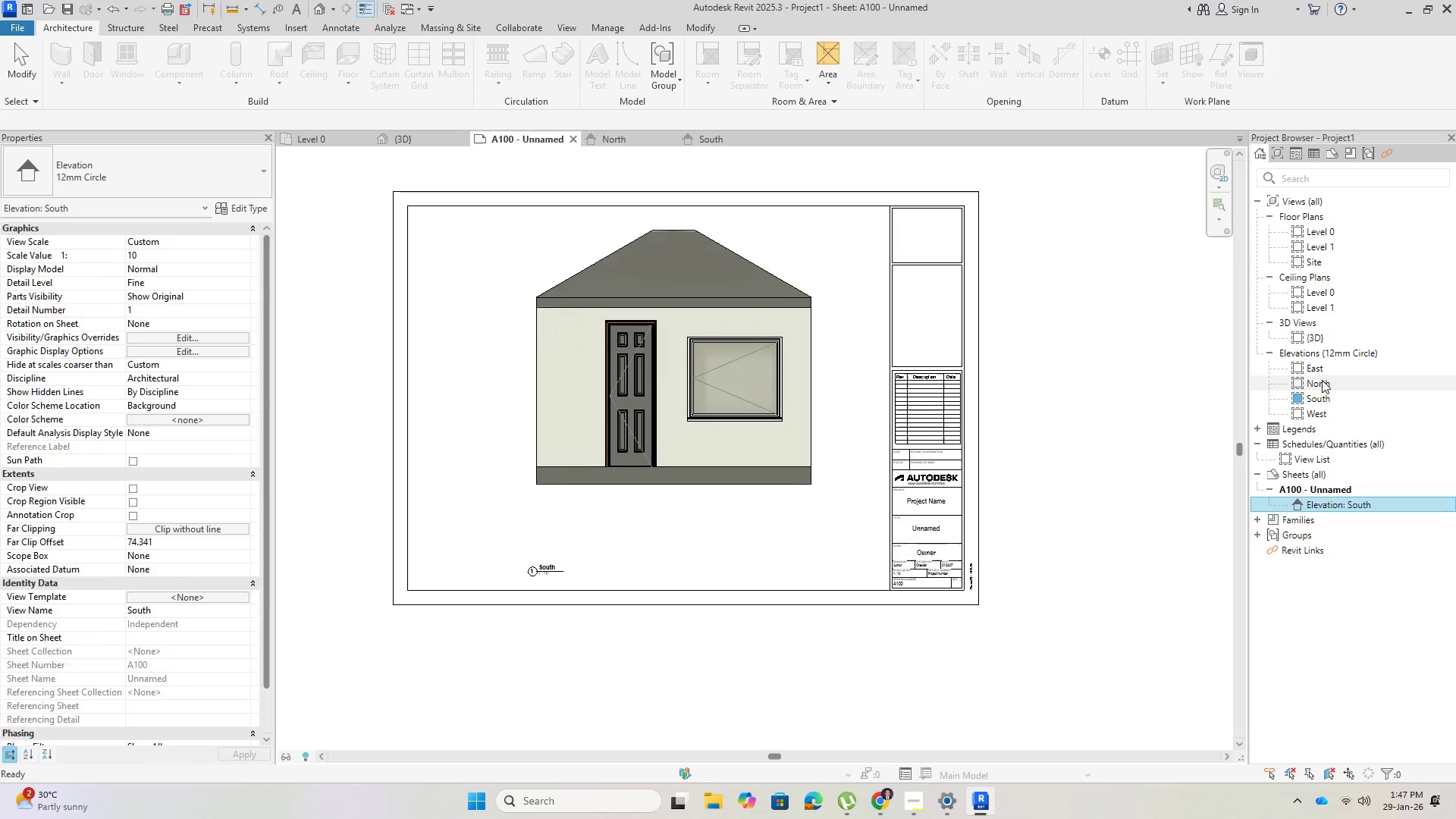 
double_click([1318, 381])
 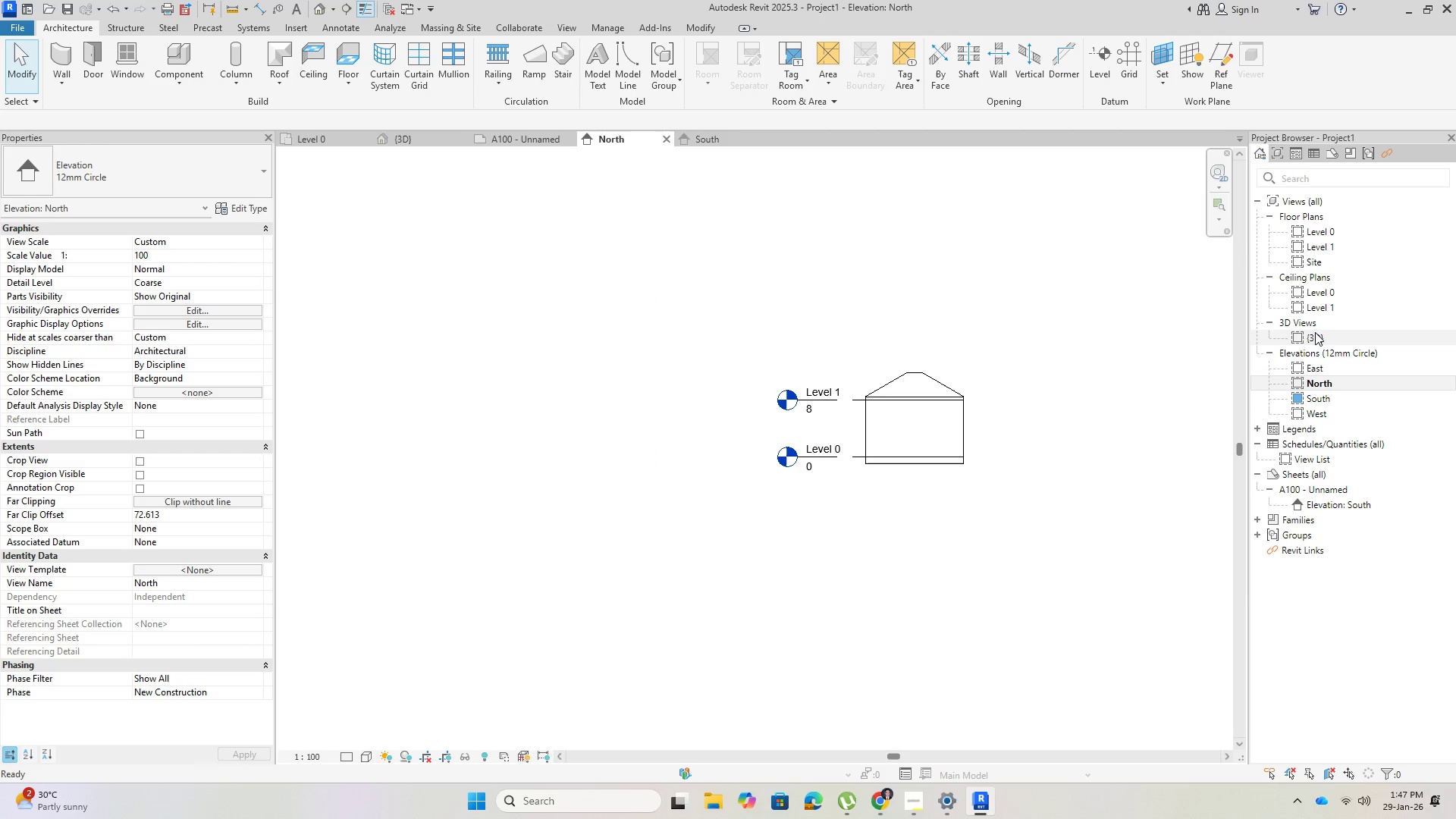 
double_click([1313, 337])
 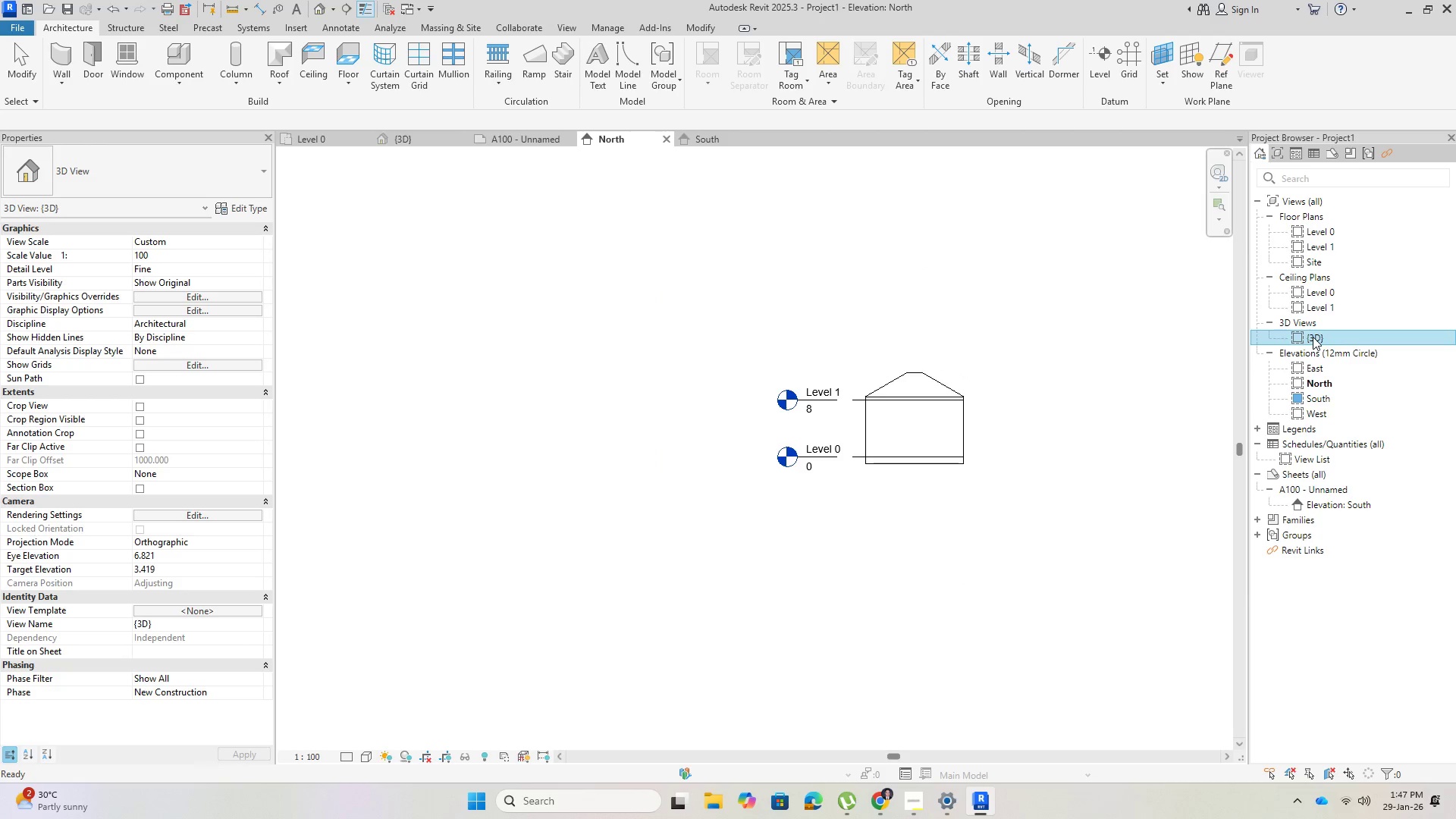 
triple_click([1313, 337])
 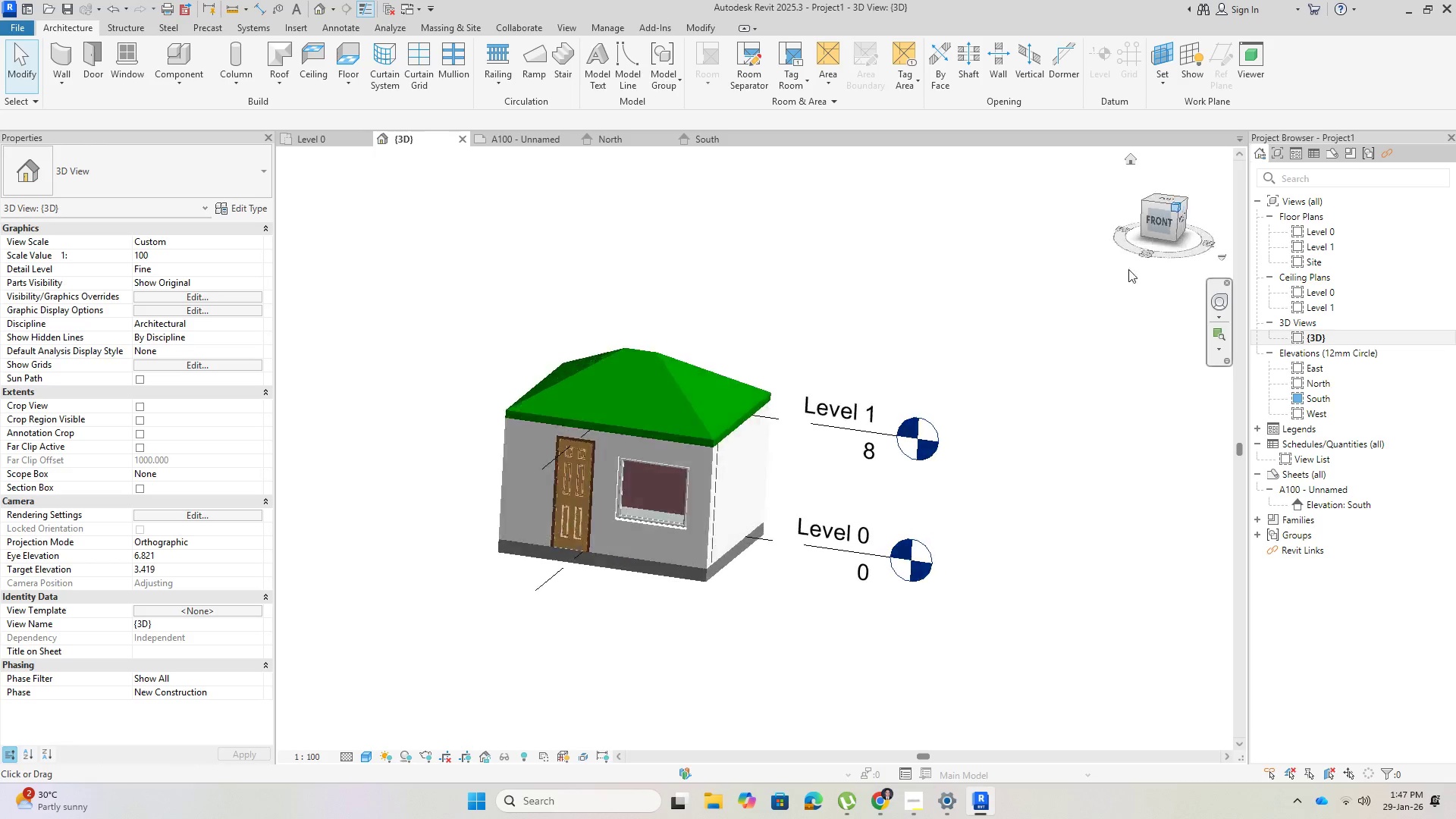 
left_click_drag(start_coordinate=[1306, 338], to_coordinate=[1313, 506])
 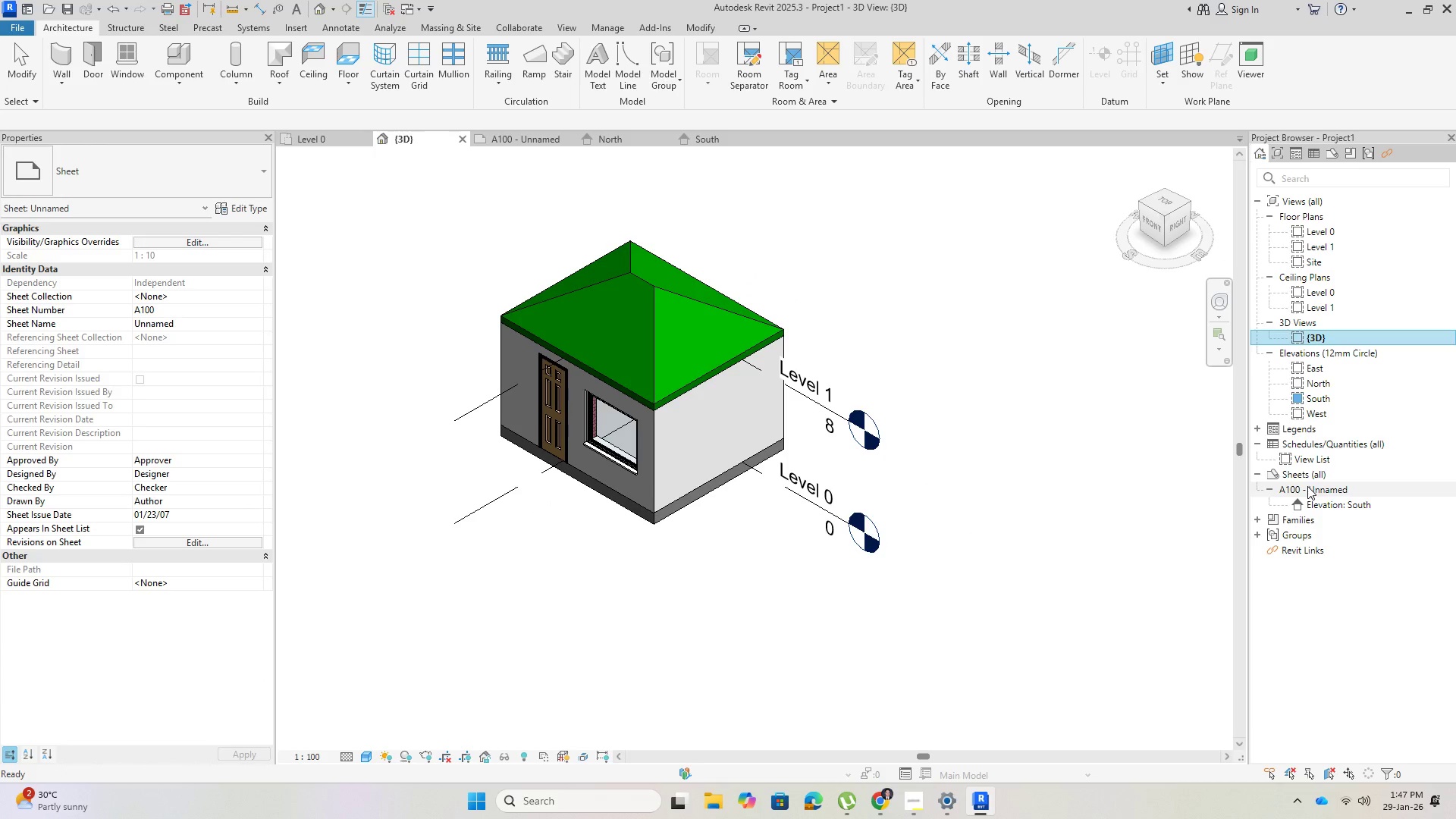 
double_click([1307, 486])
 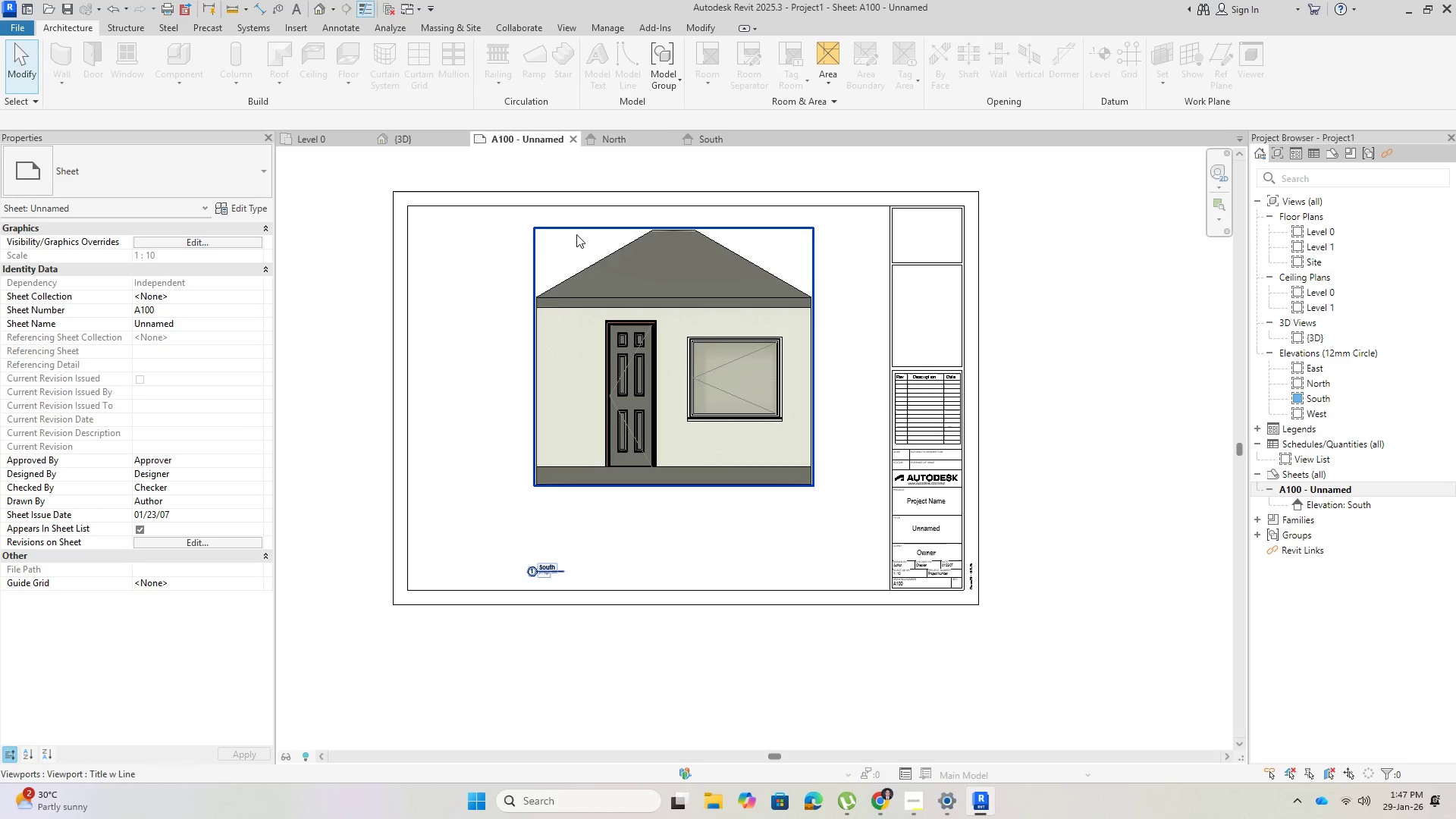 
left_click([1341, 500])
 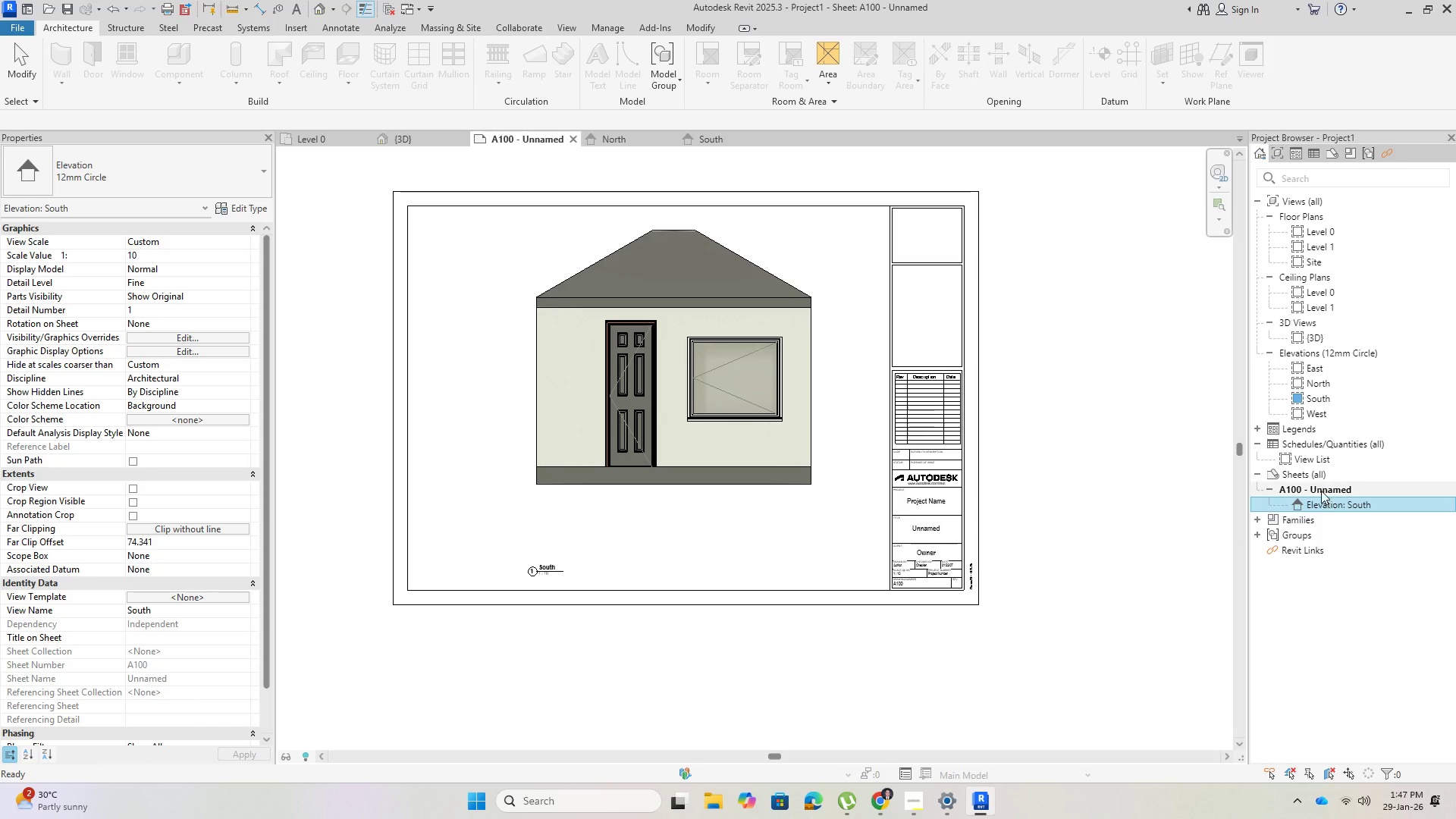 
left_click([1320, 486])
 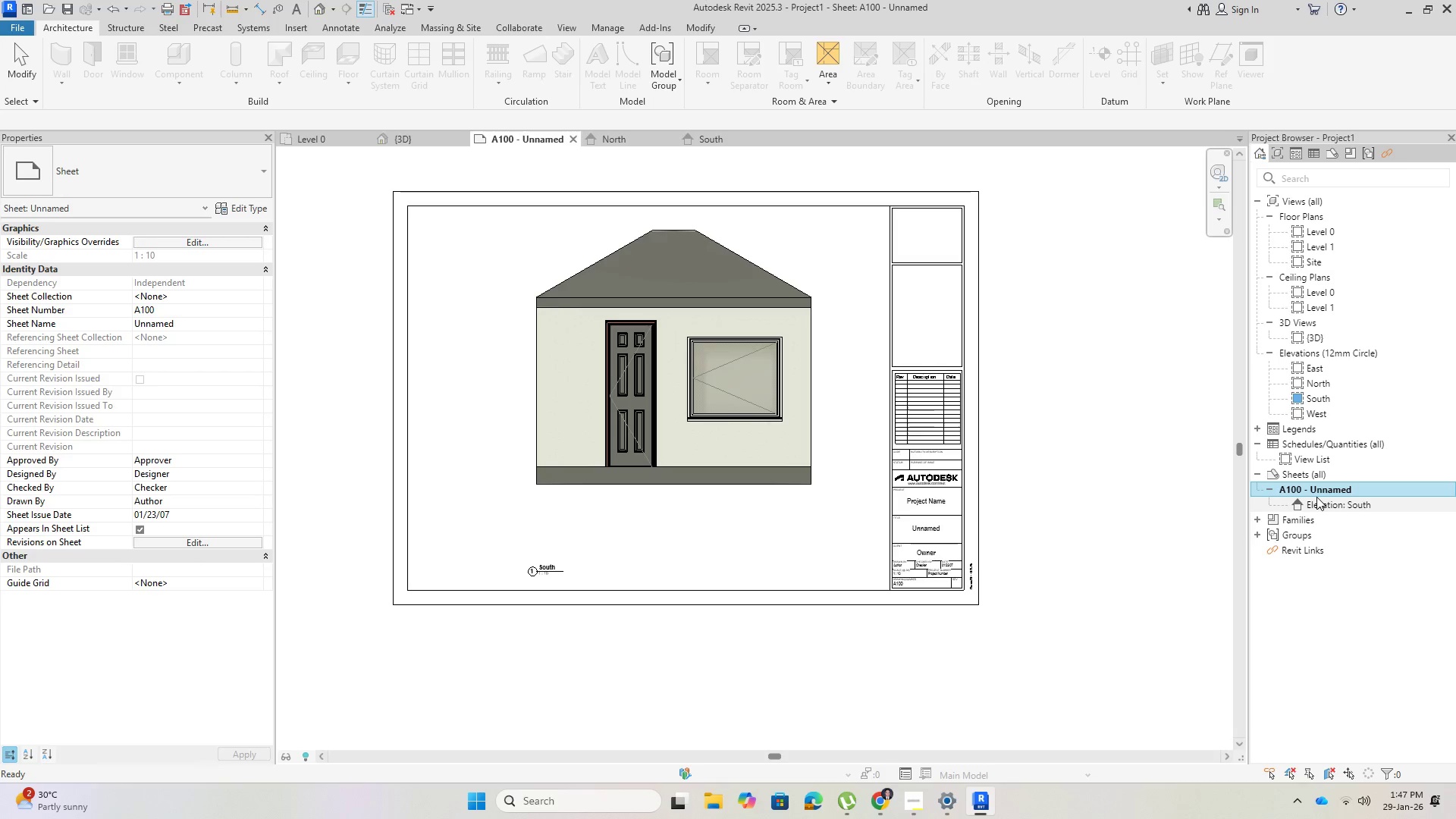 
left_click([1316, 497])
 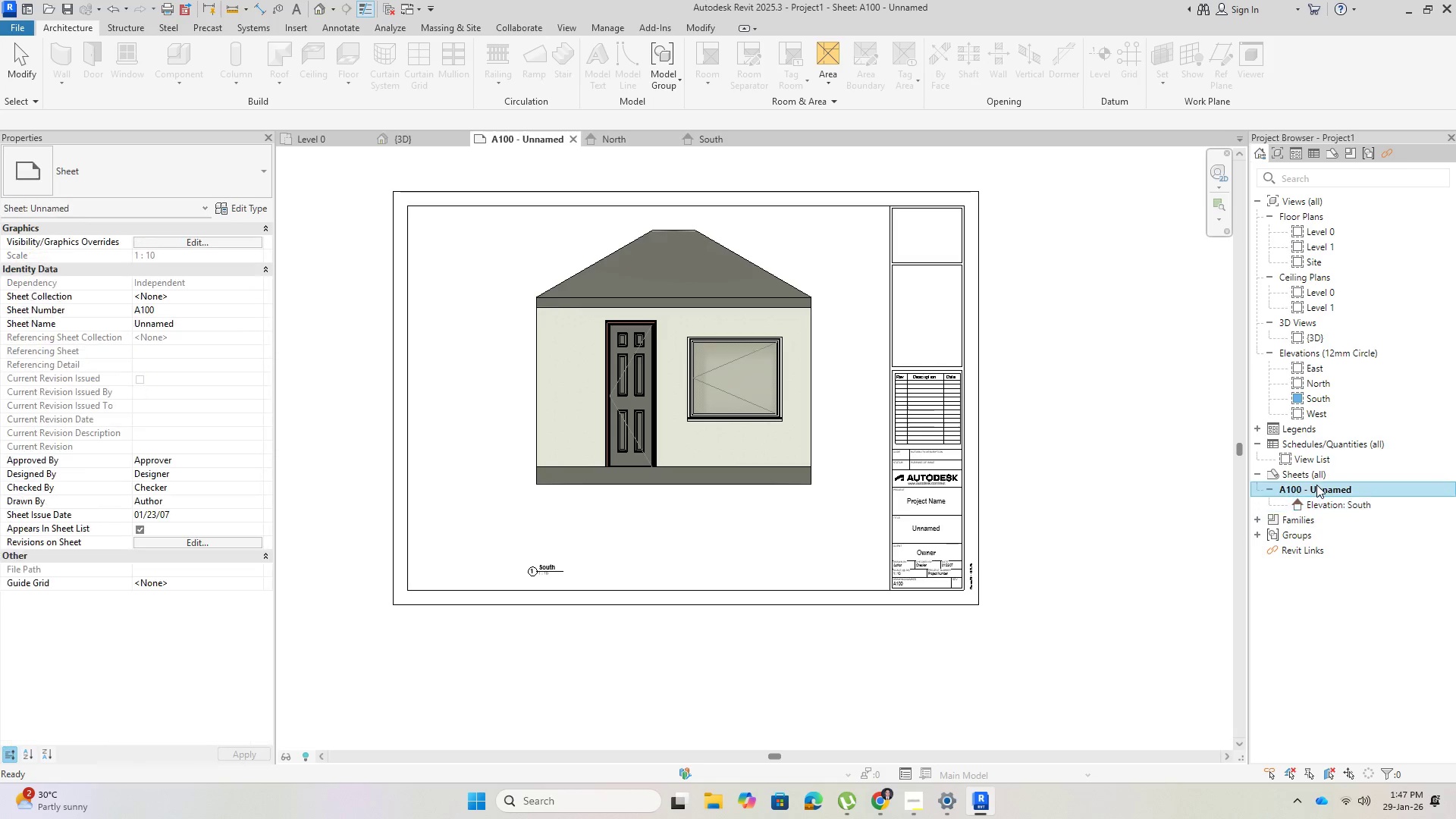 
right_click([1316, 485])
 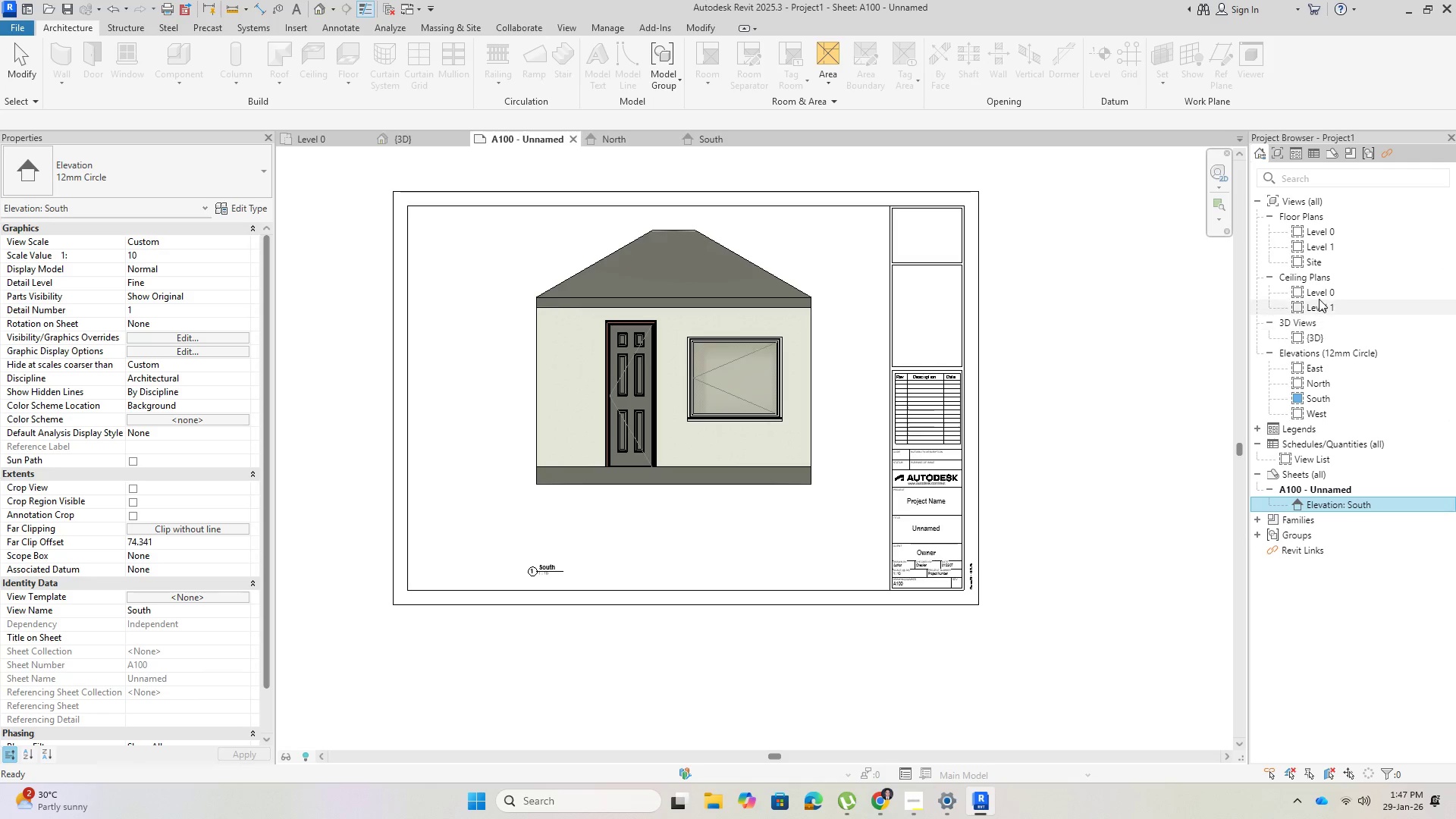 
left_click_drag(start_coordinate=[1313, 336], to_coordinate=[1316, 491])
 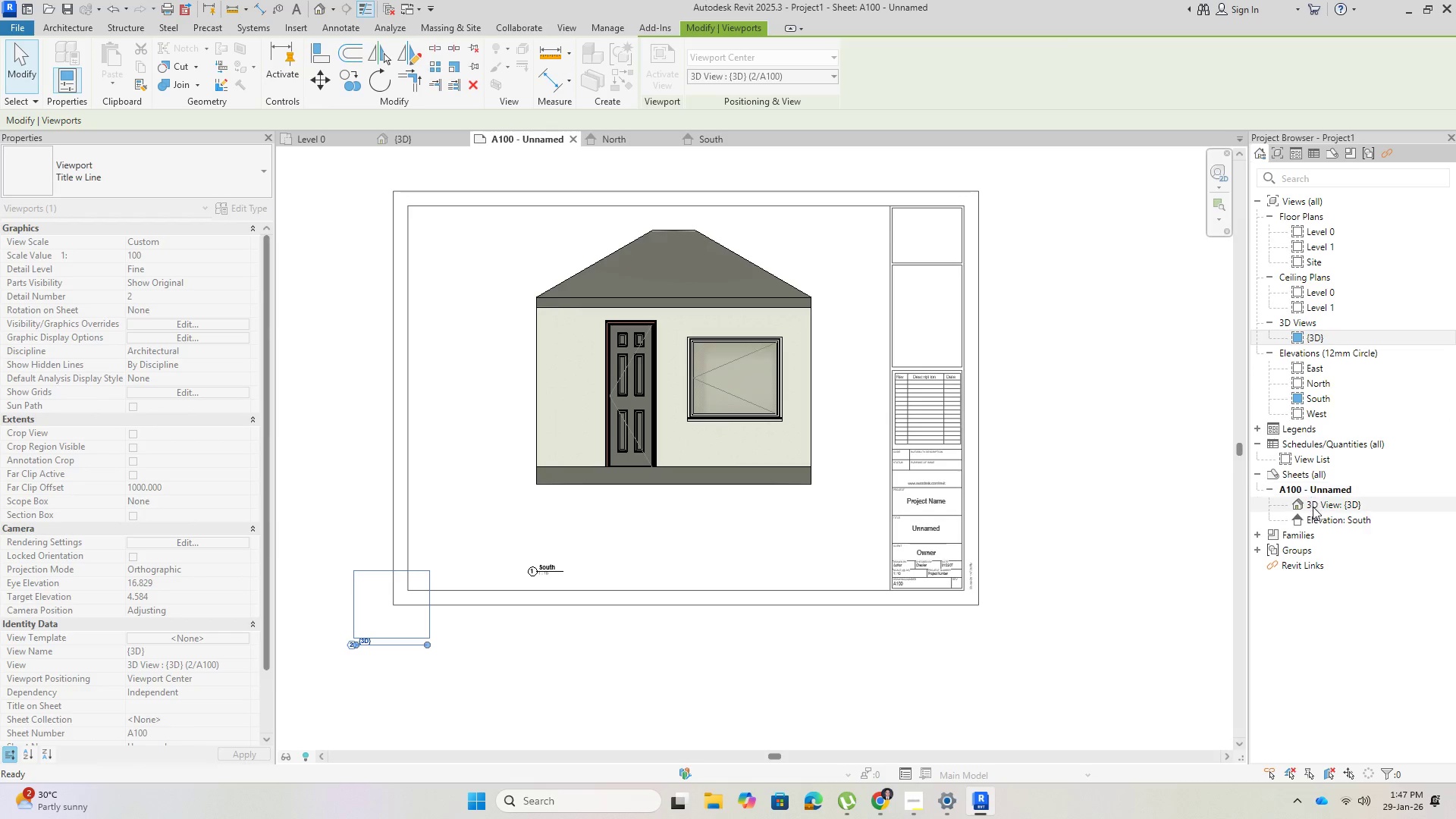 
left_click([1317, 507])
 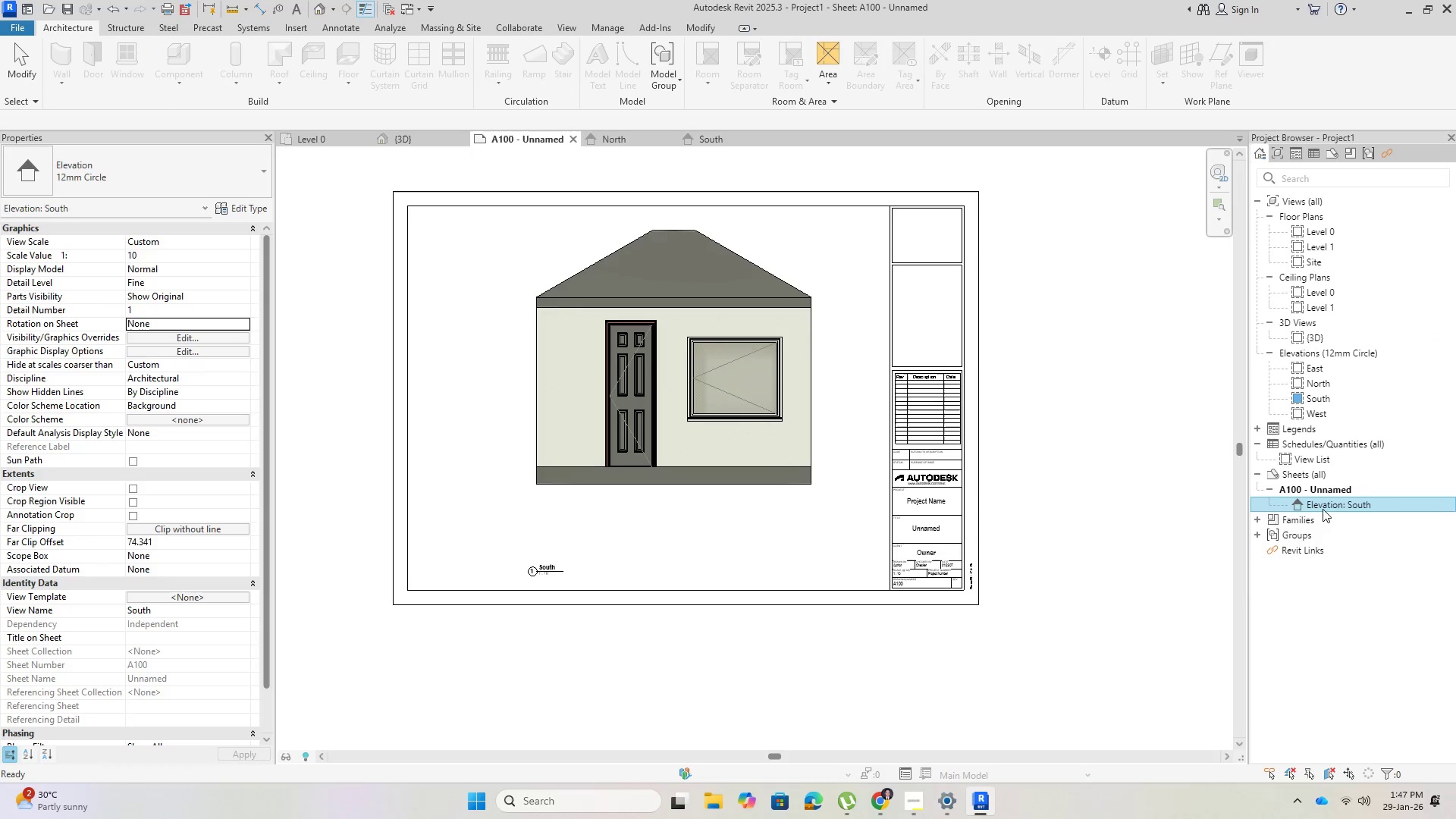 
left_click([1320, 506])
 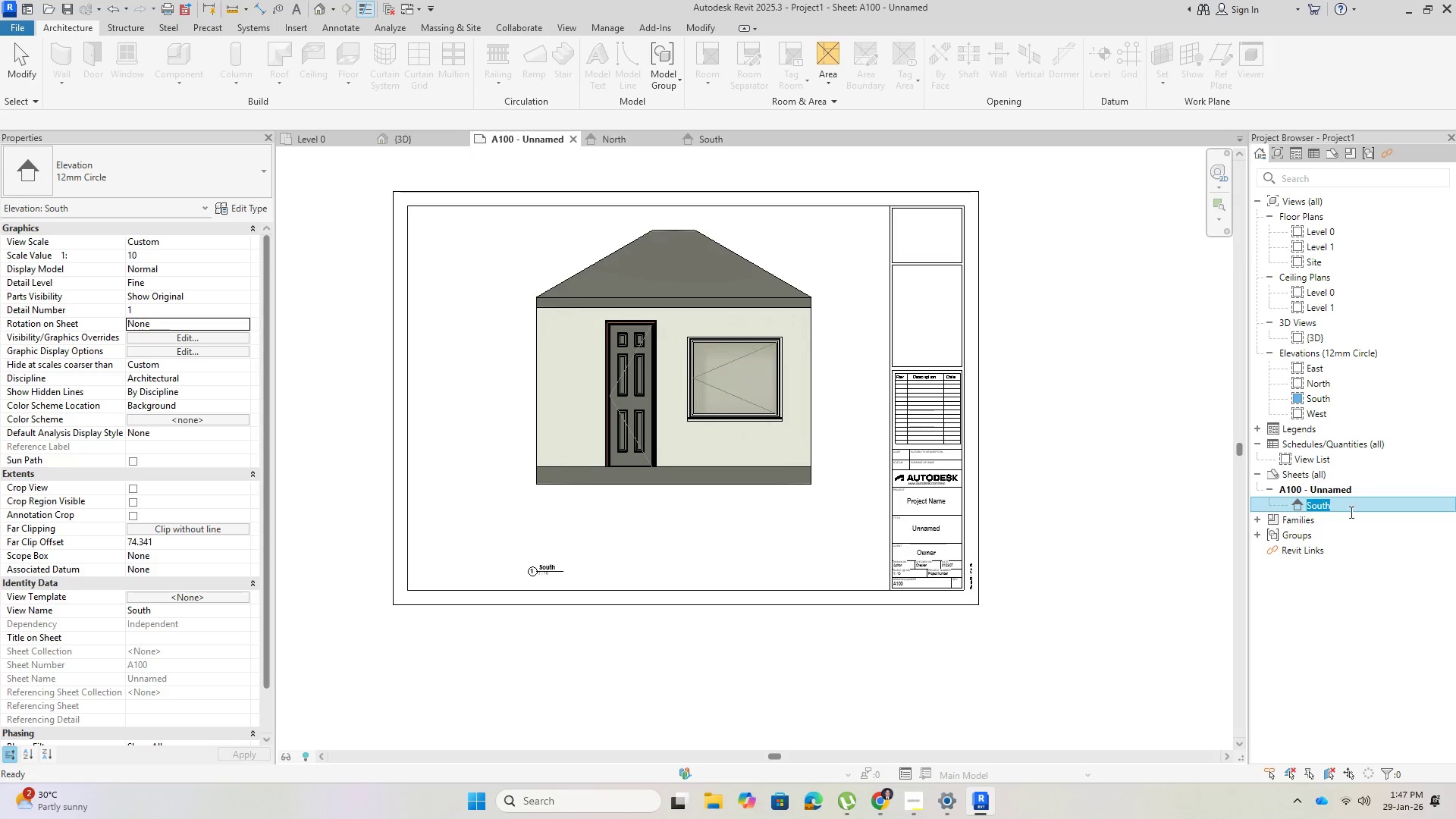 
left_click([1338, 548])
 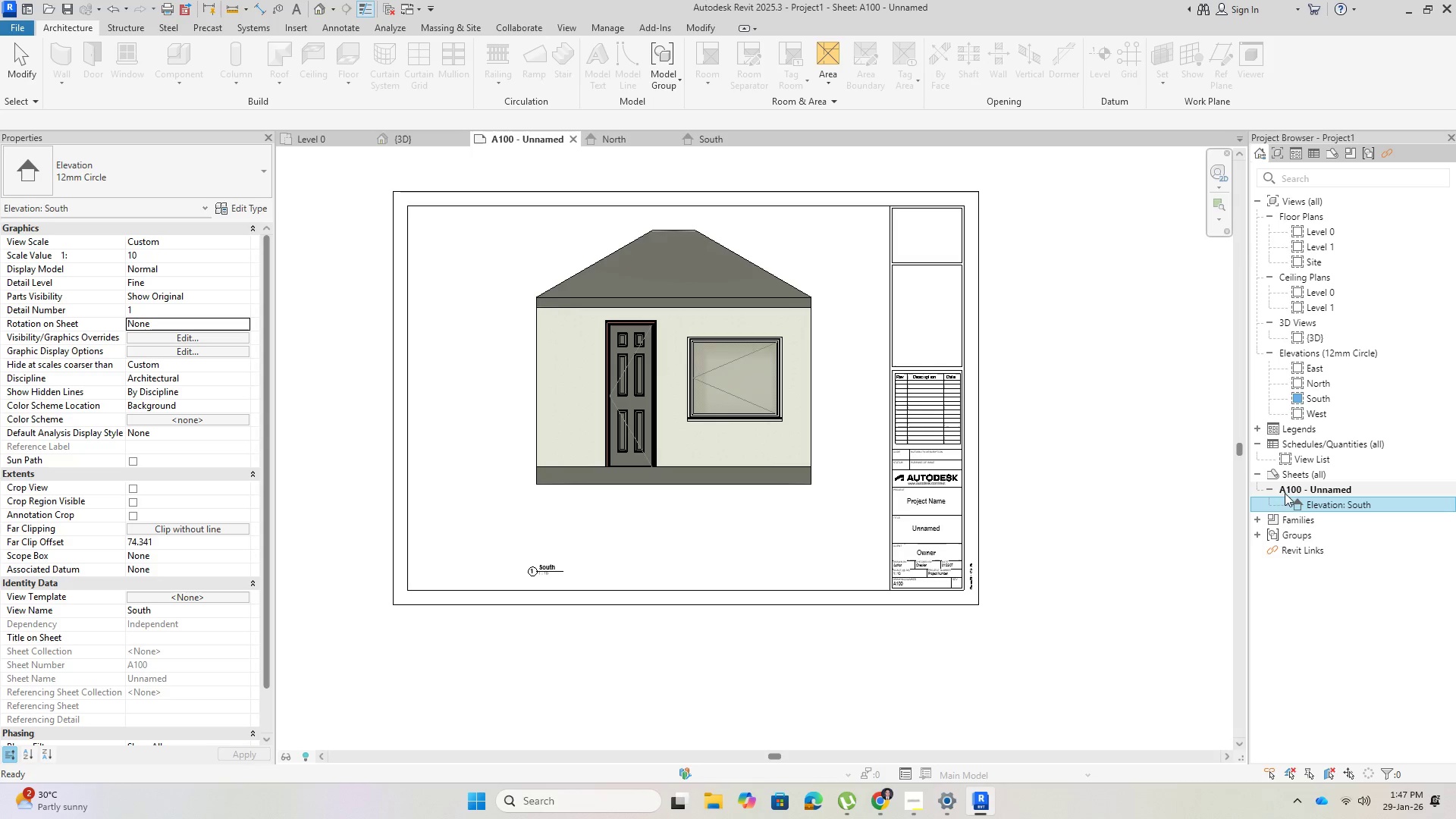 
key(Escape)
 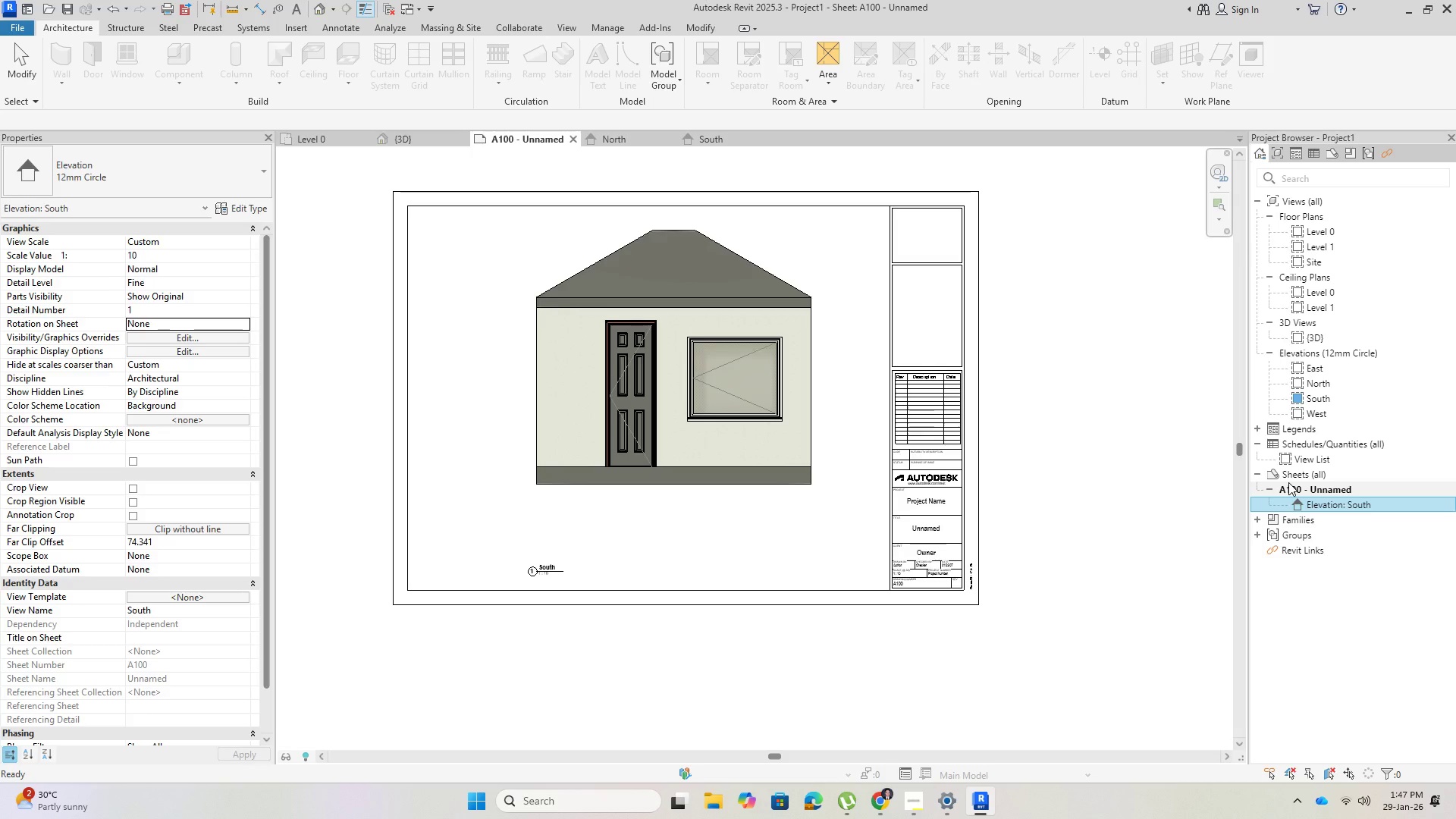 
left_click([1288, 482])
 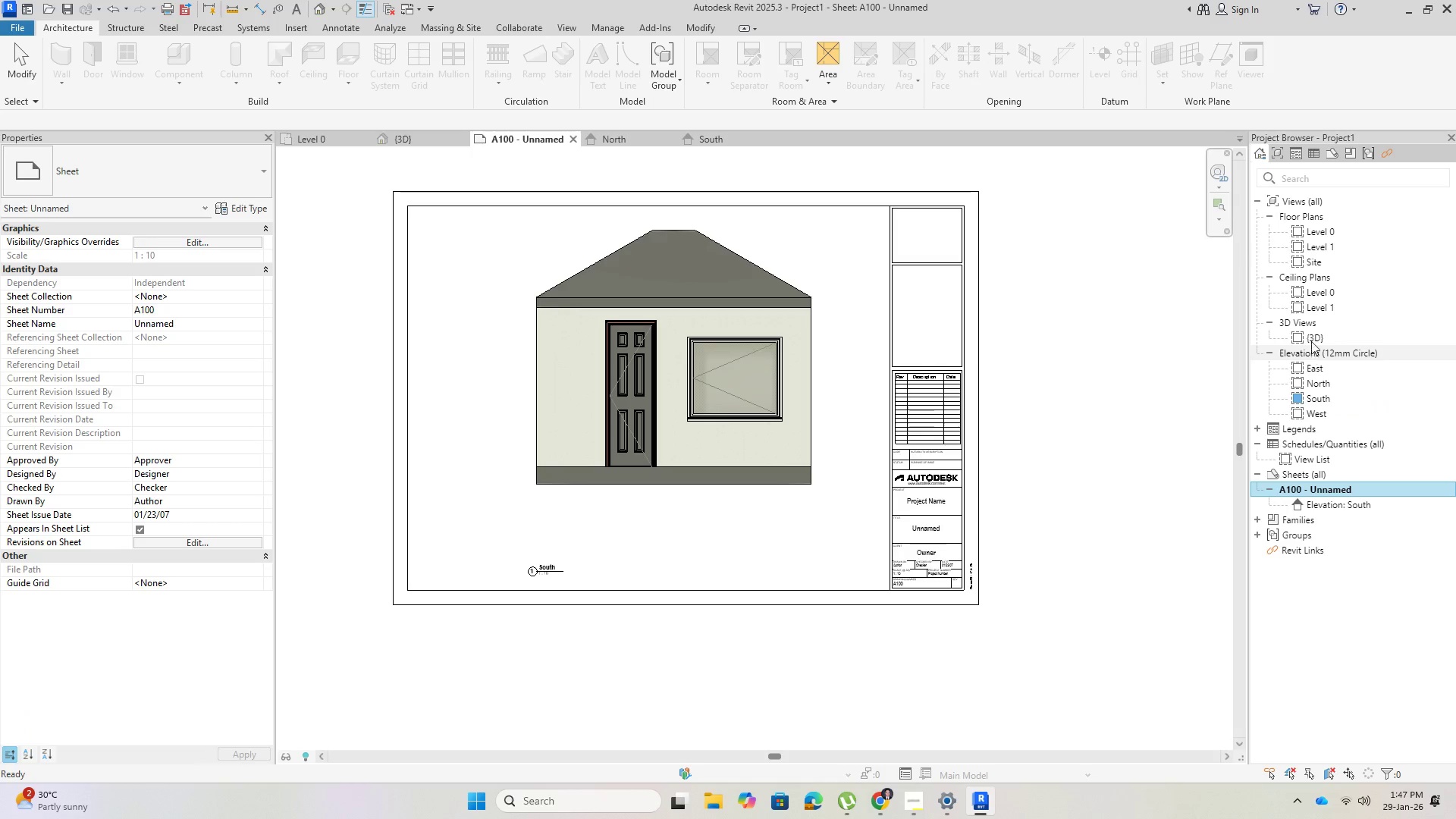 
left_click_drag(start_coordinate=[1308, 339], to_coordinate=[1313, 492])
 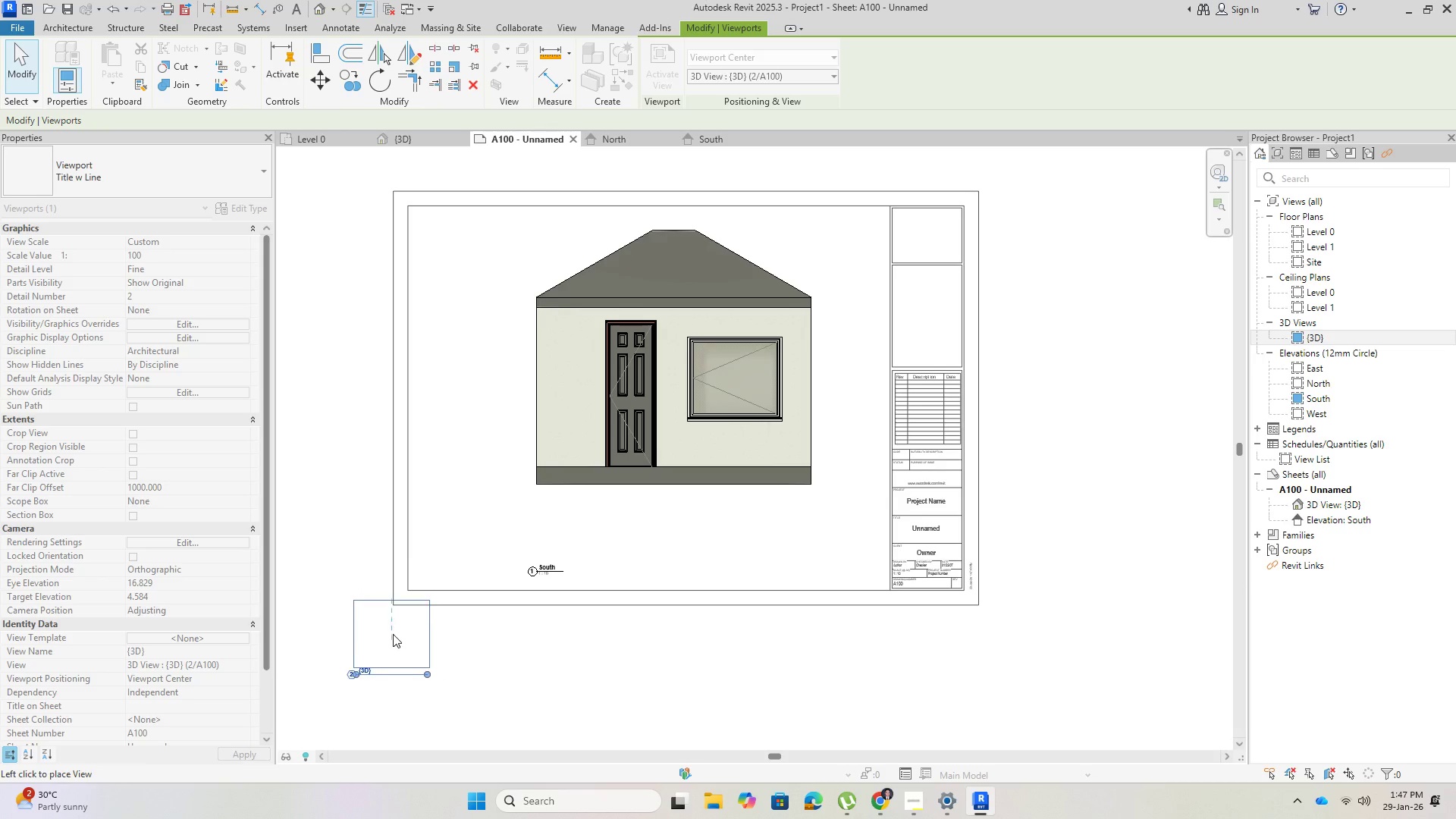 
wait(9.09)
 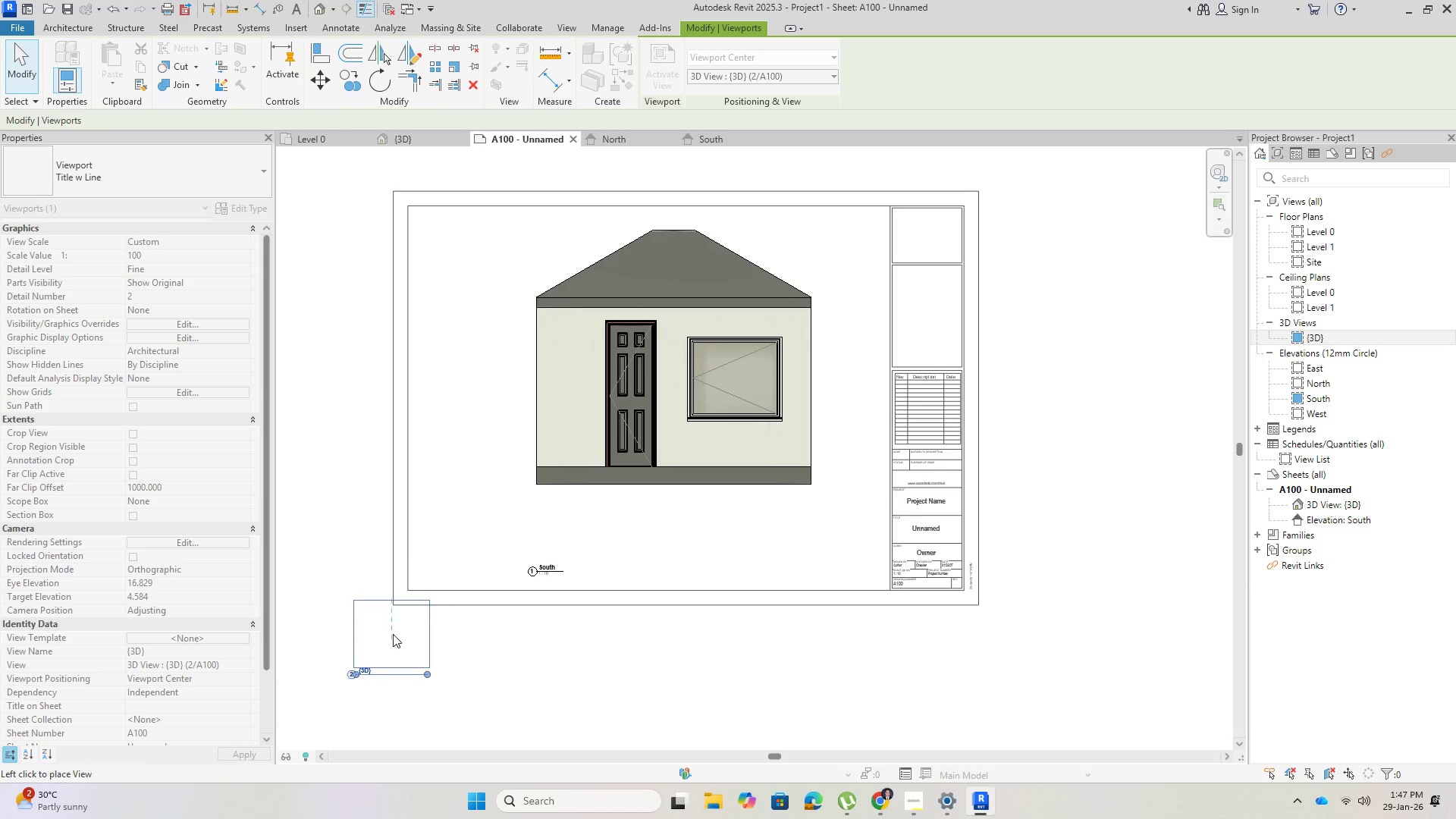 
scroll: coordinate [770, 510], scroll_direction: up, amount: 2.0
 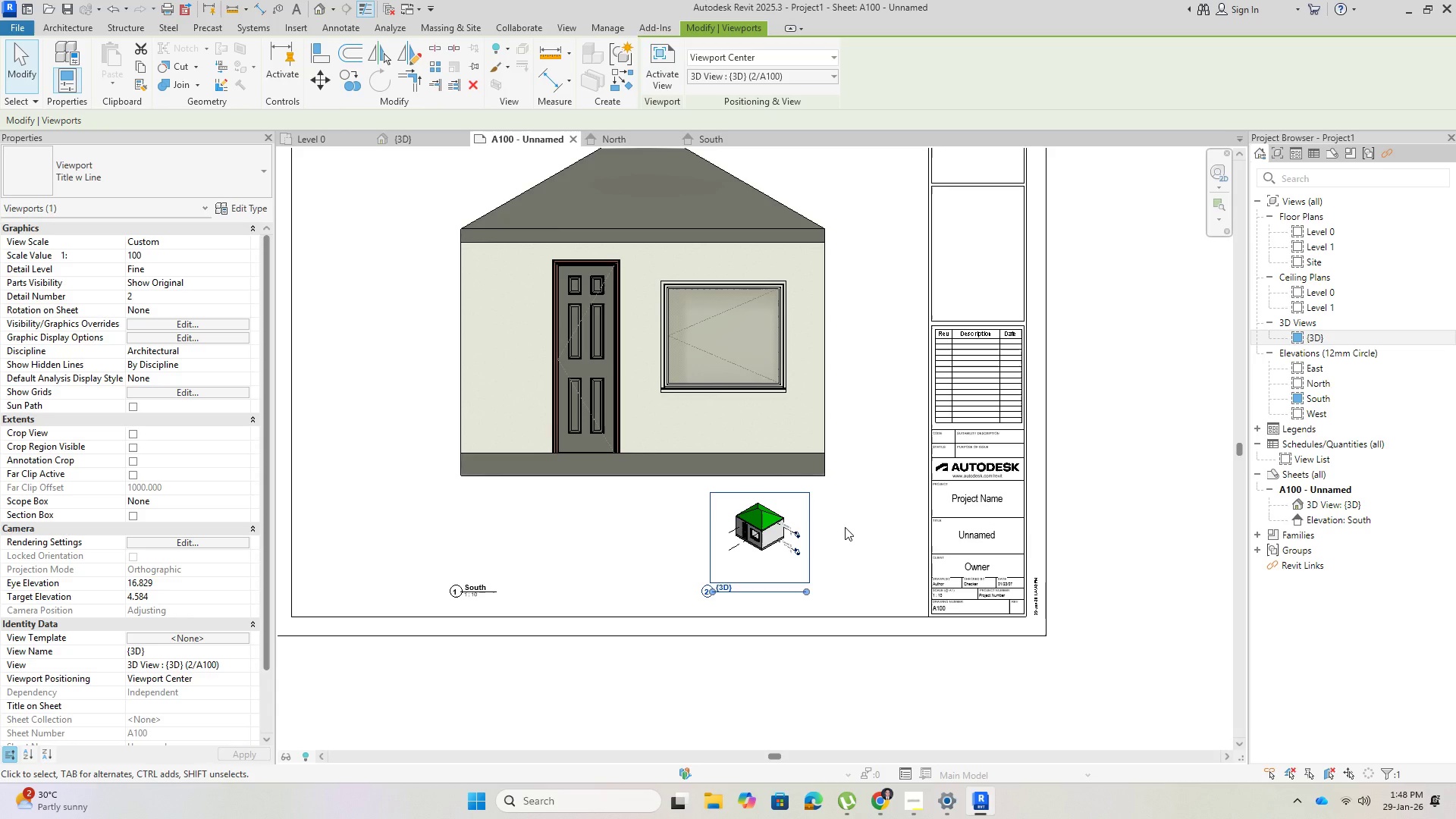 
wait(25.13)
 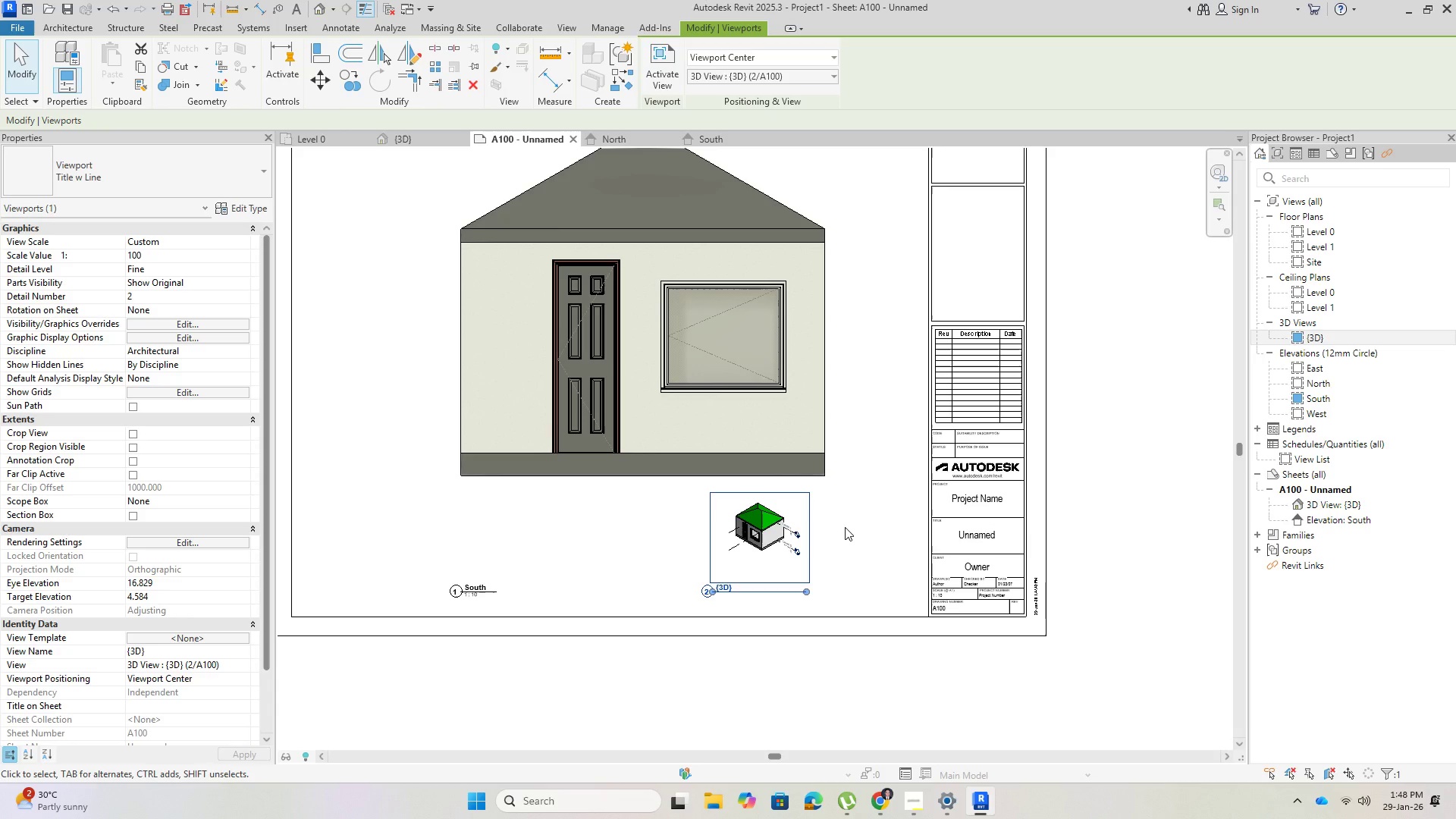 
left_click([1318, 476])
 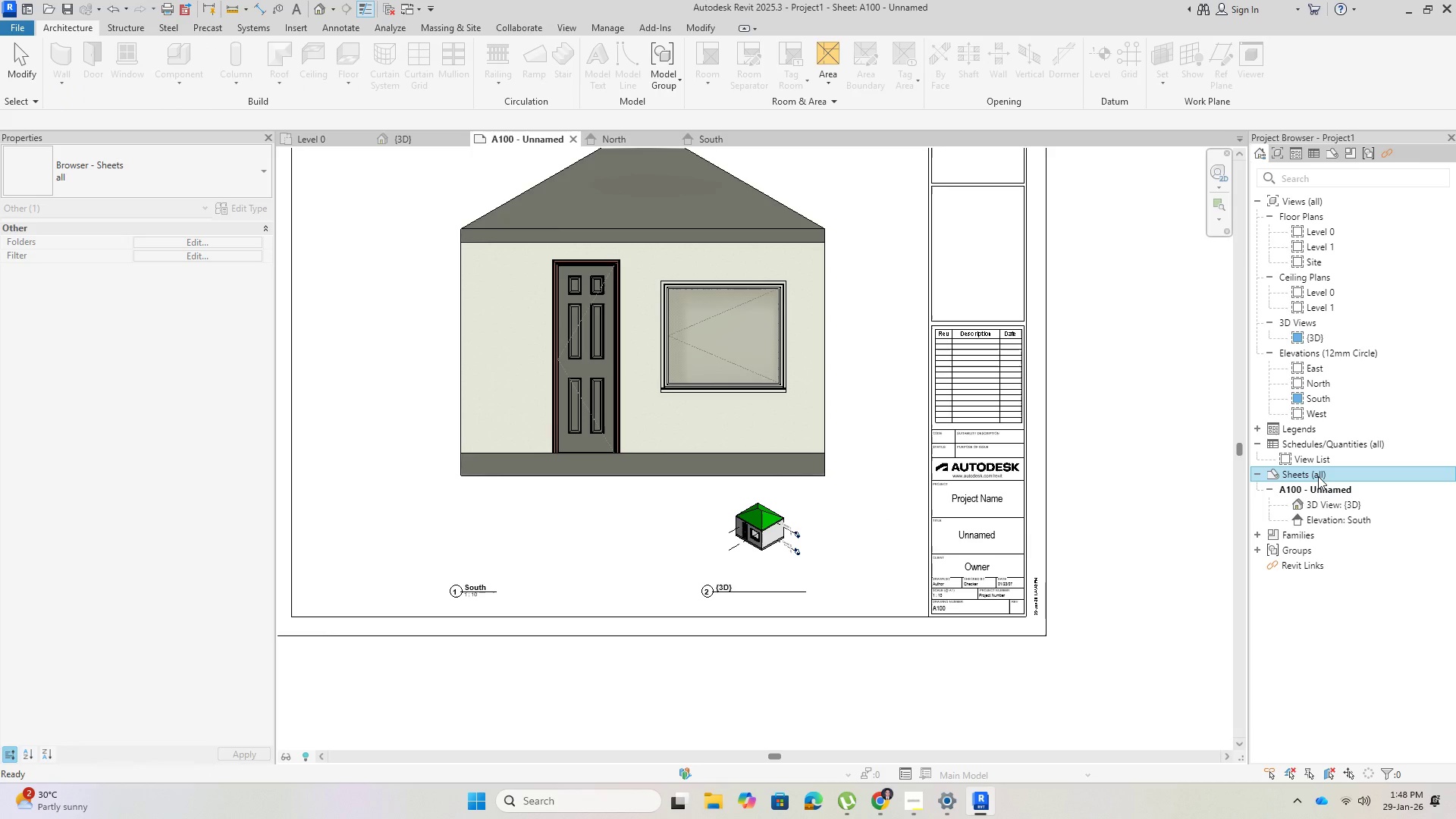 
right_click([1318, 476])
 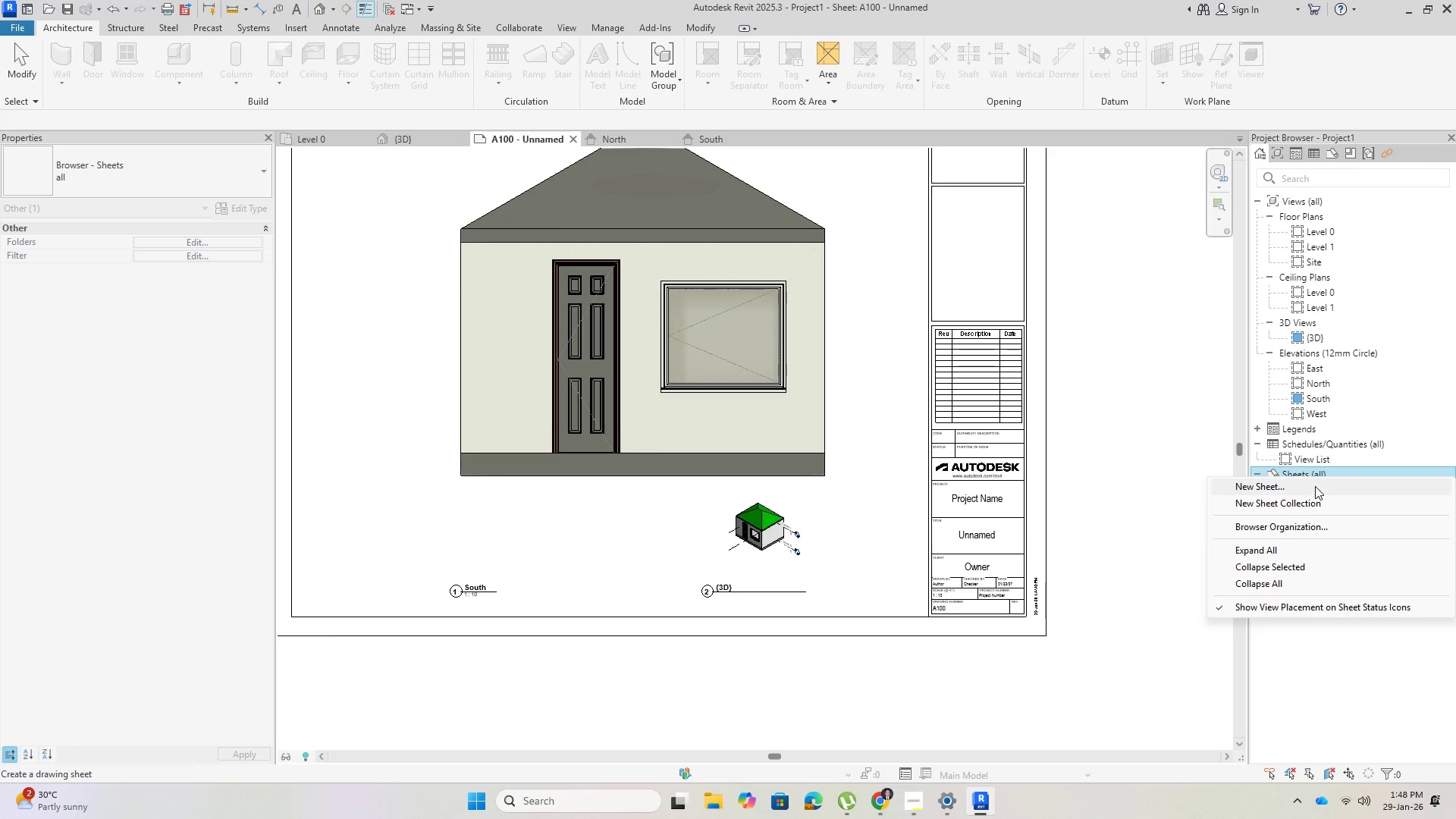 
left_click([1313, 485])
 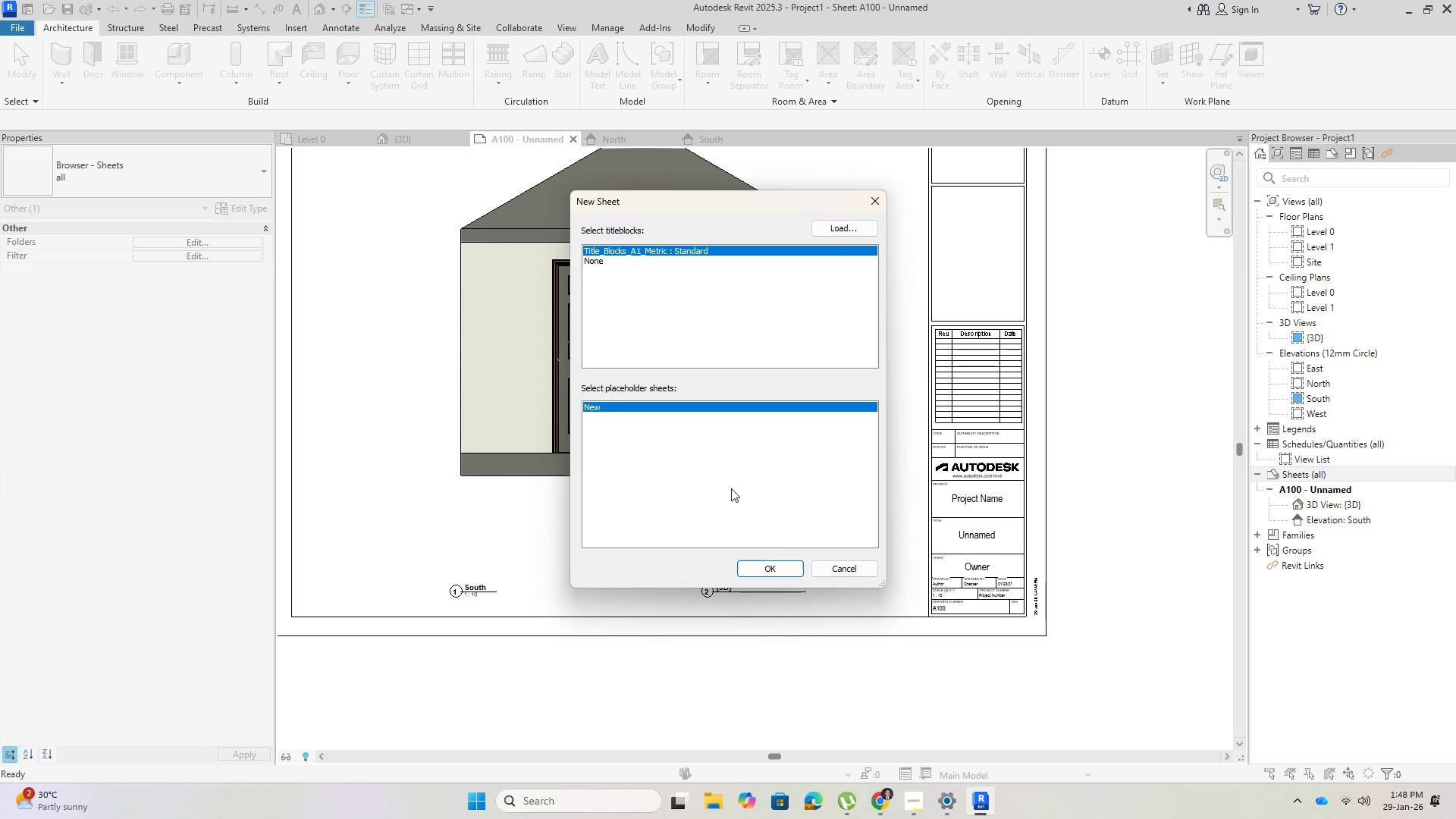 
left_click([789, 564])
 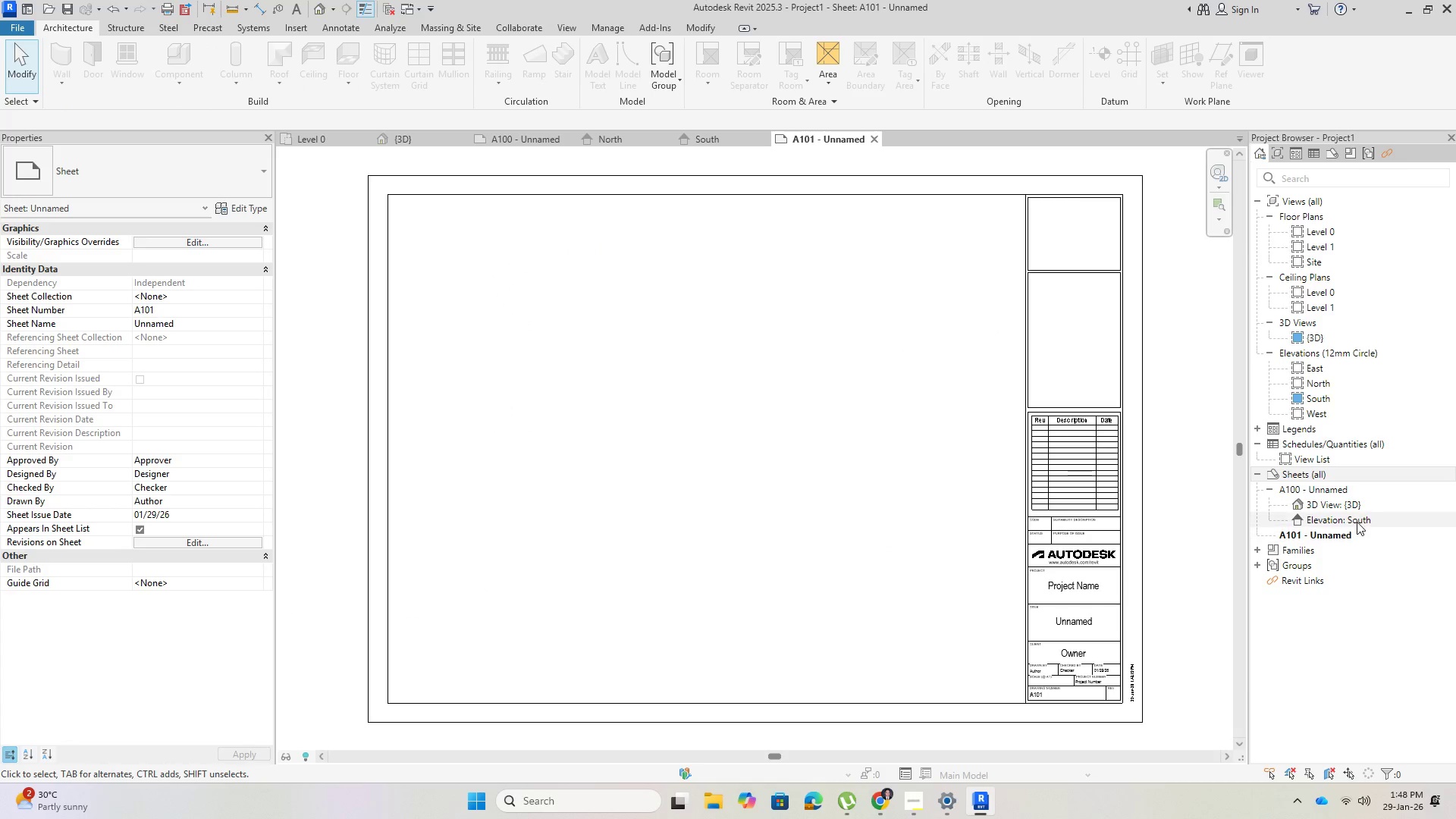 
left_click([1348, 508])
 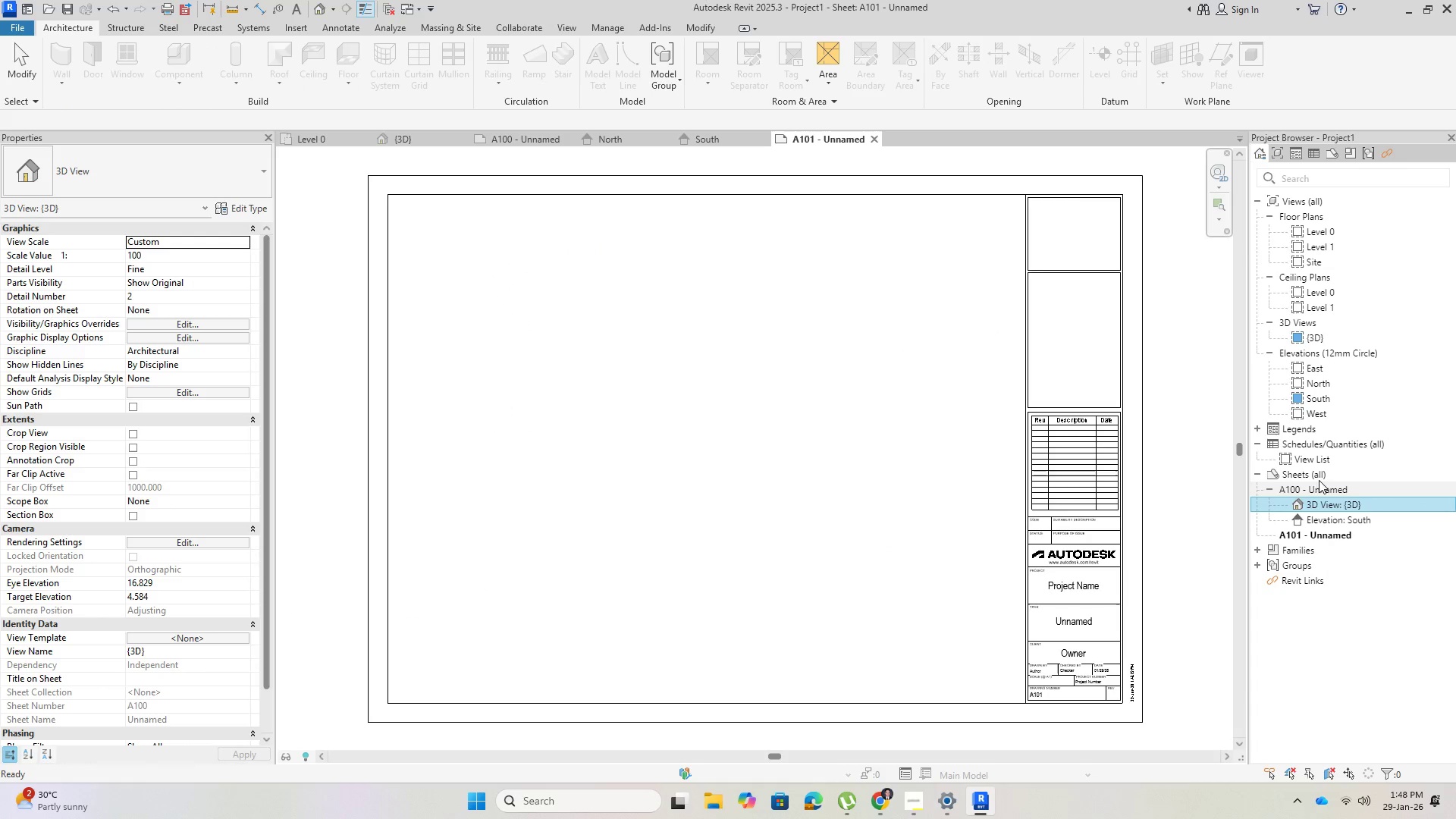 
left_click([1316, 475])
 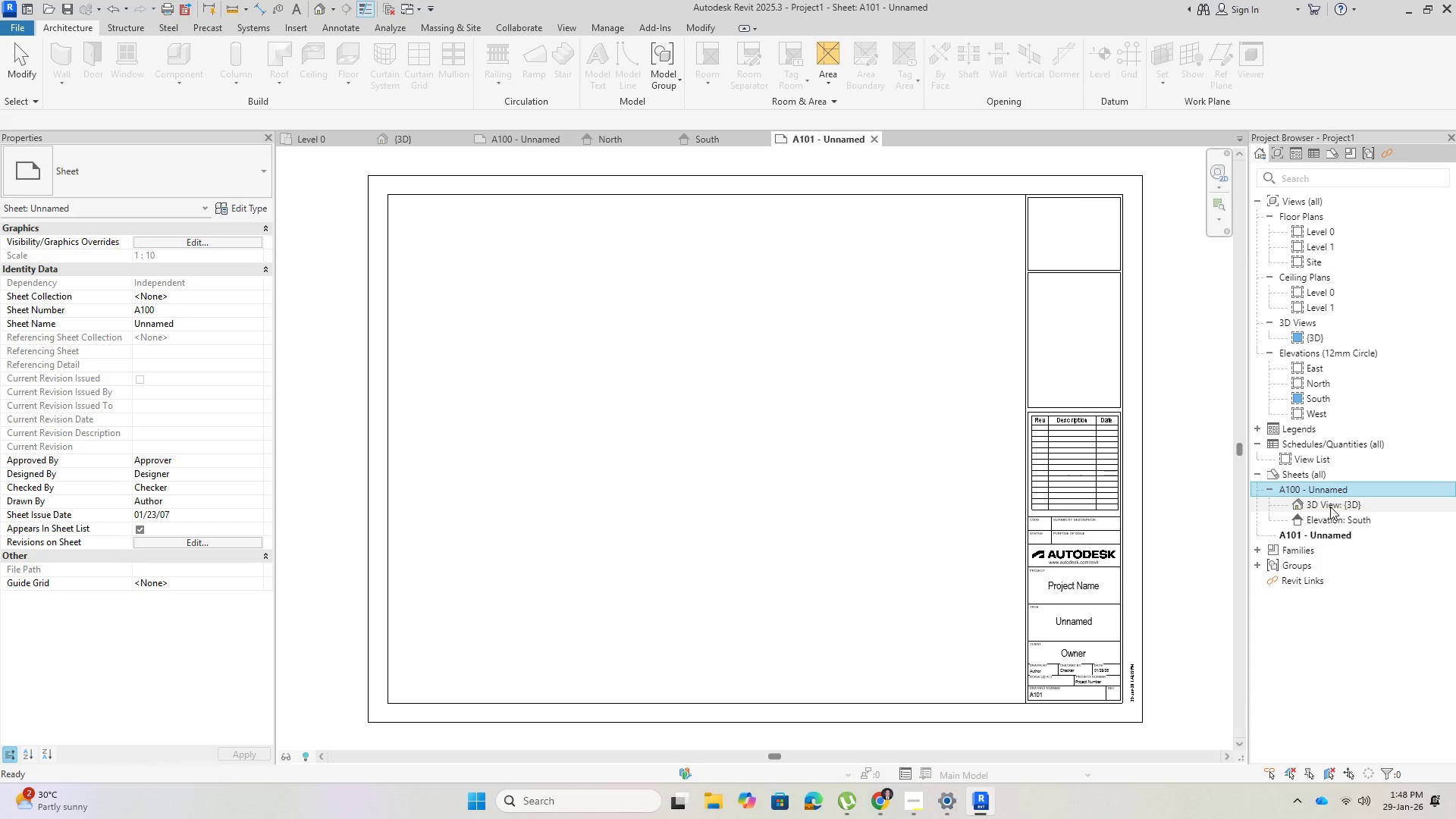 
double_click([1332, 524])
 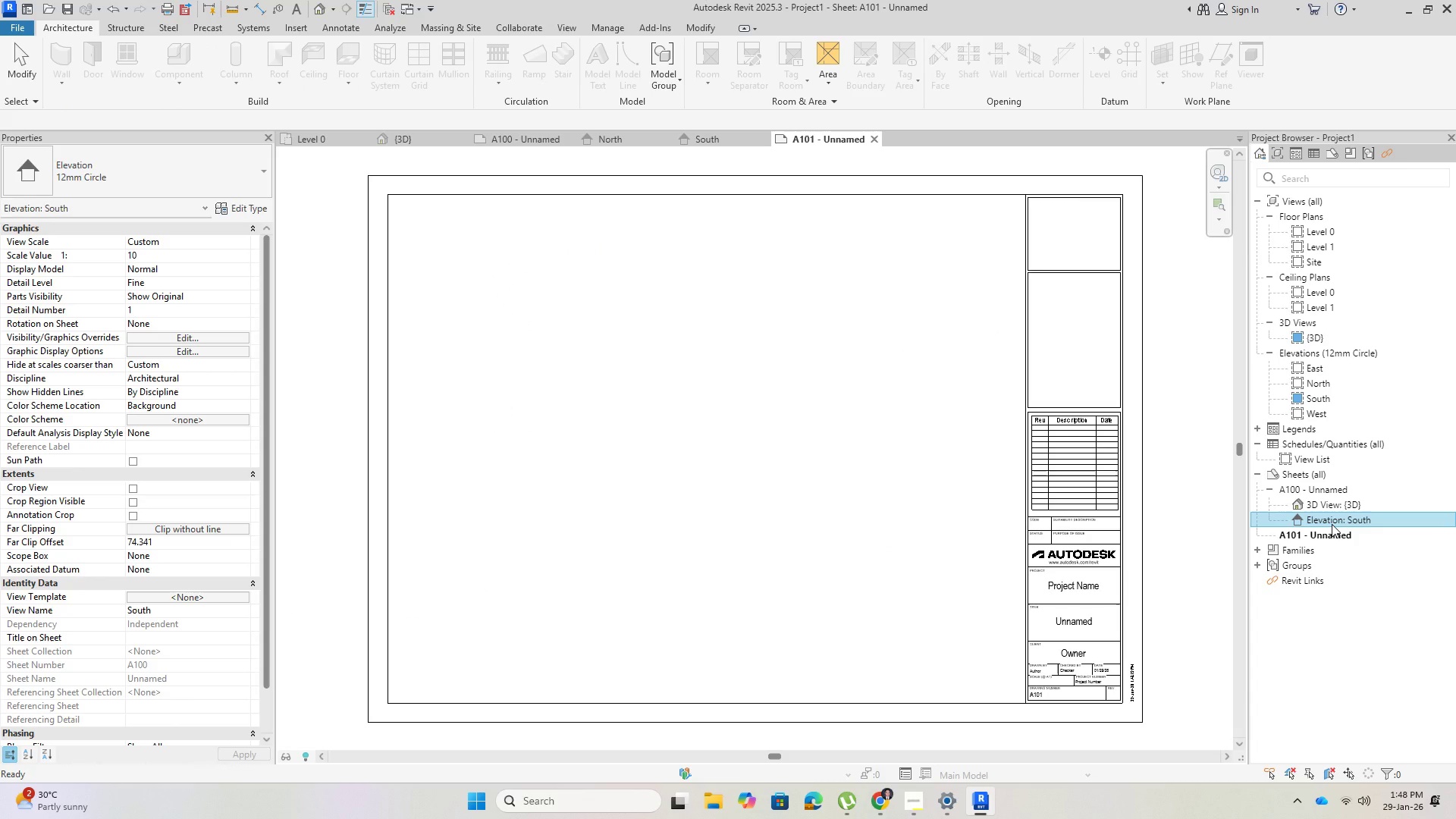 
key(Delete)
 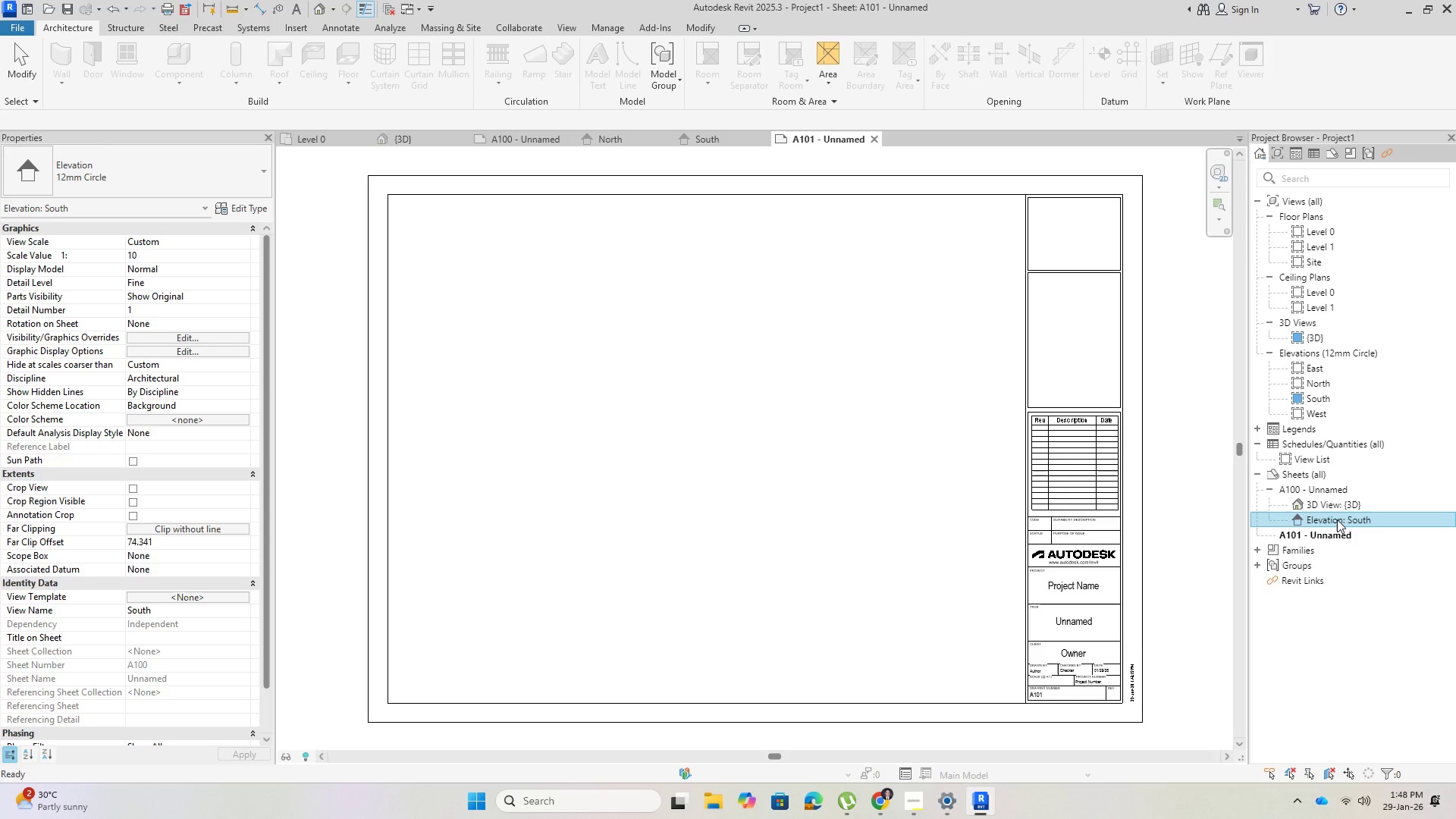 
right_click([1337, 519])
 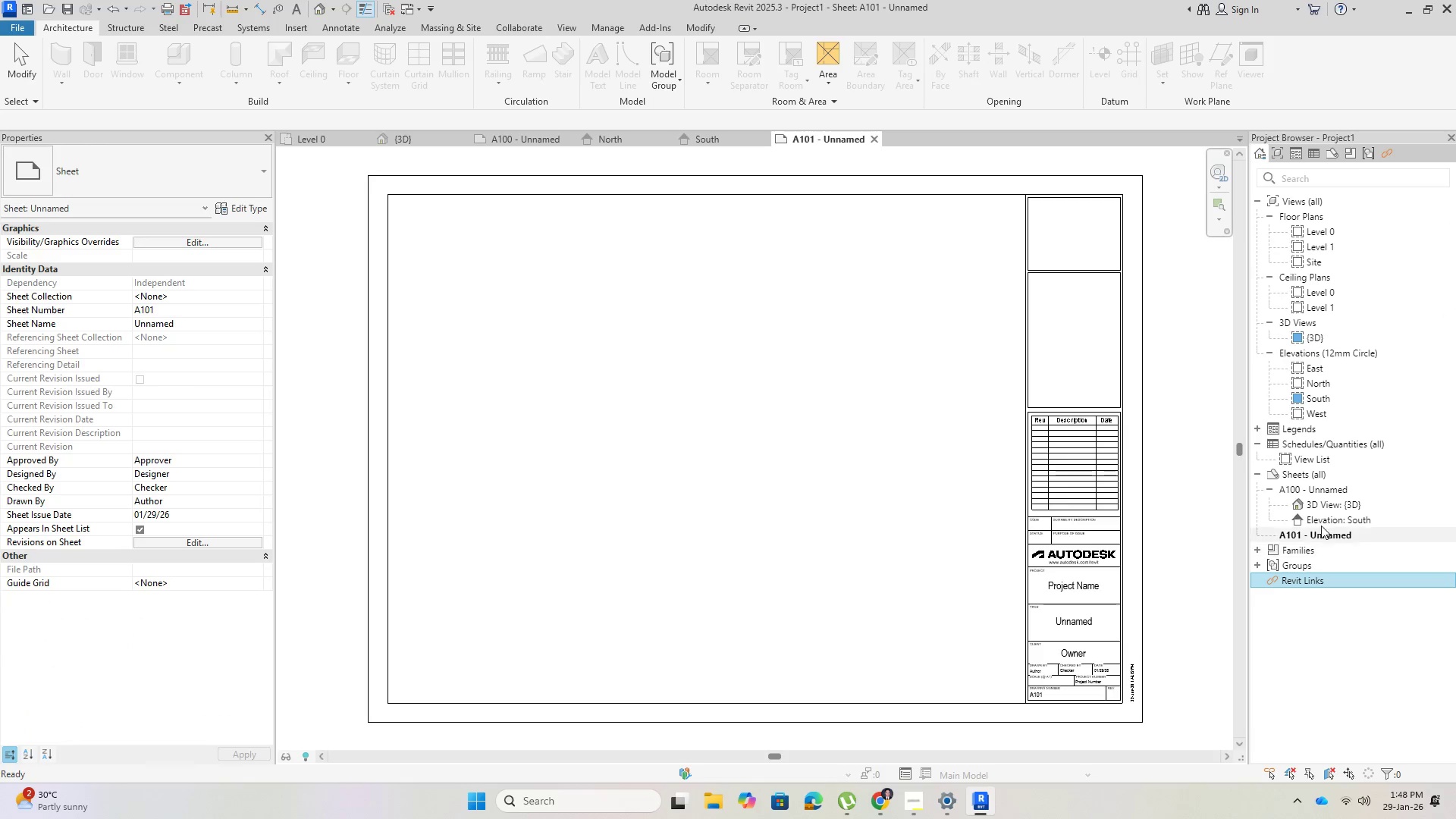 
left_click([1318, 507])
 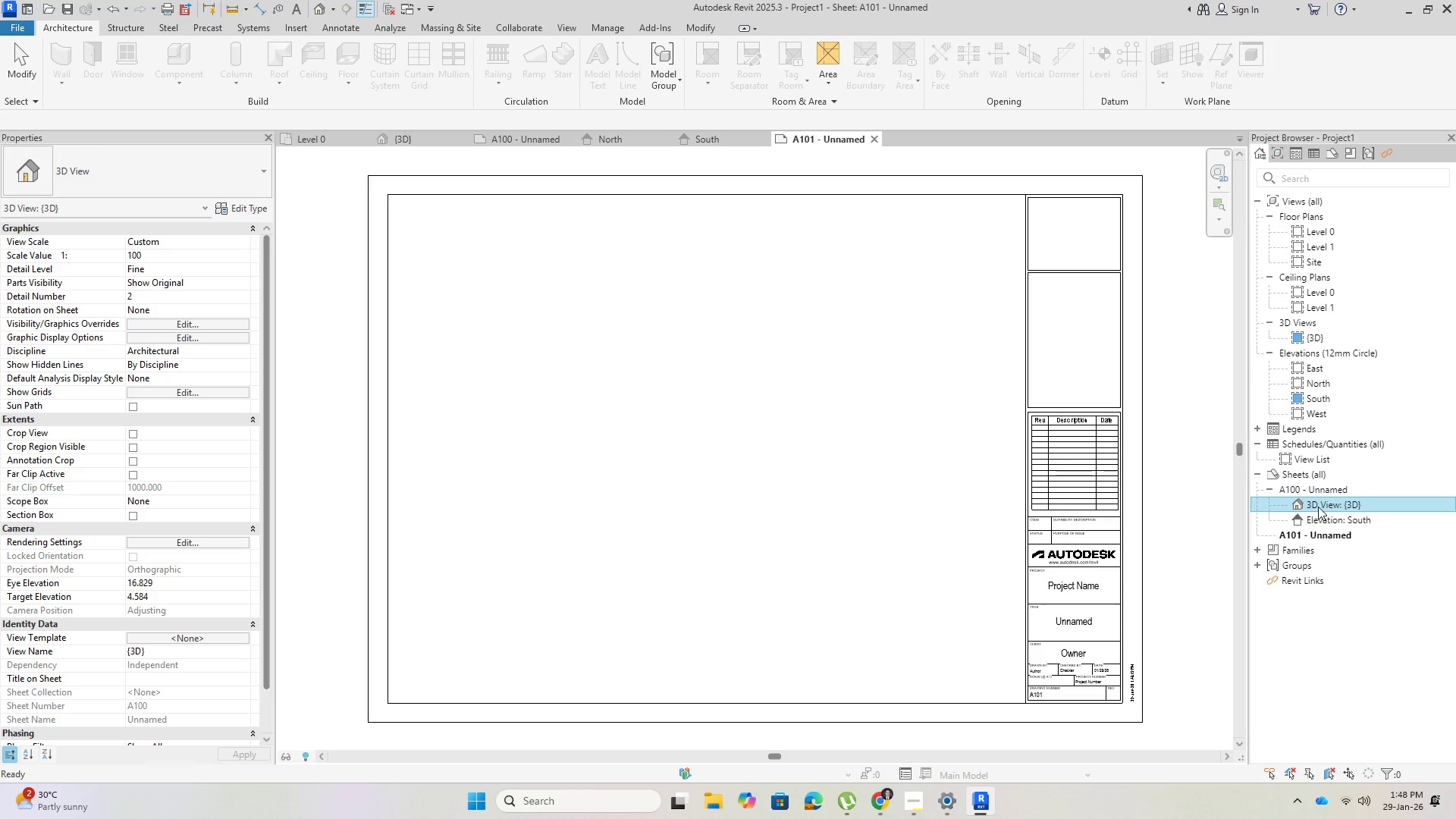 
right_click([1318, 507])
 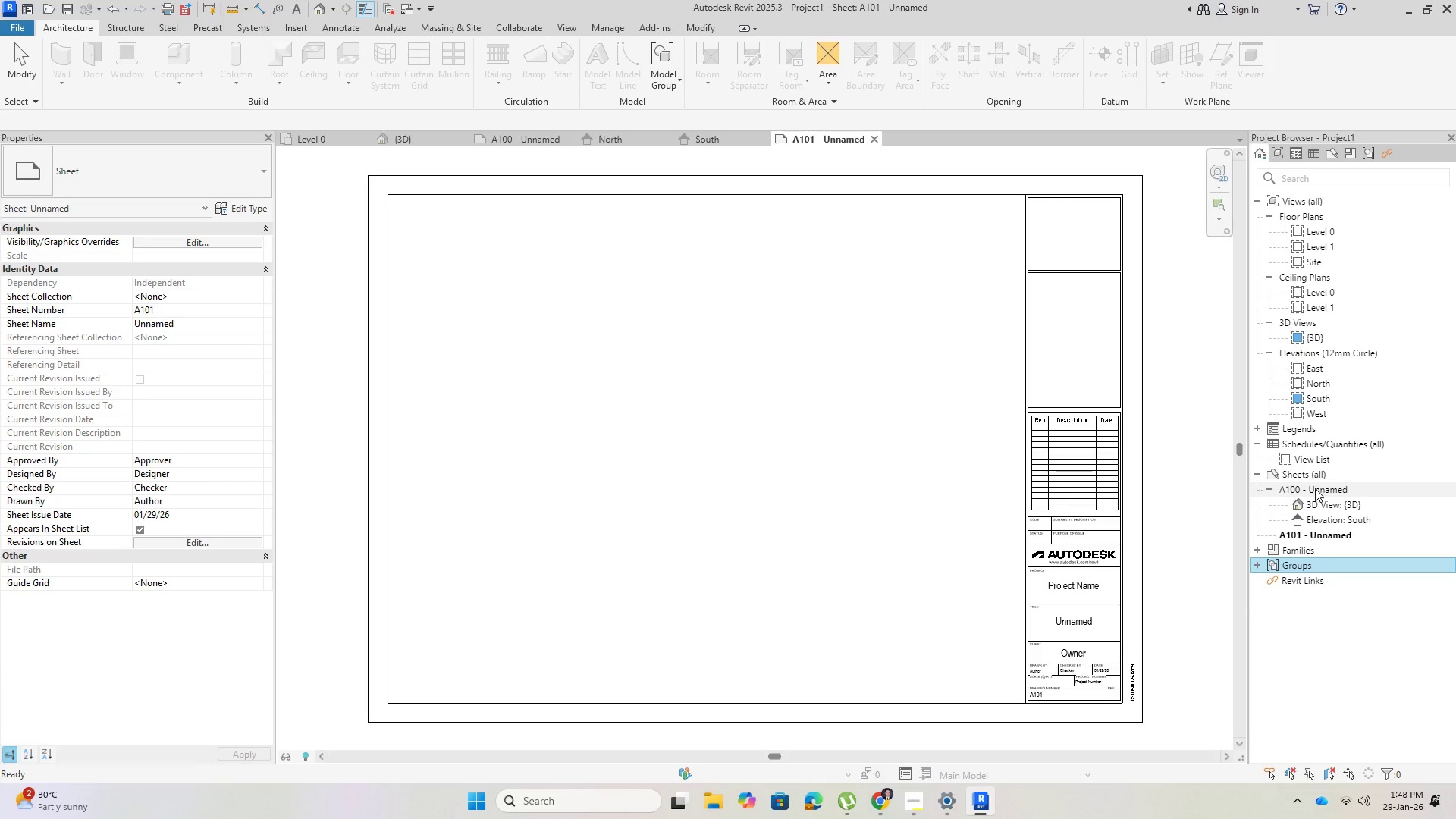 
double_click([1316, 488])
 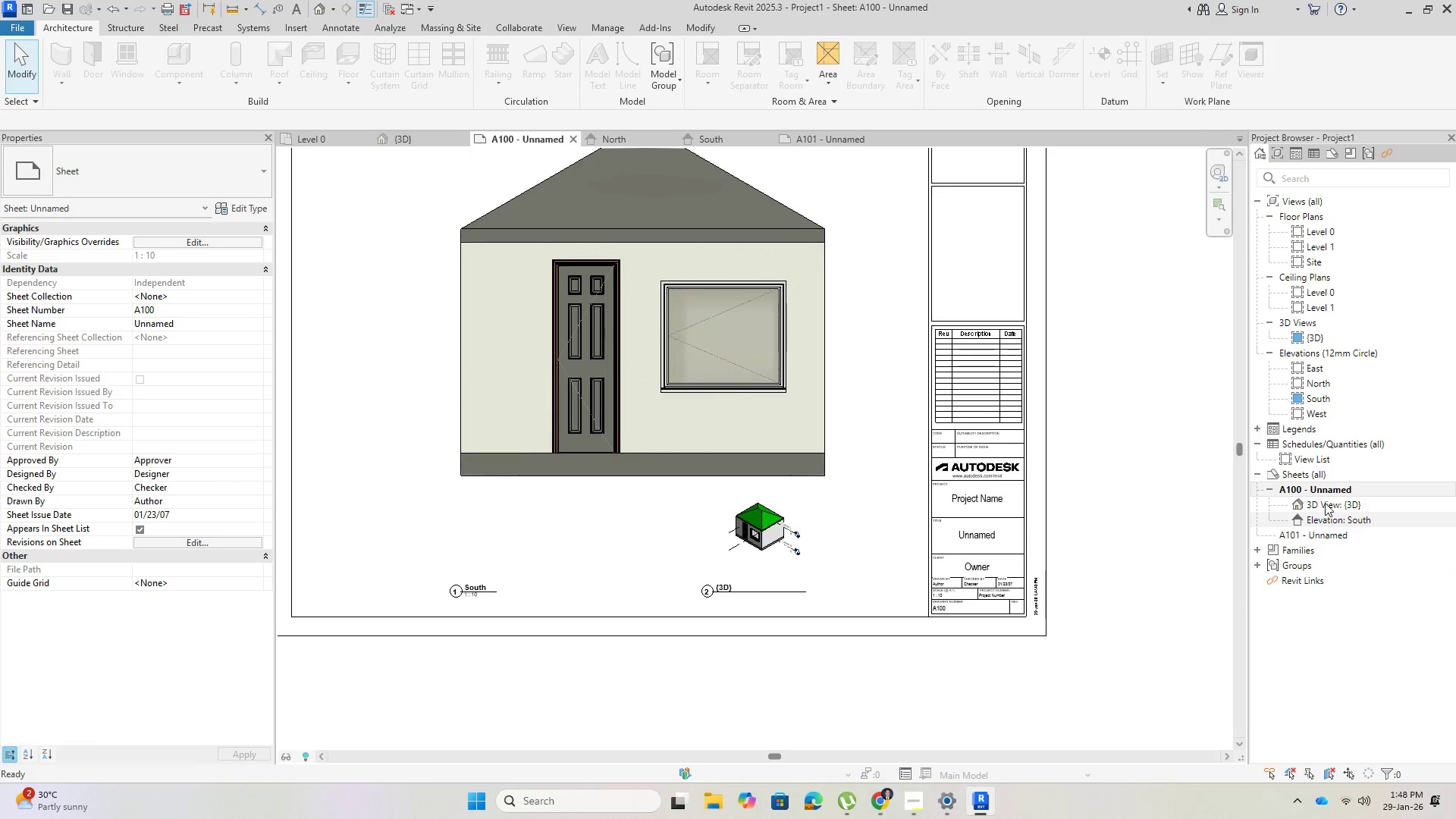 
left_click([1325, 498])
 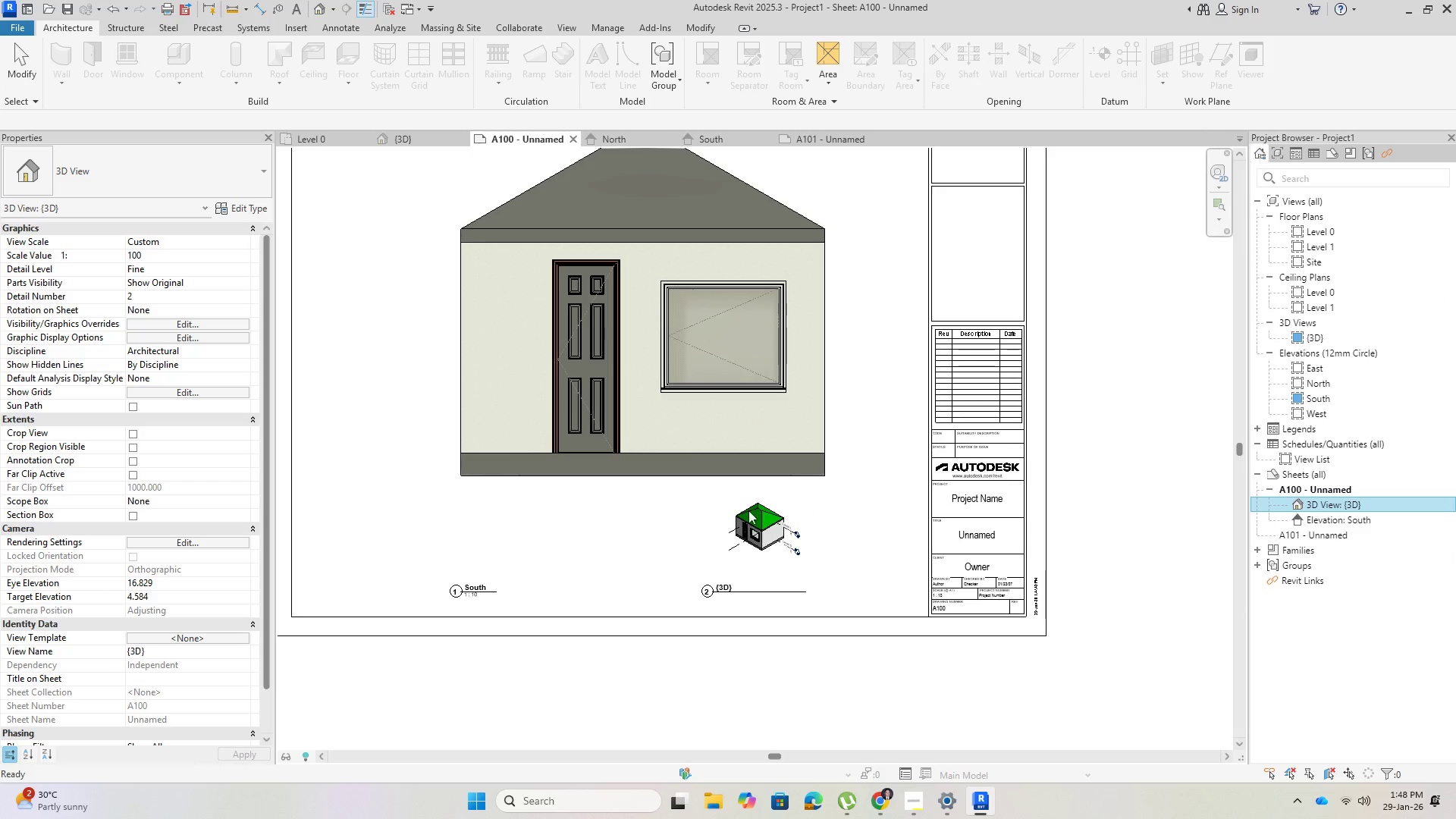 
left_click([742, 522])
 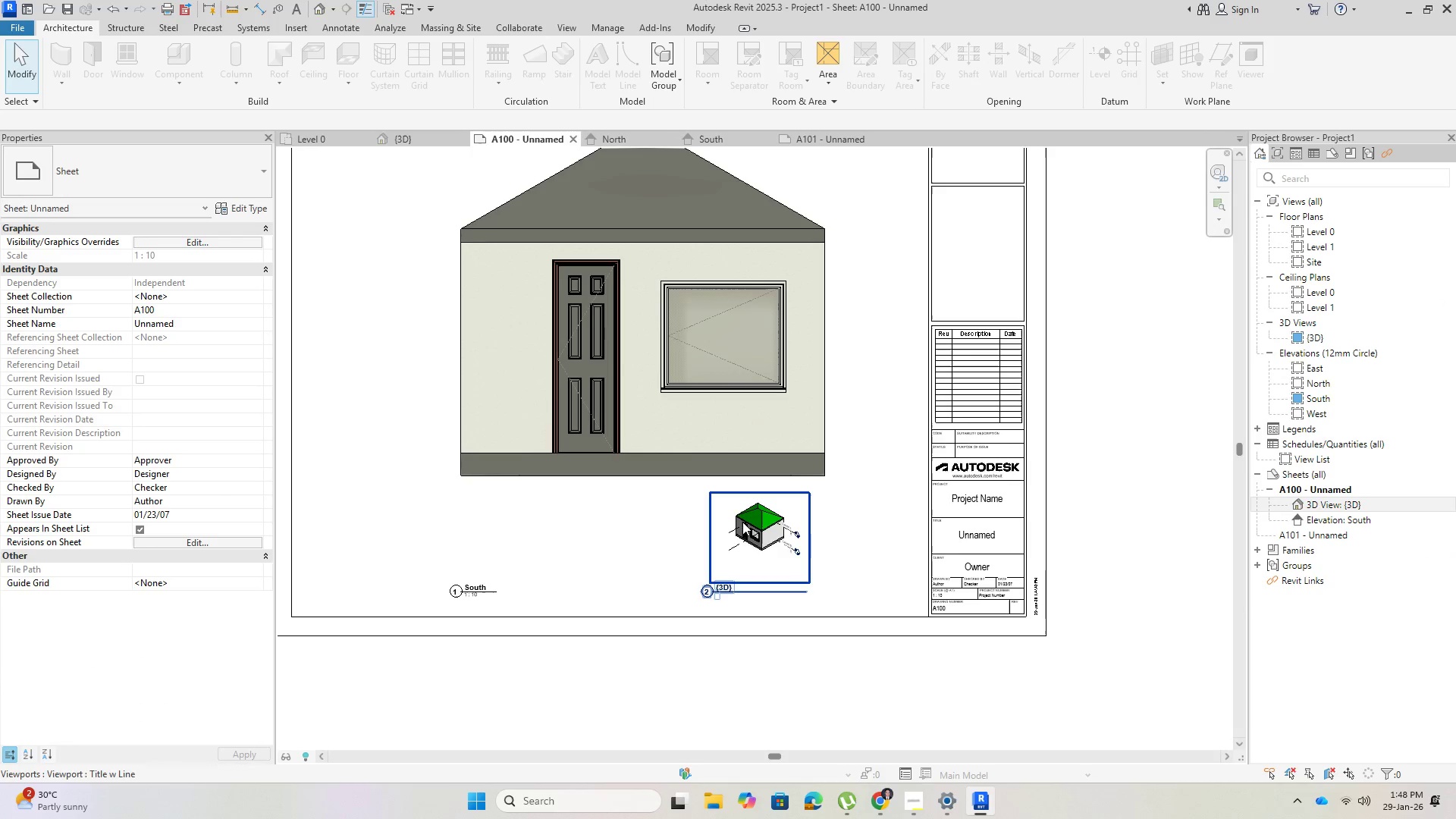 
key(Delete)
 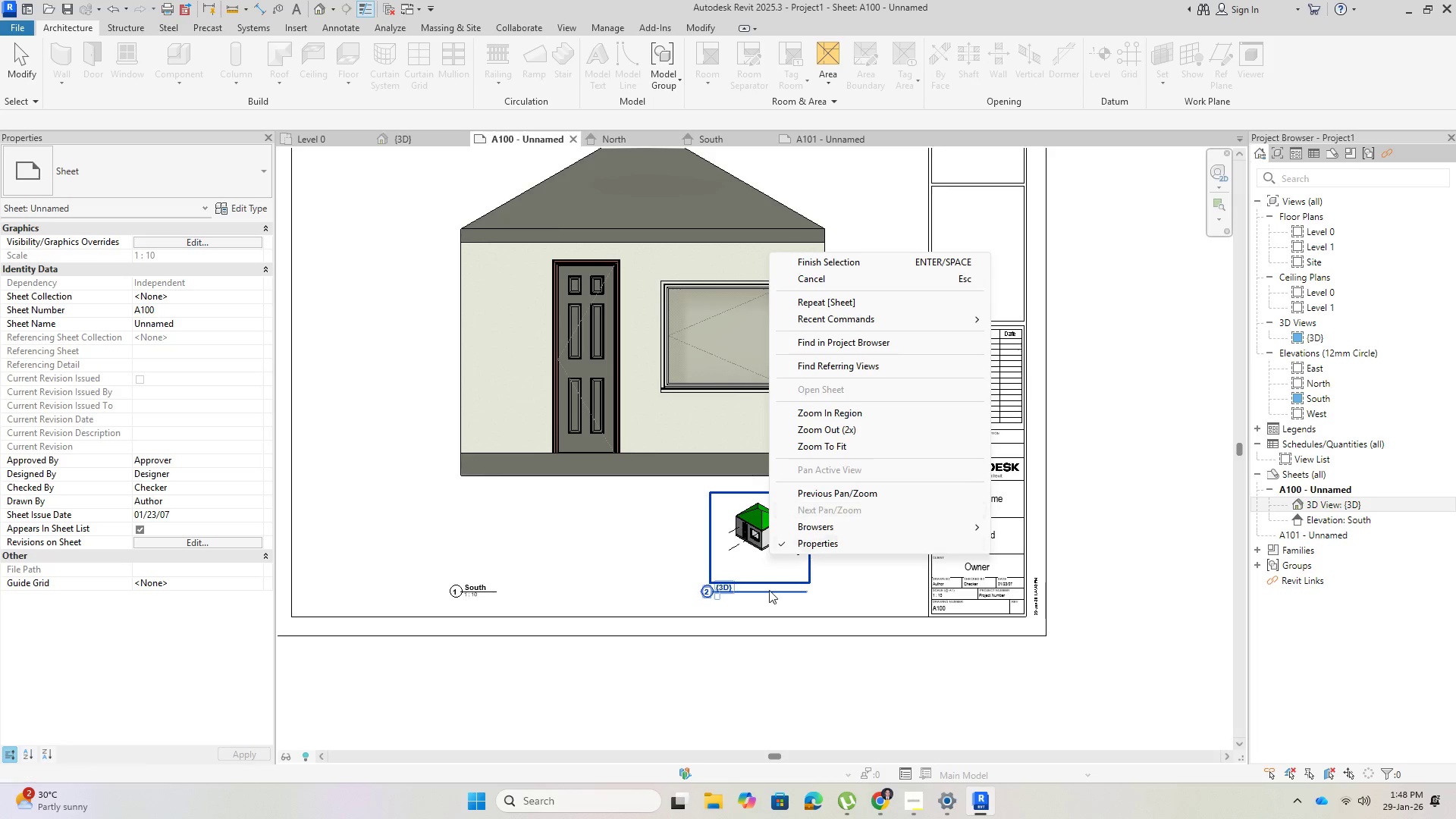 
left_click_drag(start_coordinate=[748, 553], to_coordinate=[834, 690])
 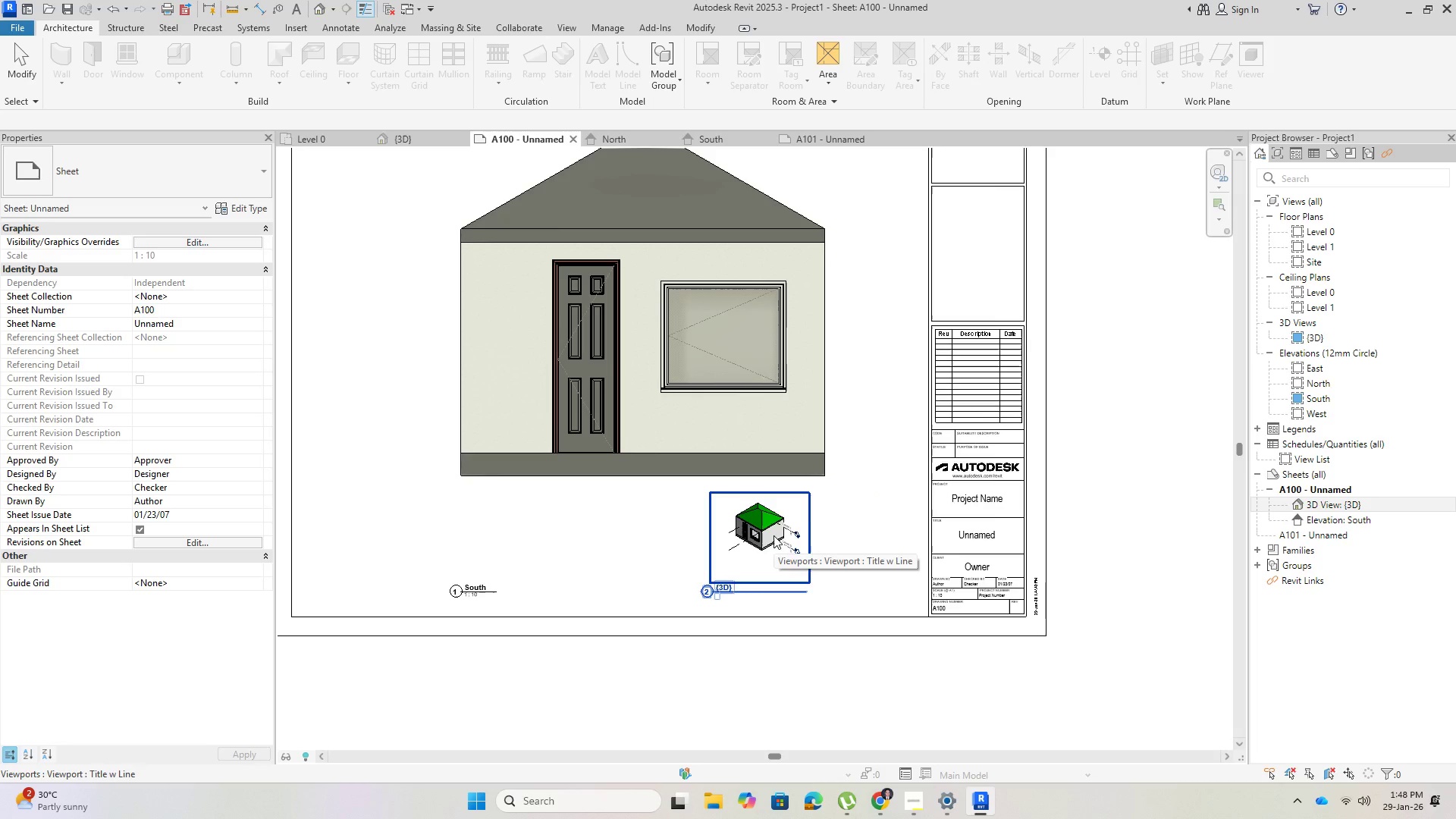 
double_click([774, 535])
 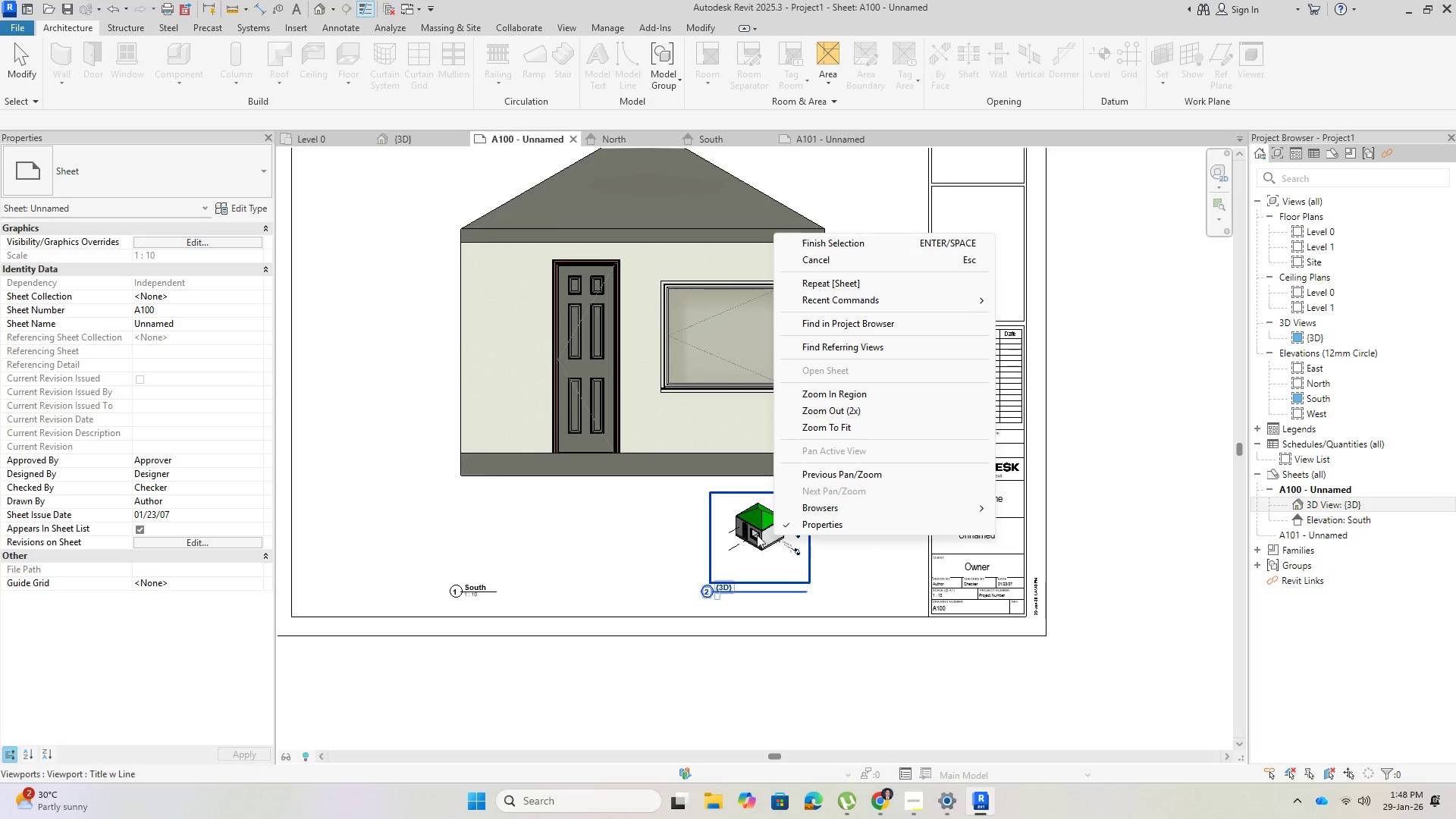 
left_click([757, 535])
 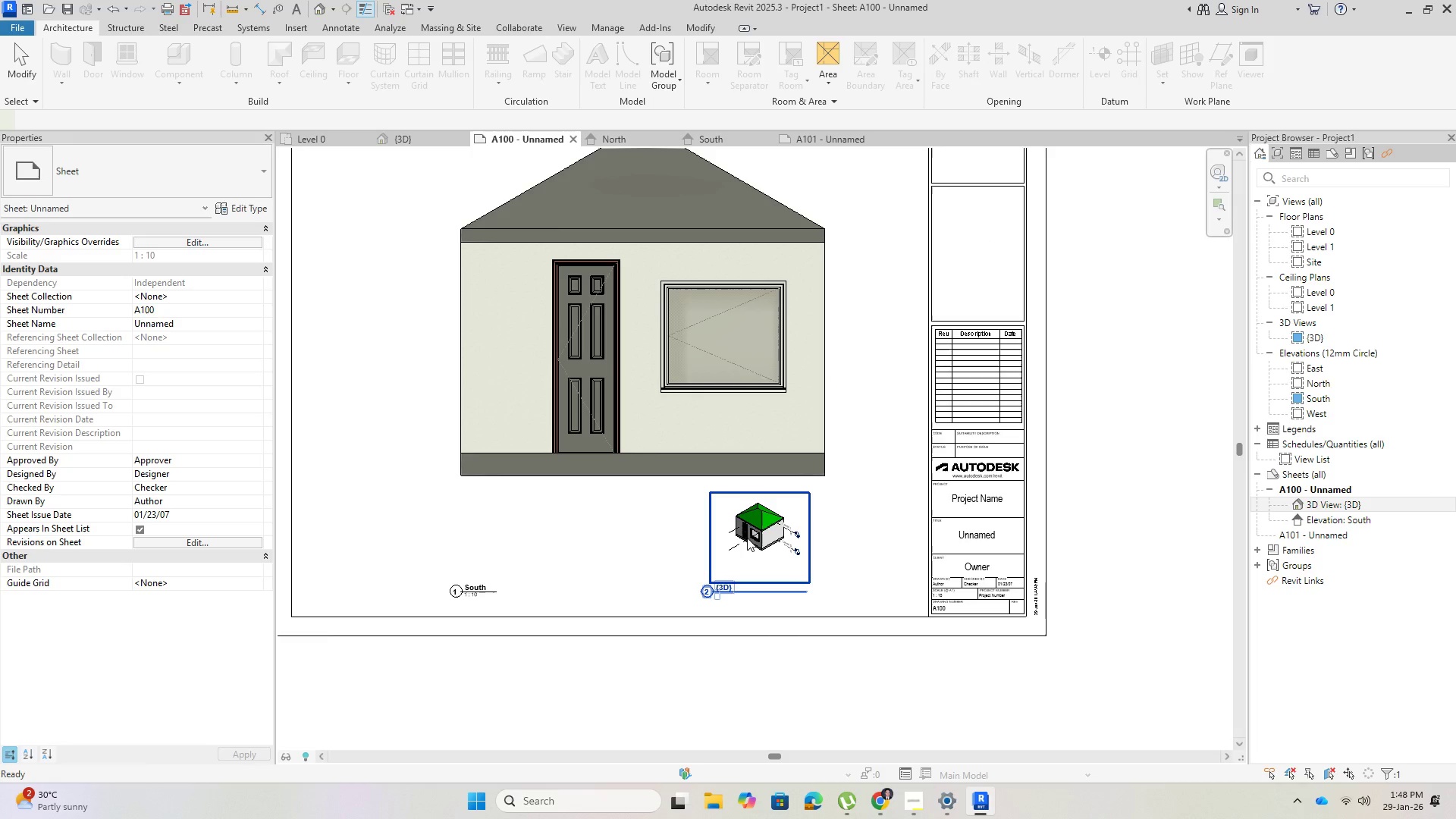 
key(Delete)
 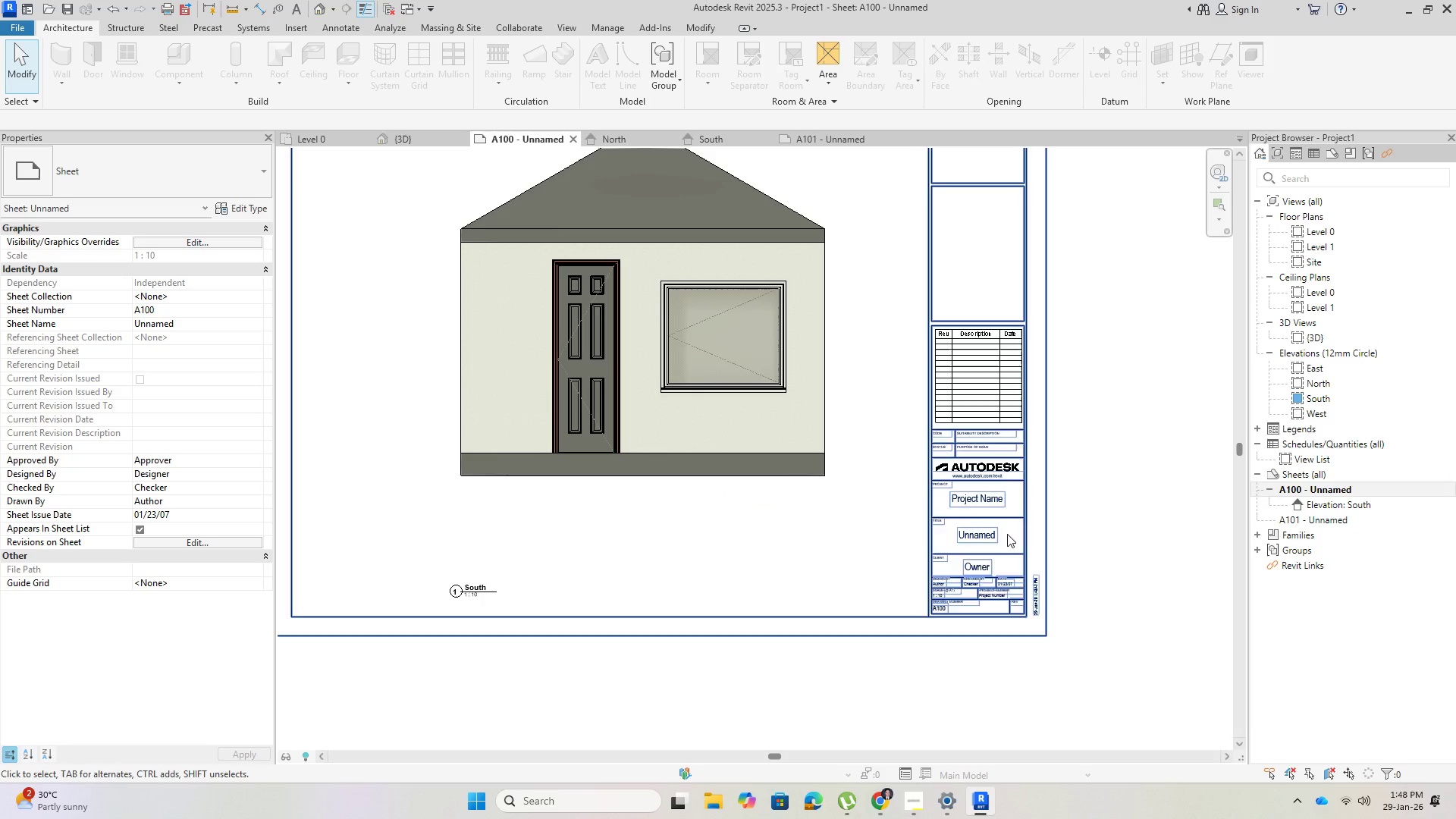 
scroll: coordinate [807, 422], scroll_direction: down, amount: 2.0
 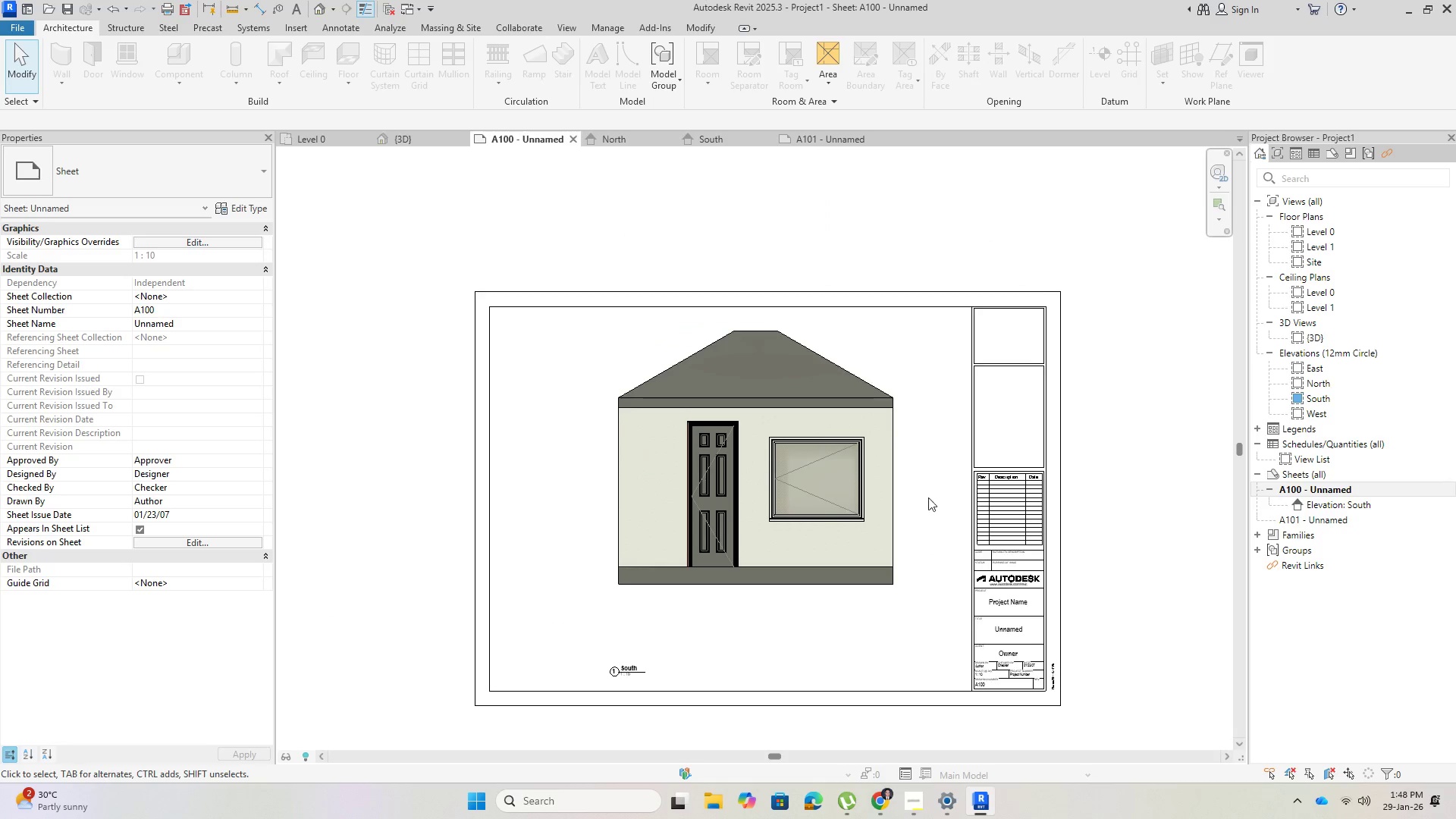 
key(Escape)
 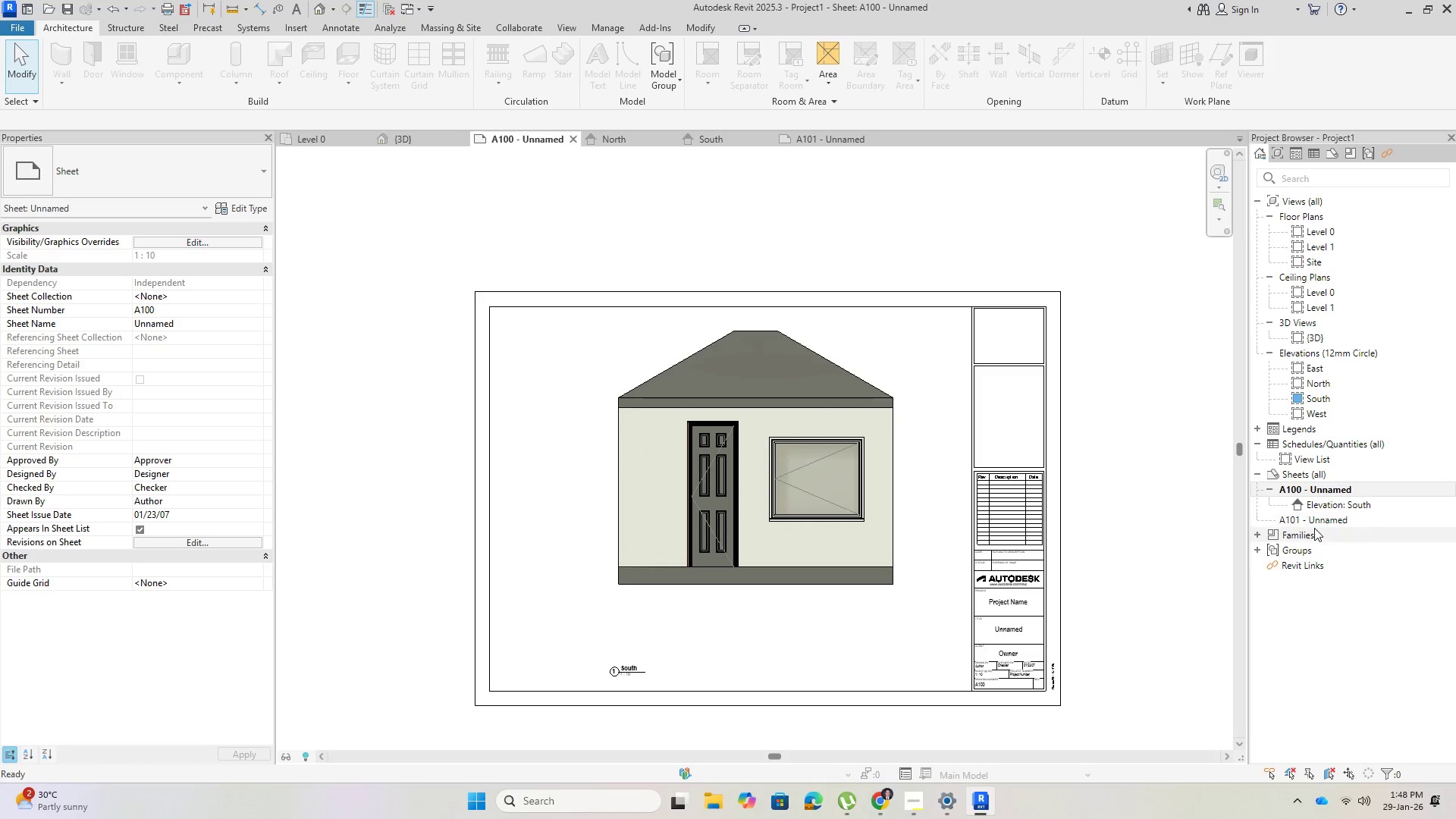 
left_click([1310, 522])
 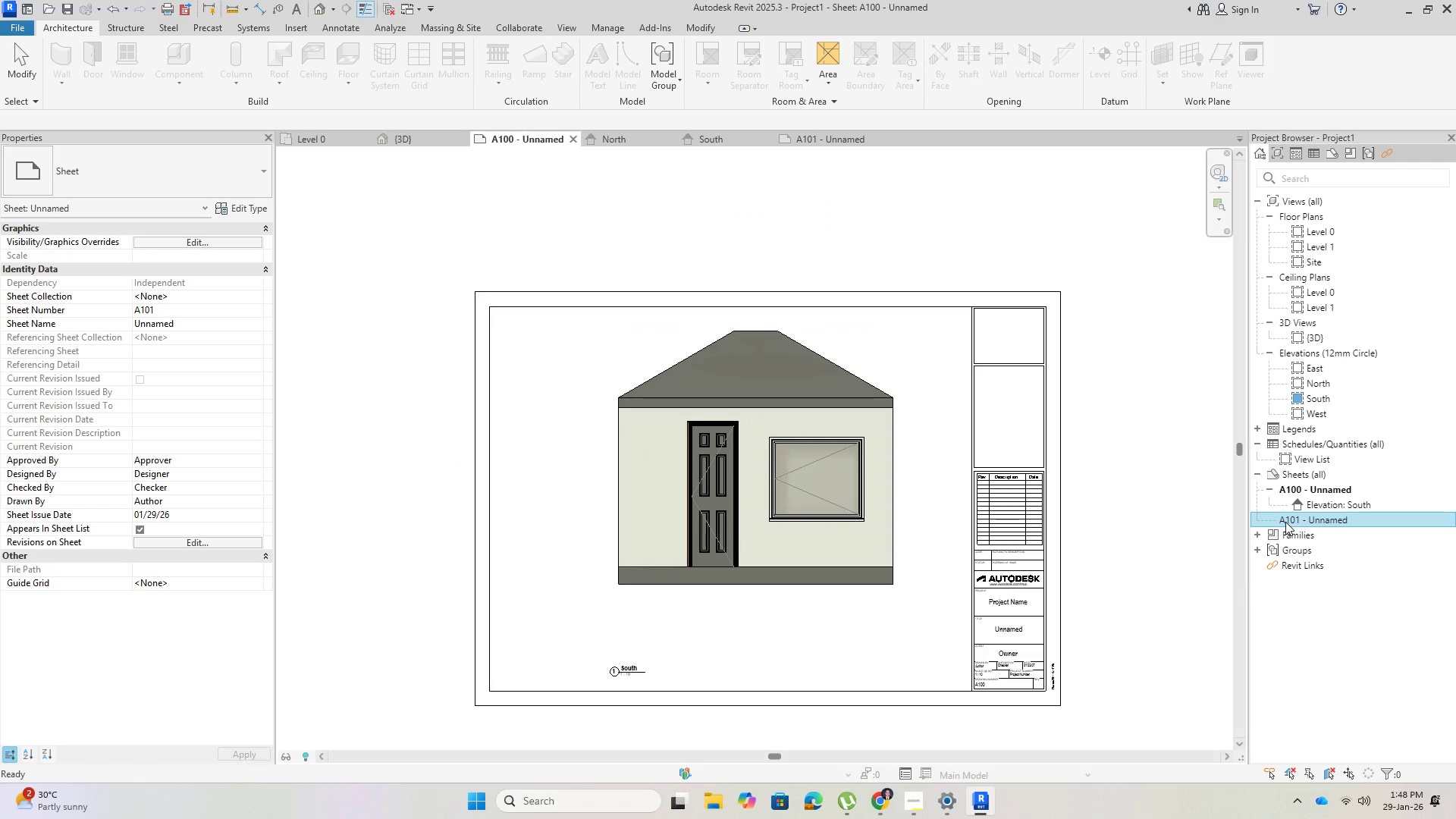 
double_click([1285, 521])
 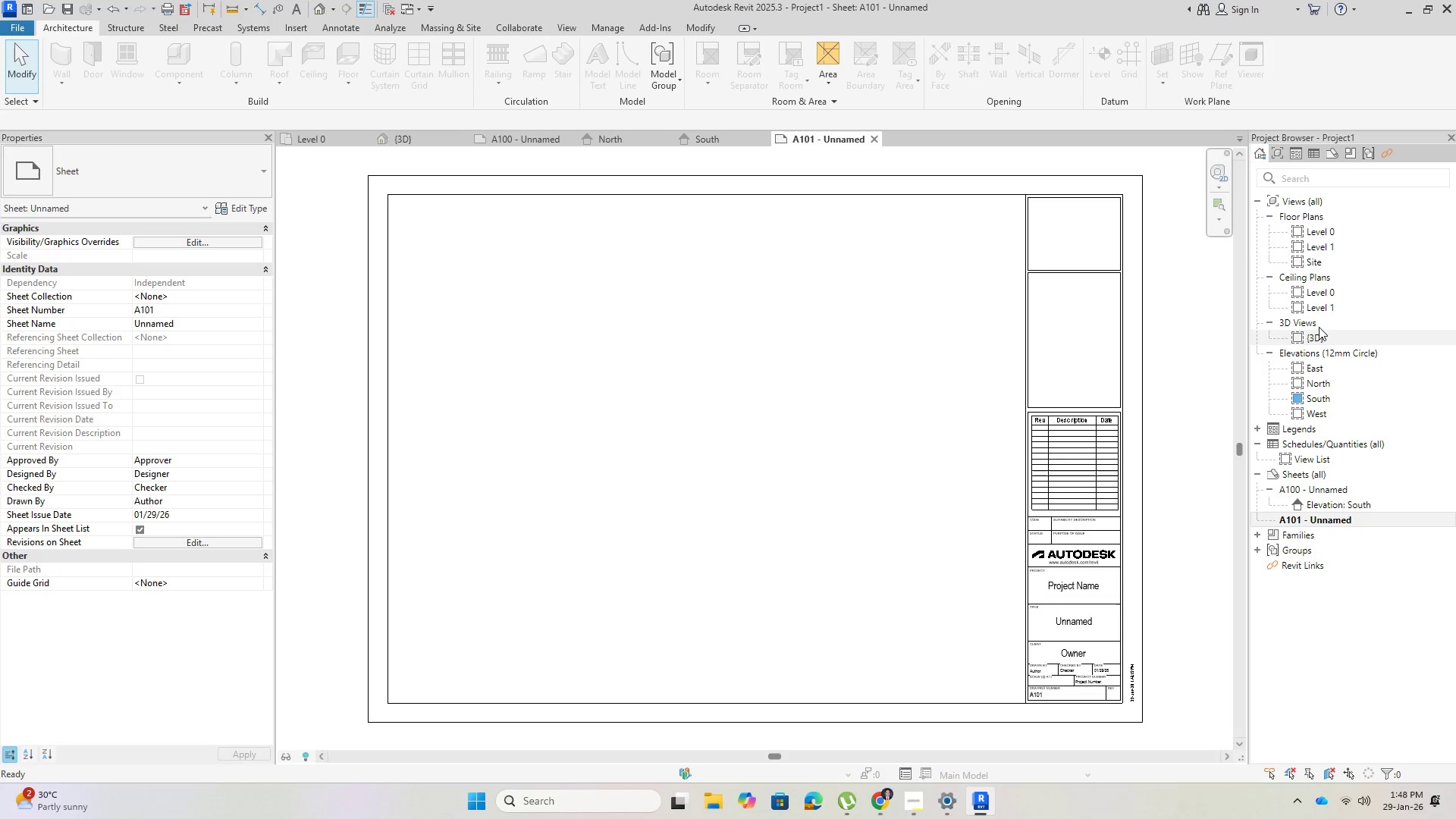 
left_click([1313, 334])
 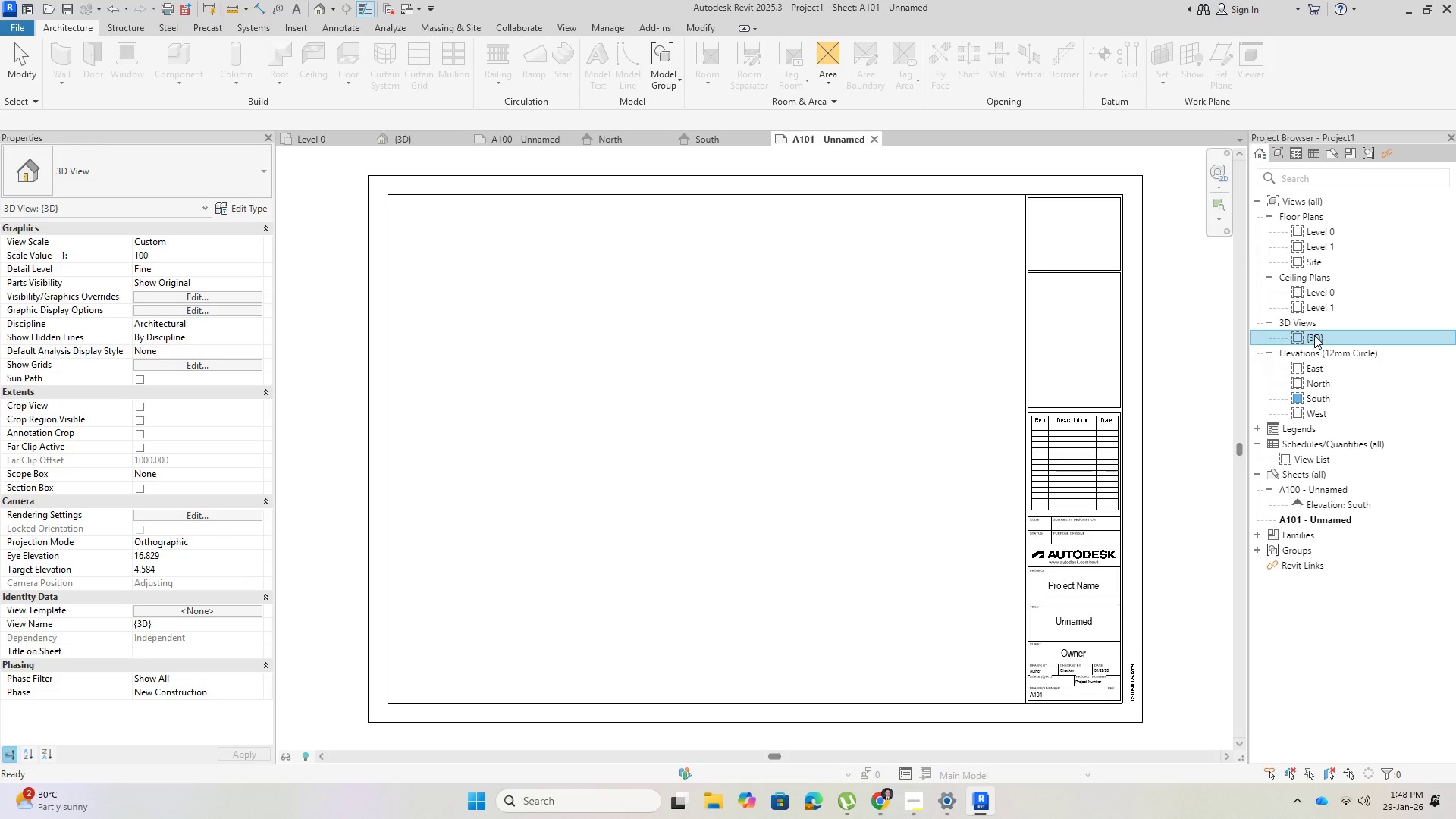 
left_click_drag(start_coordinate=[1314, 334], to_coordinate=[711, 446])
 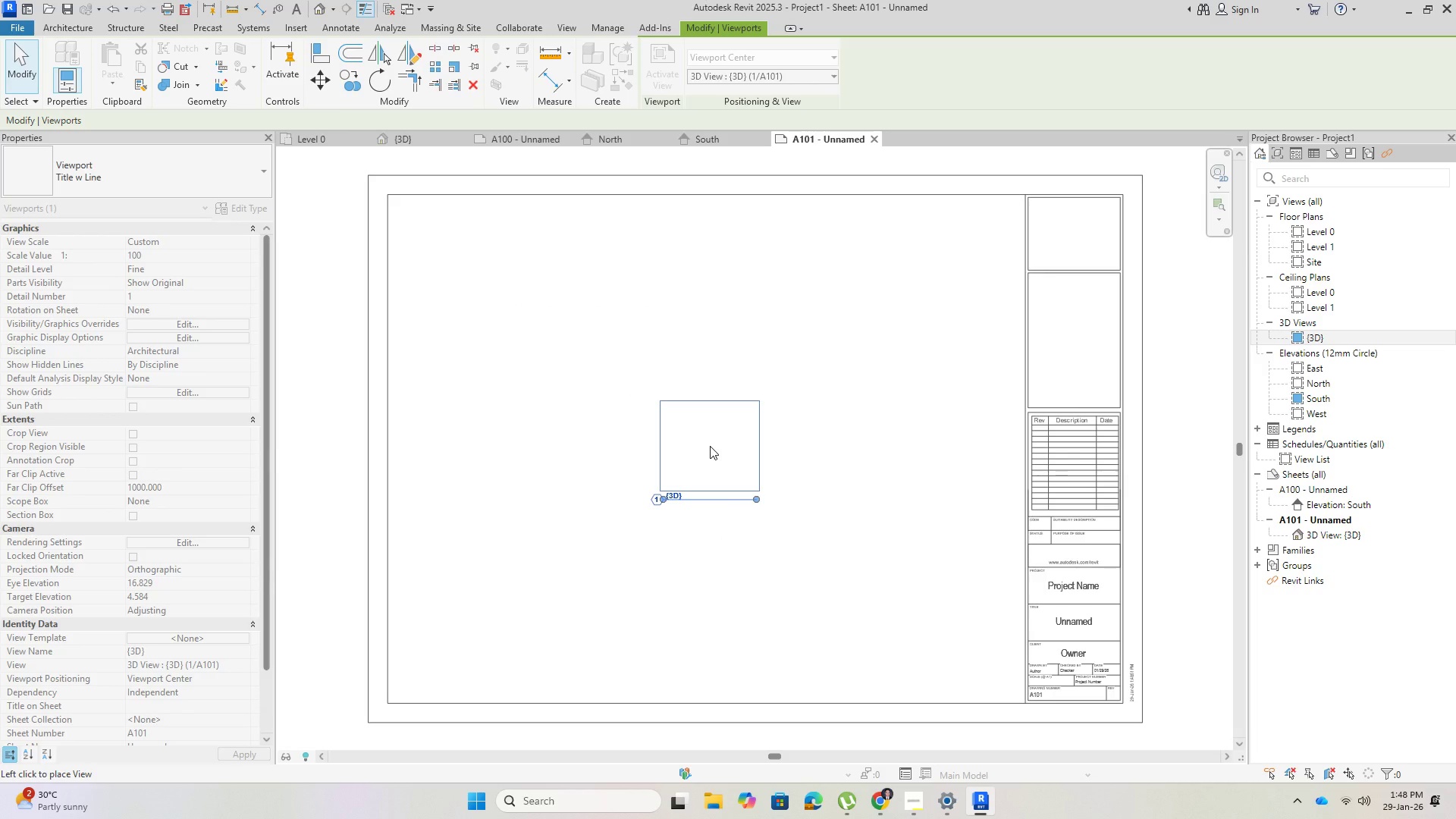 
left_click([710, 446])
 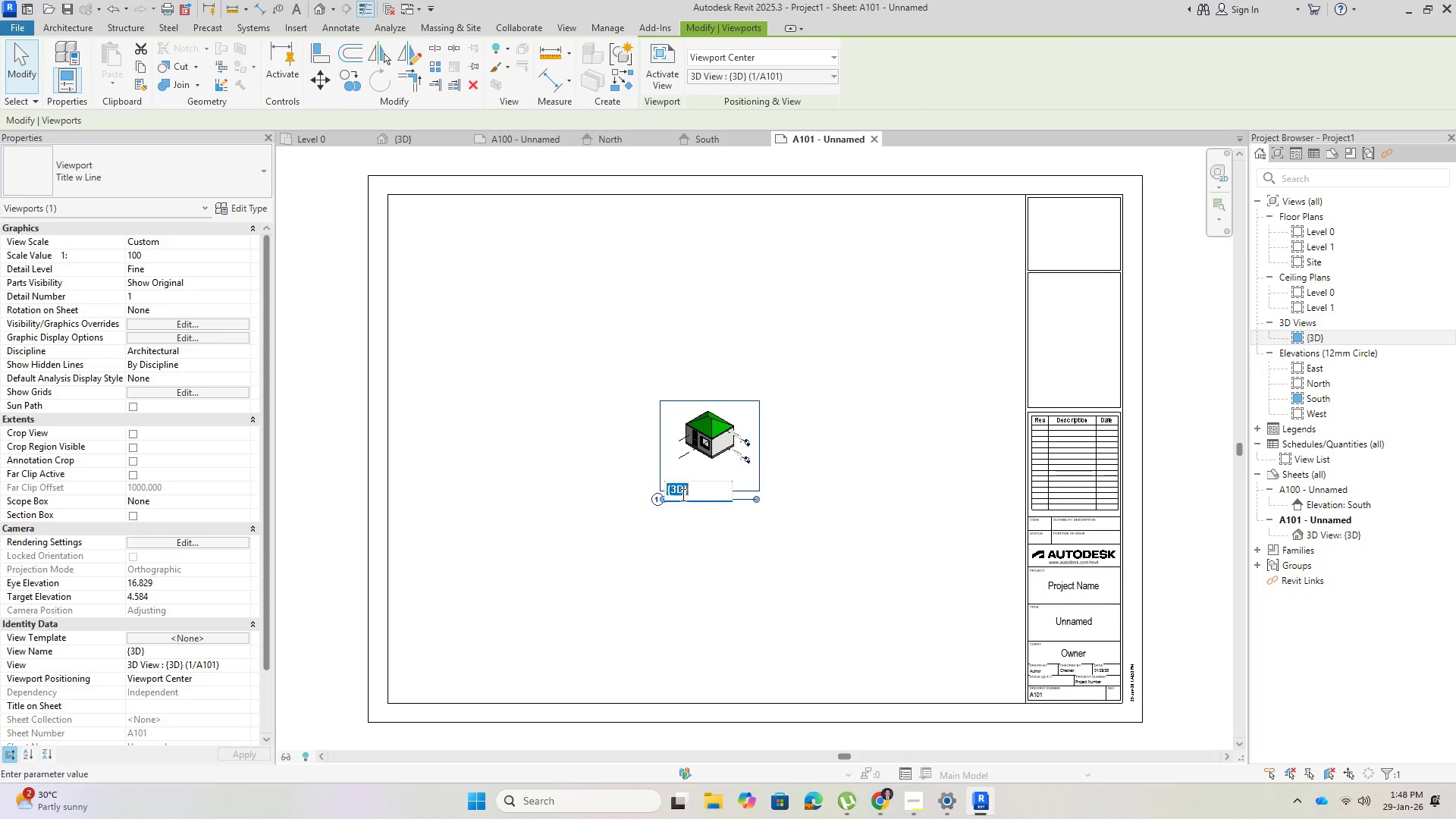 
double_click([703, 532])
 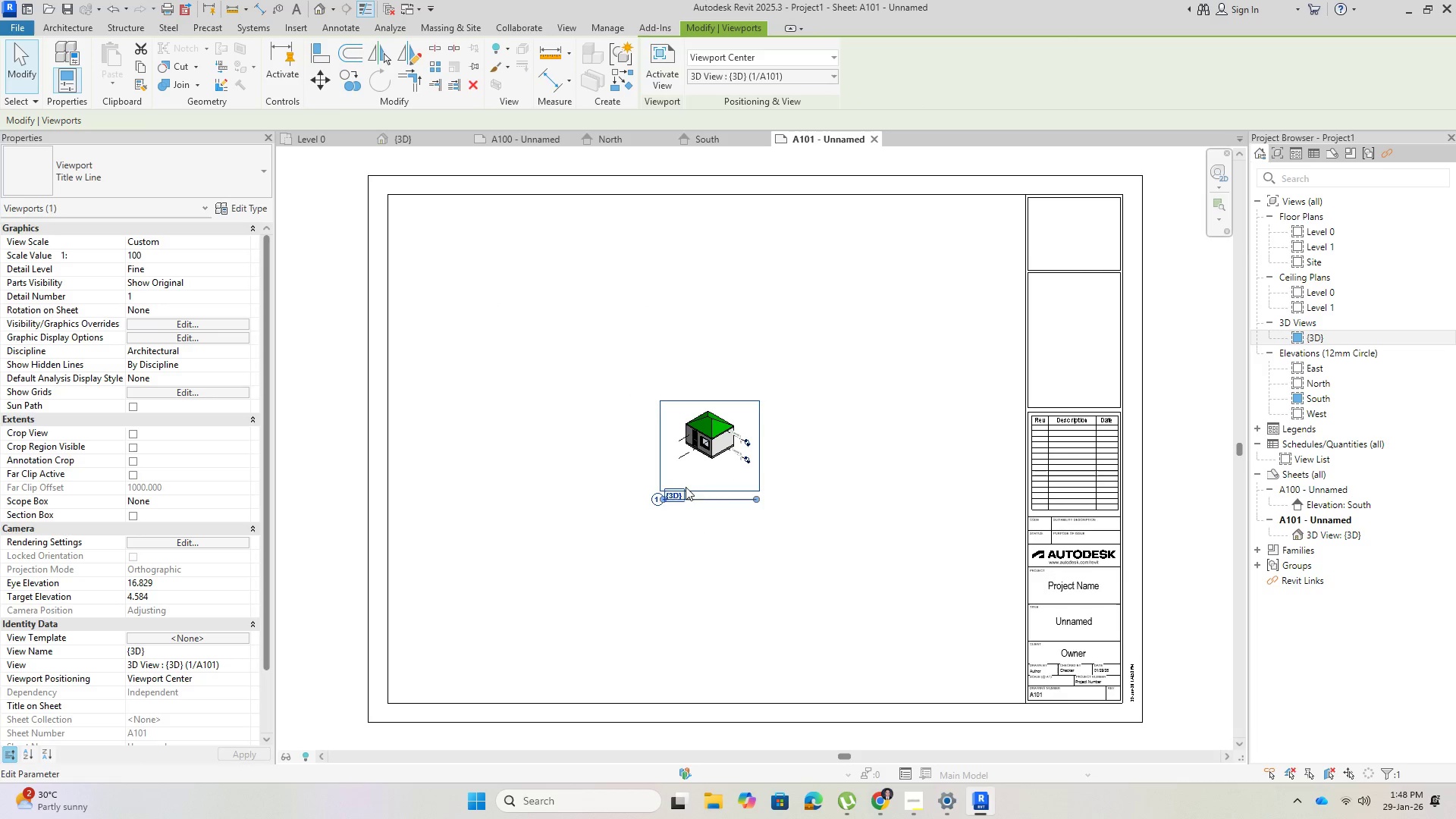 
key(Escape)
 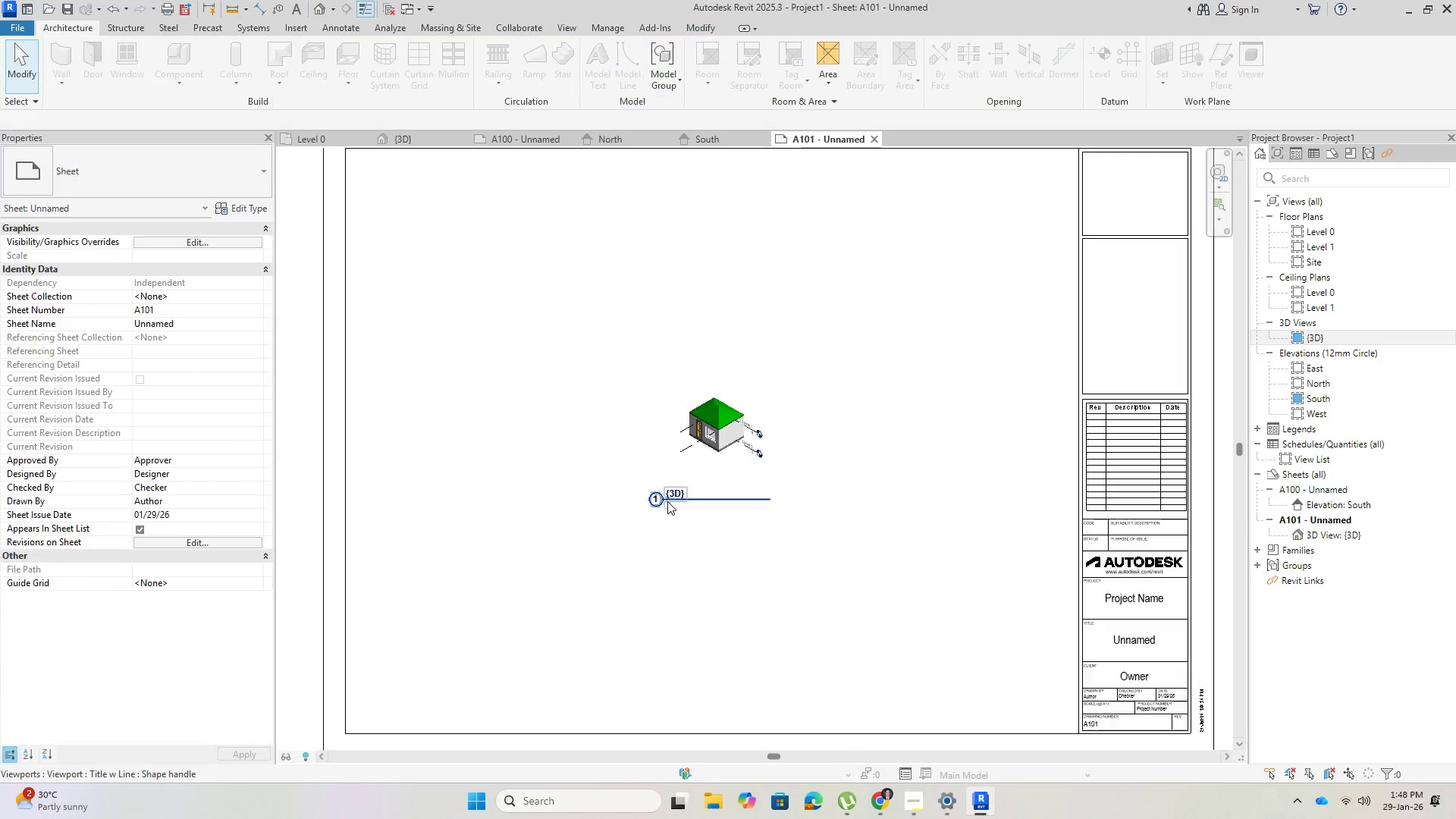 
key(Escape)
 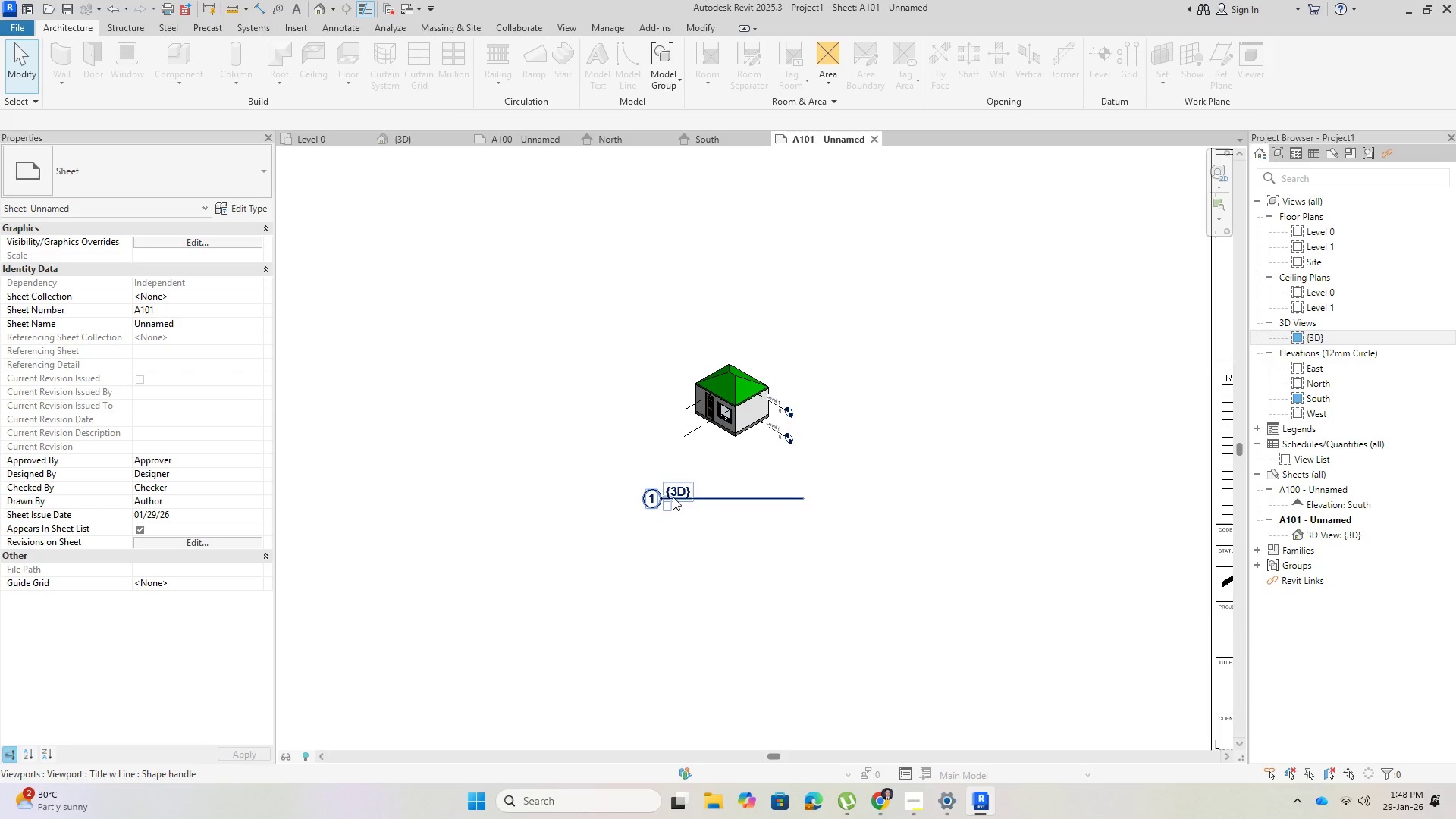 
left_click([673, 497])
 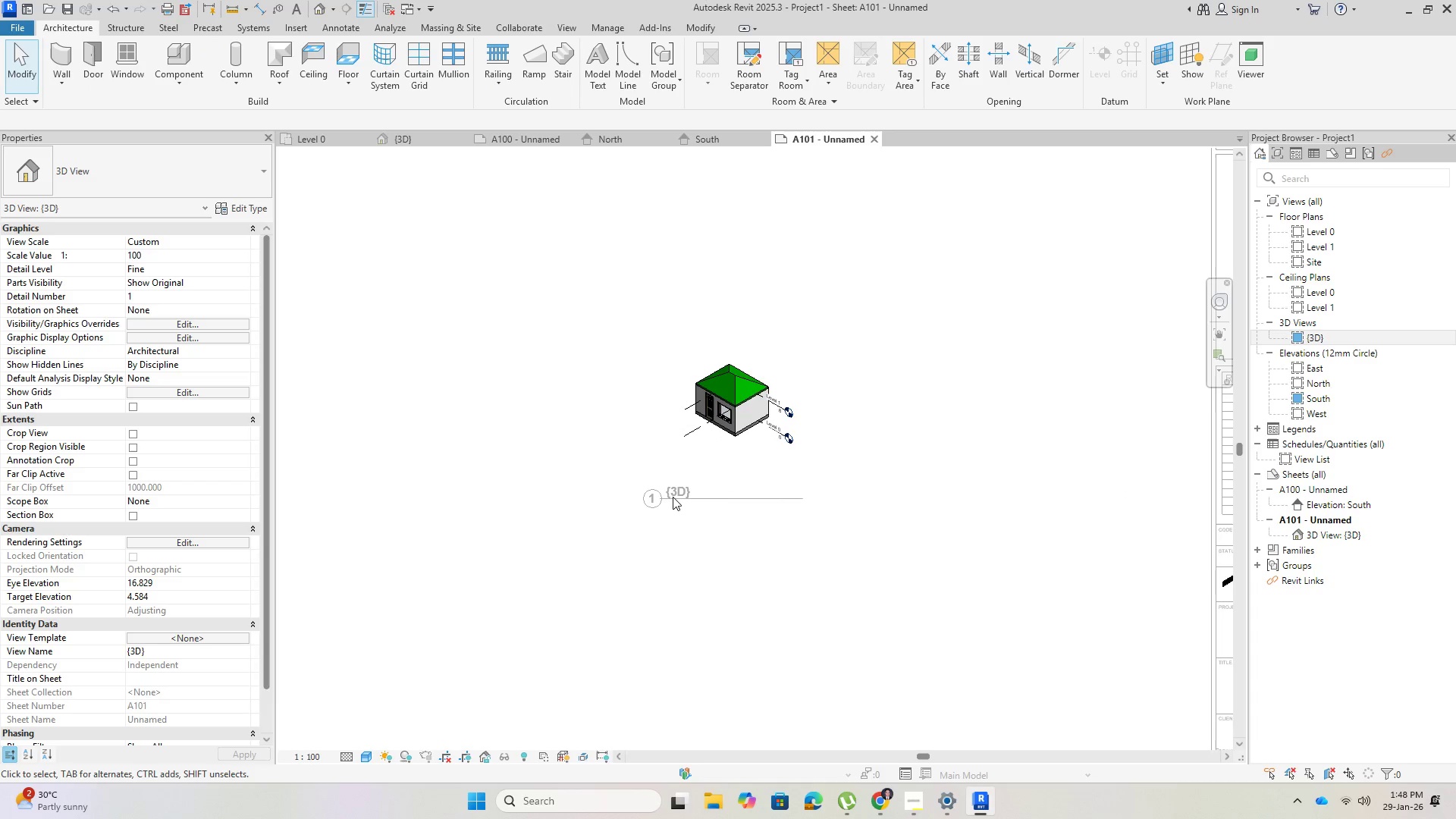 
scroll: coordinate [667, 501], scroll_direction: up, amount: 3.0
 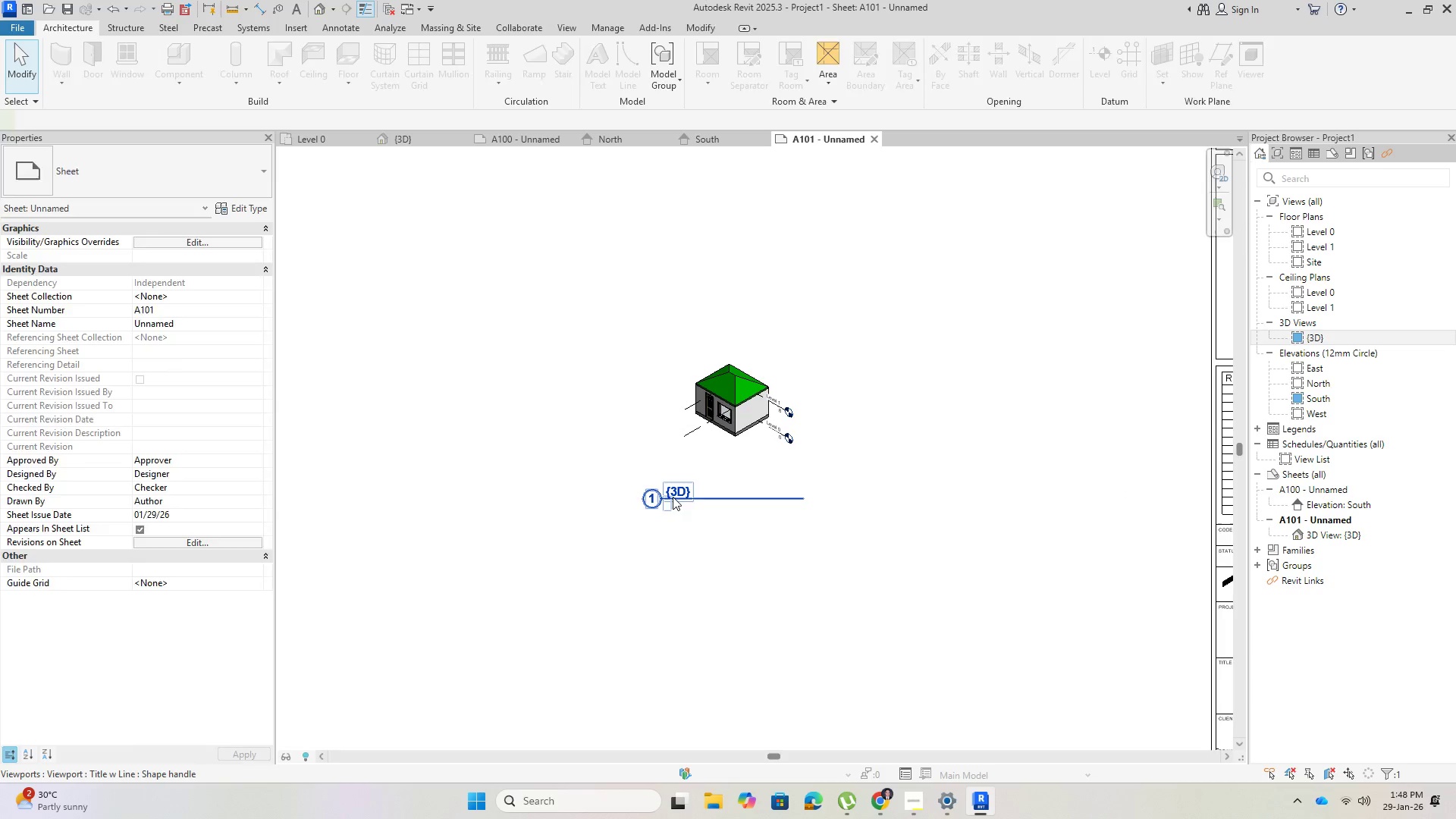 
double_click([673, 497])
 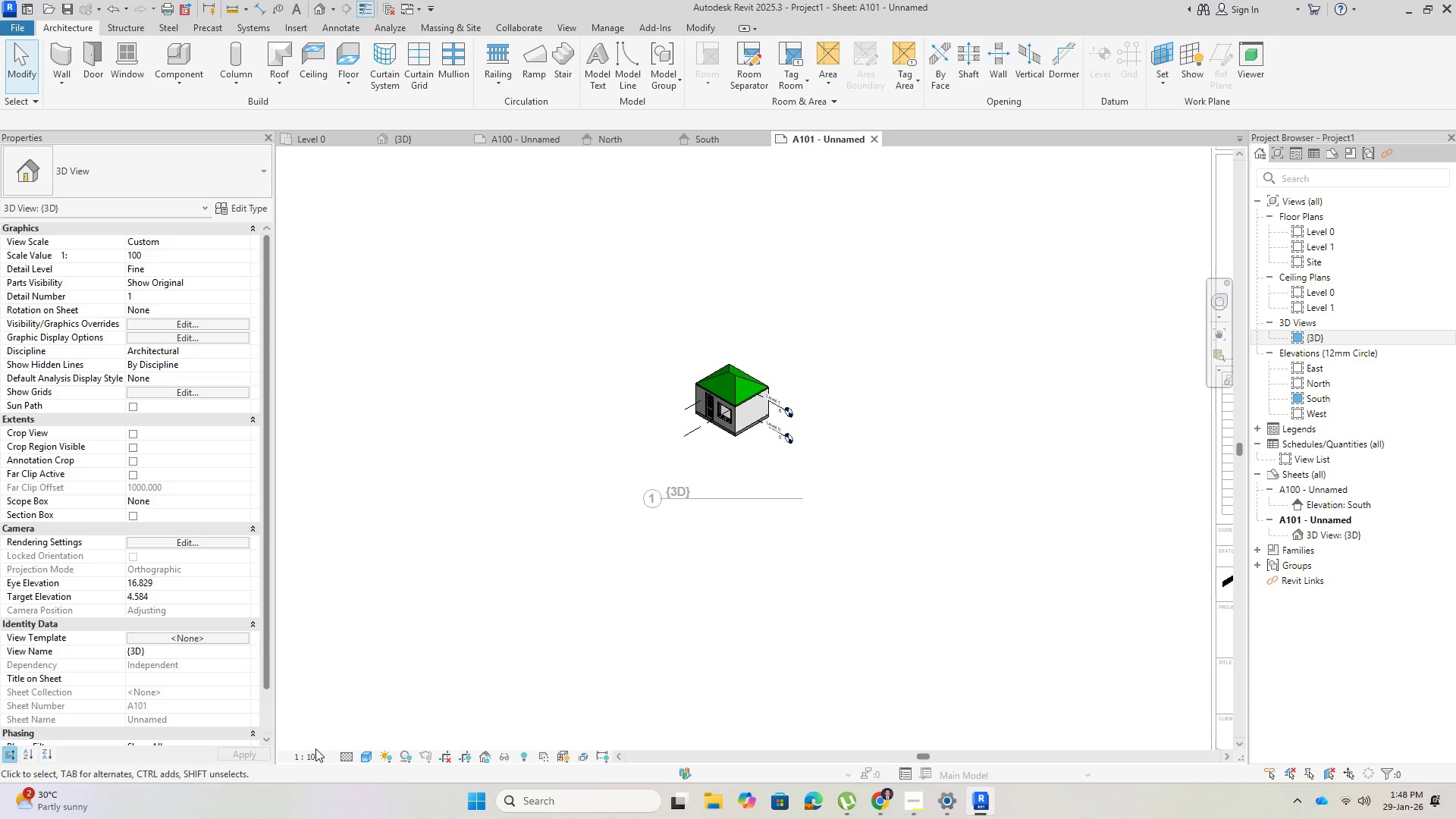 
left_click([311, 756])
 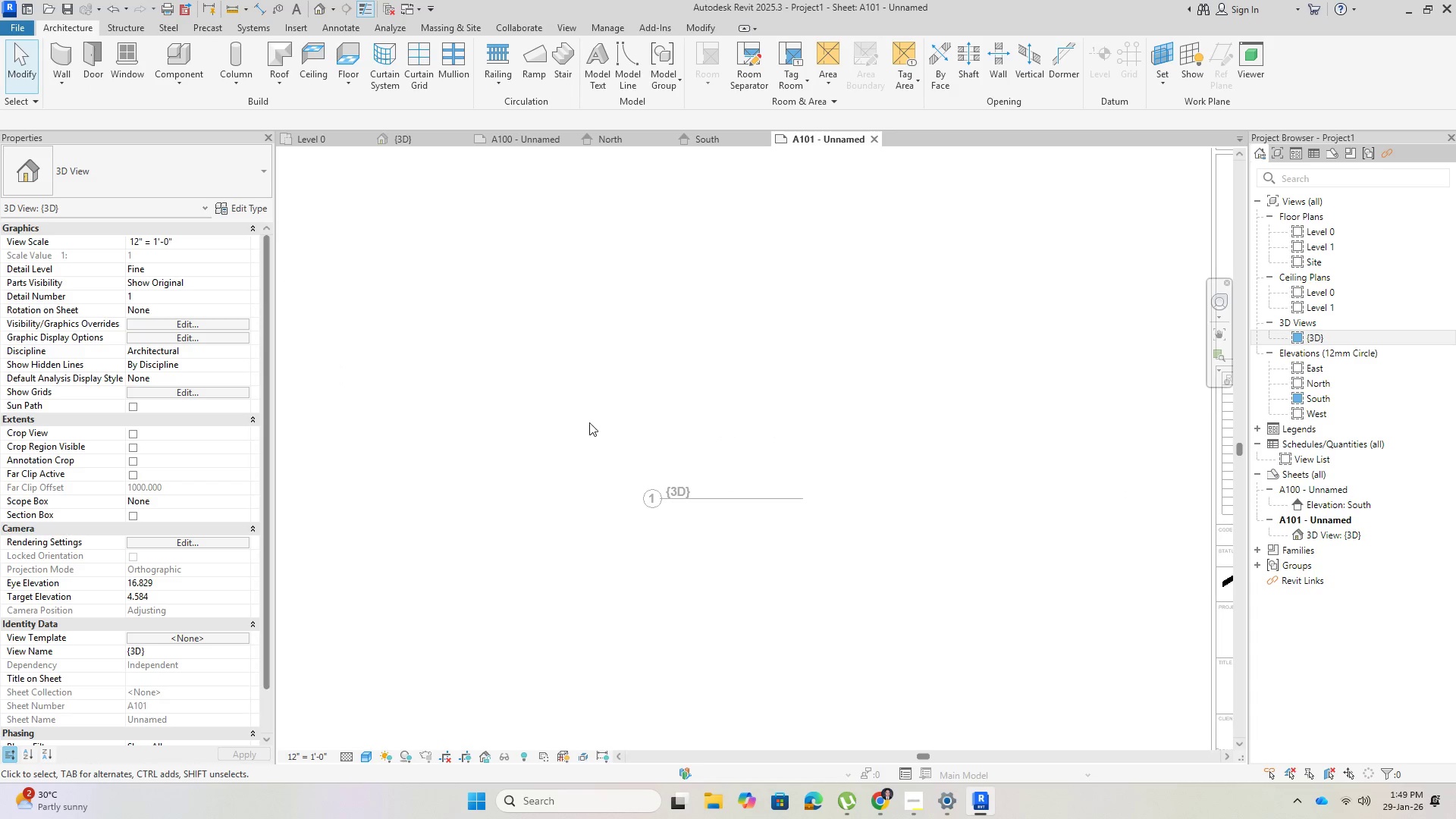 
key(Control+ControlLeft)
 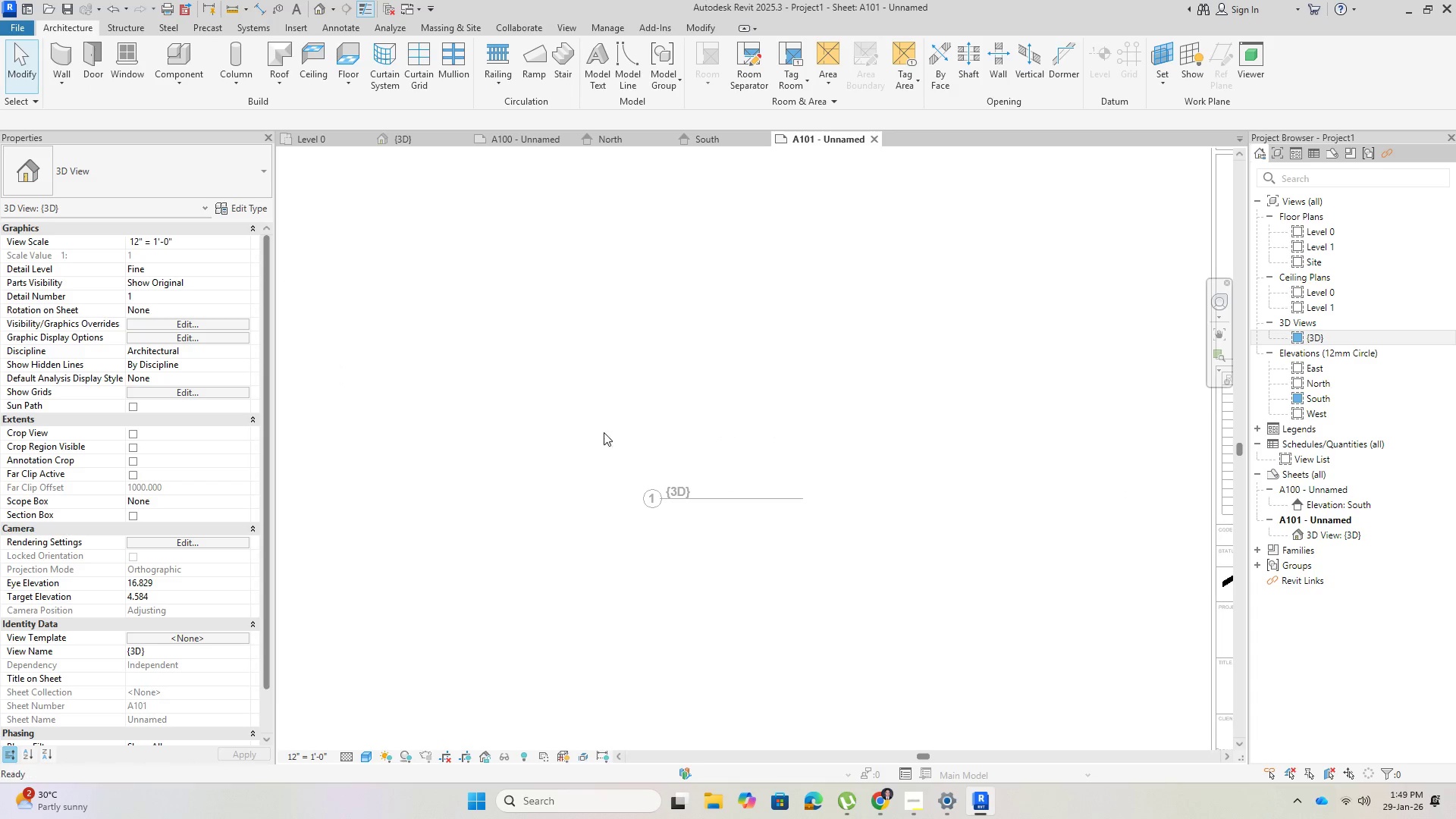 
key(Control+Z)
 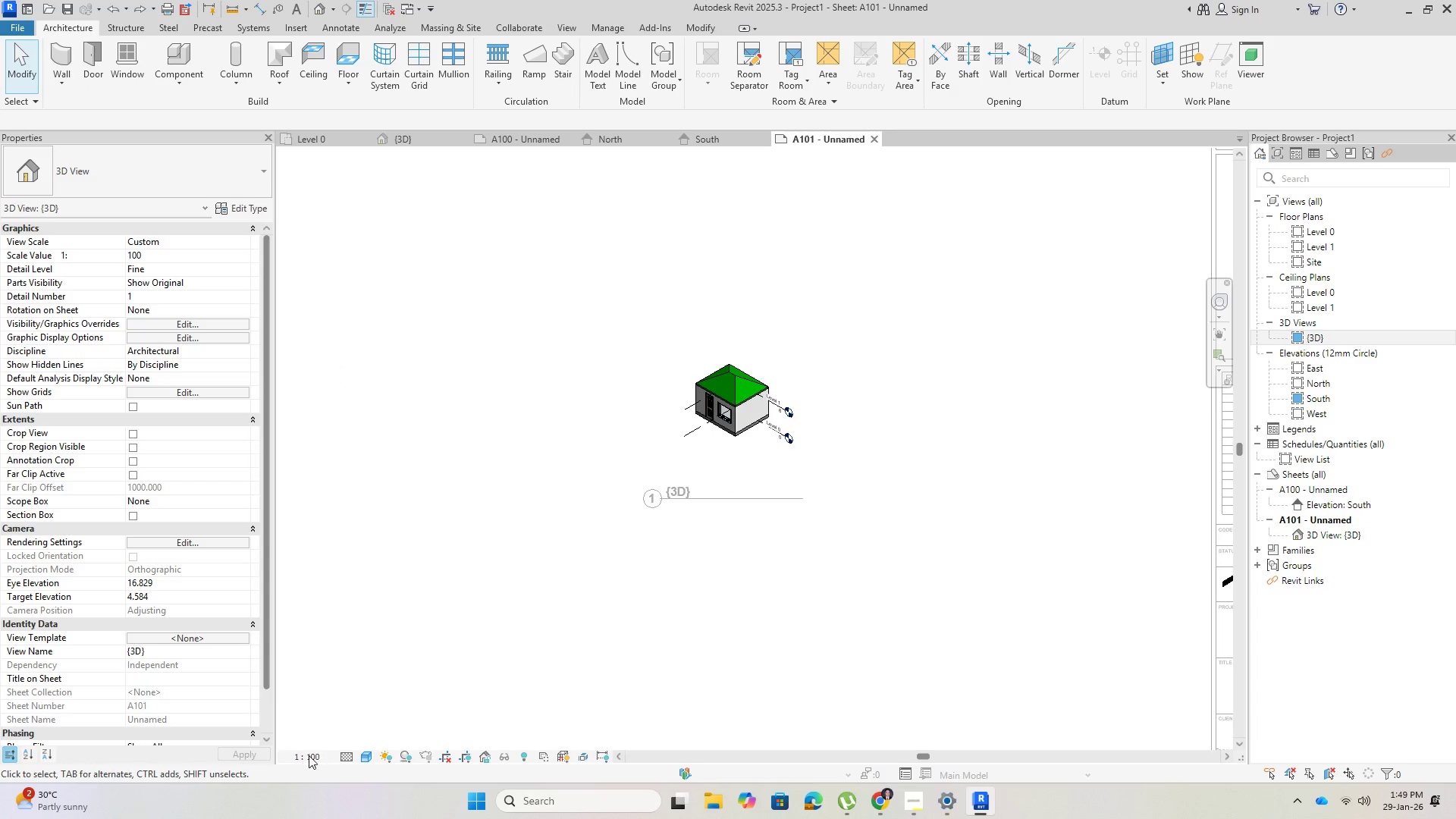 
left_click([309, 759])
 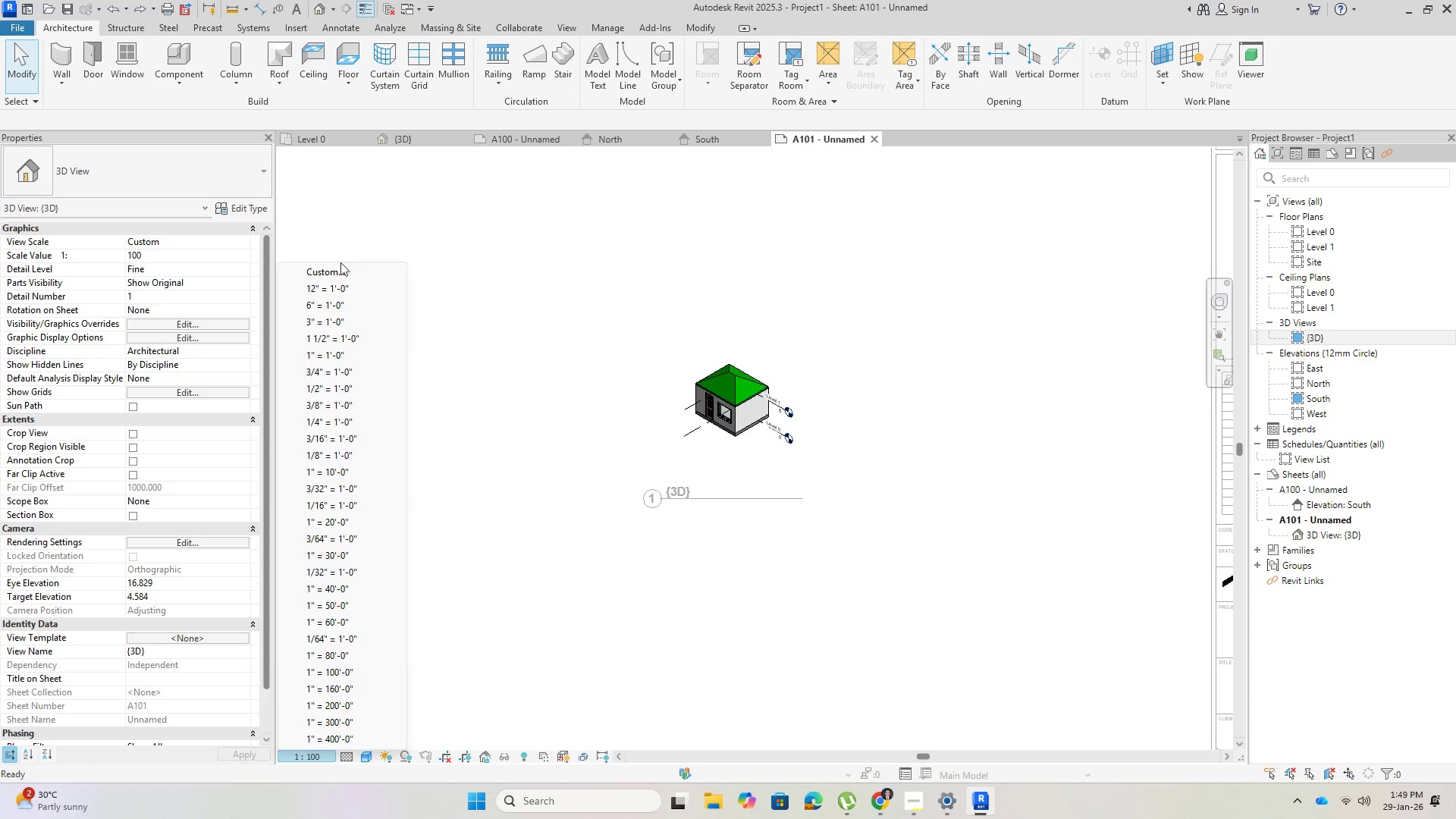 
left_click([334, 278])
 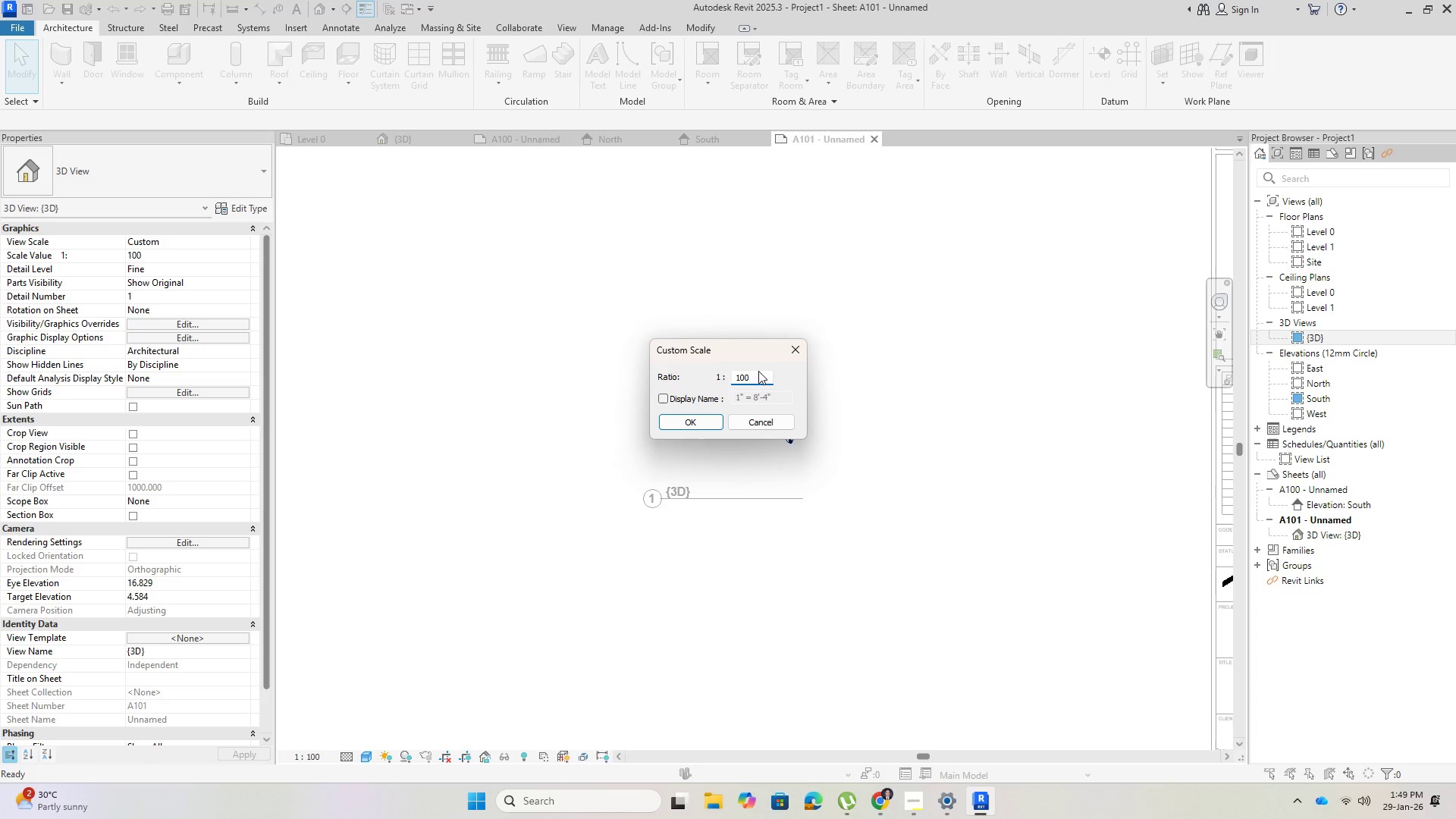 
left_click([758, 376])
 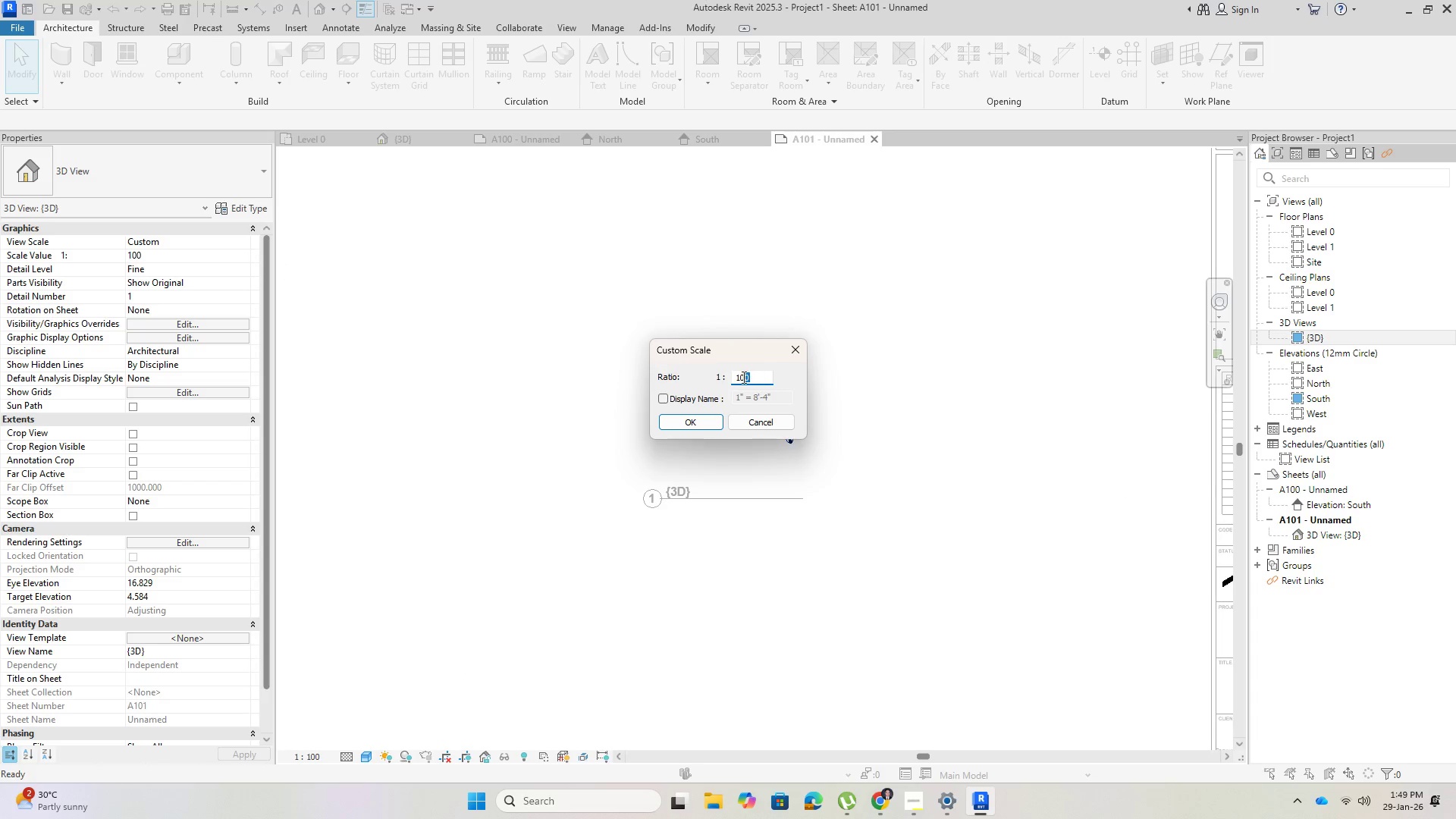 
left_click_drag(start_coordinate=[756, 376], to_coordinate=[720, 377])
 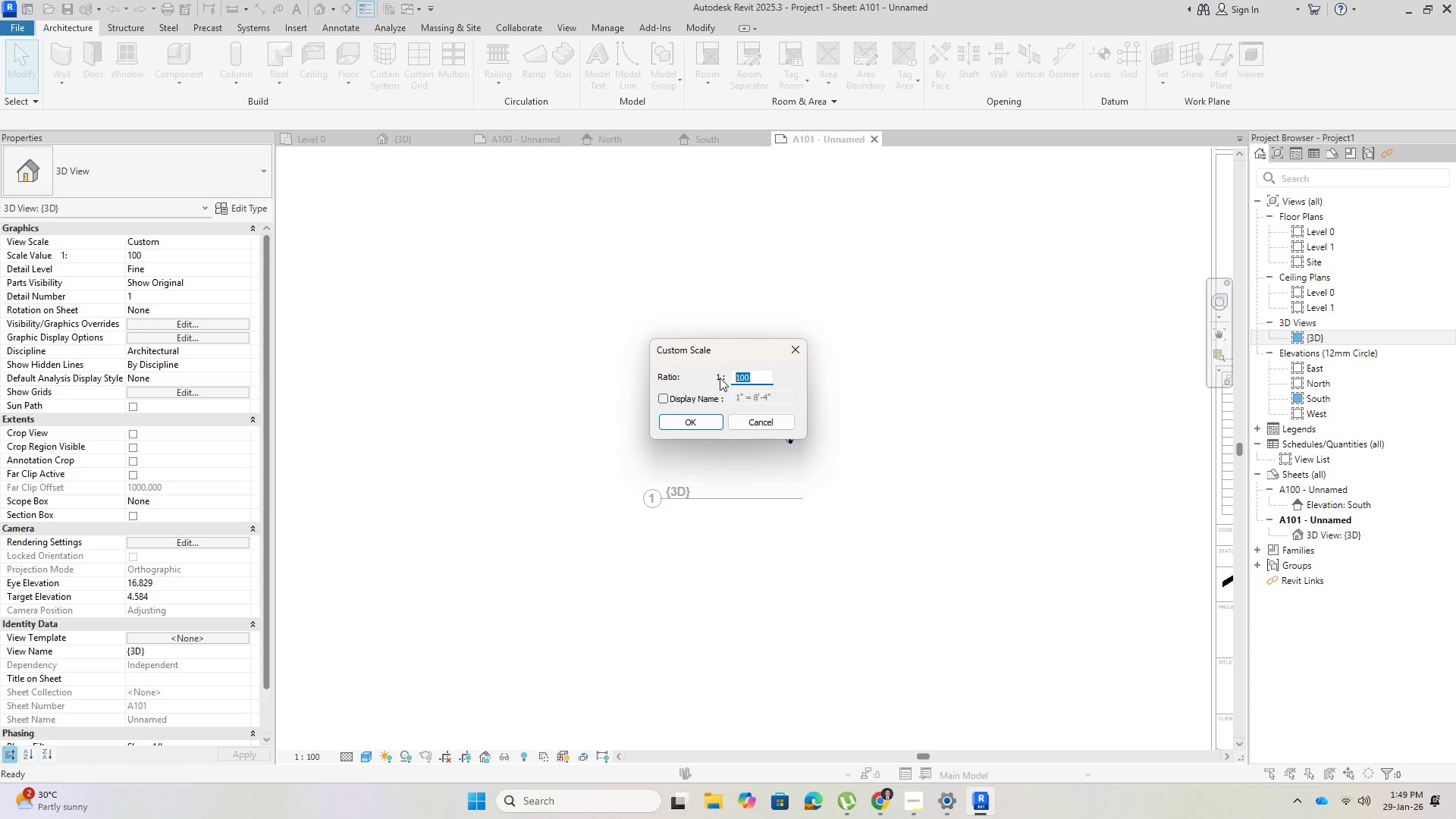 
key(Numpad1)
 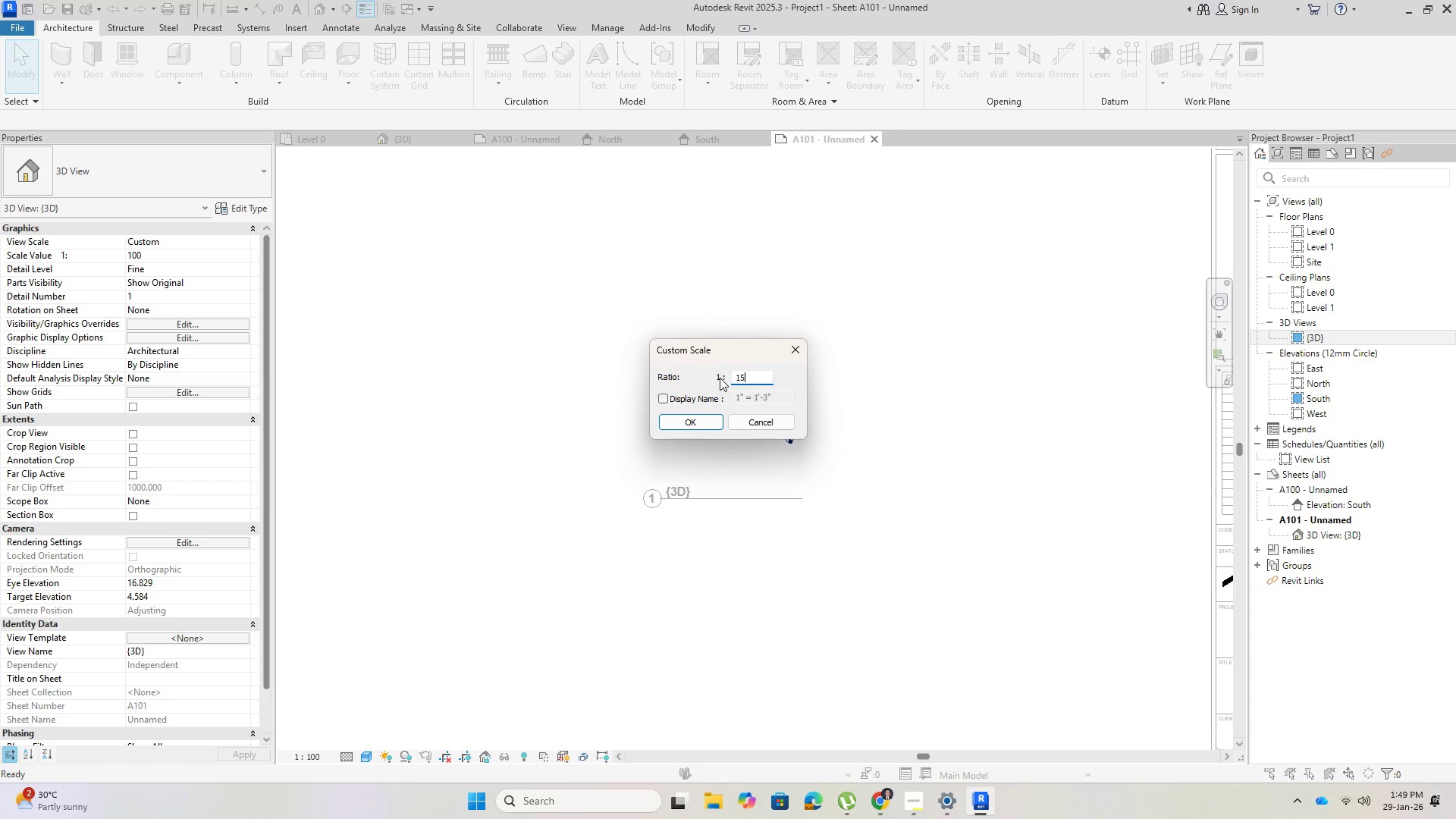 
key(Numpad5)
 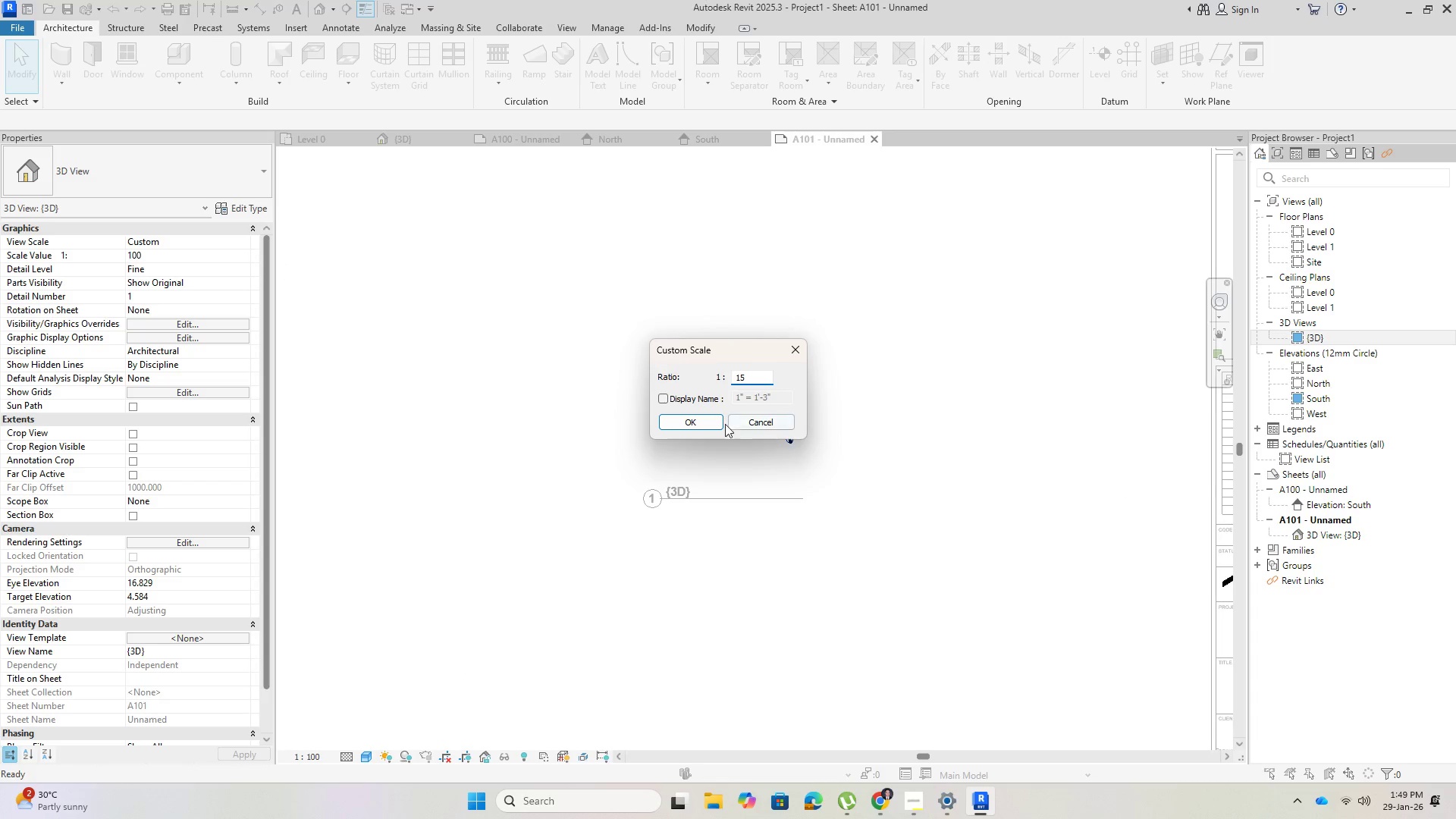 
left_click([704, 416])
 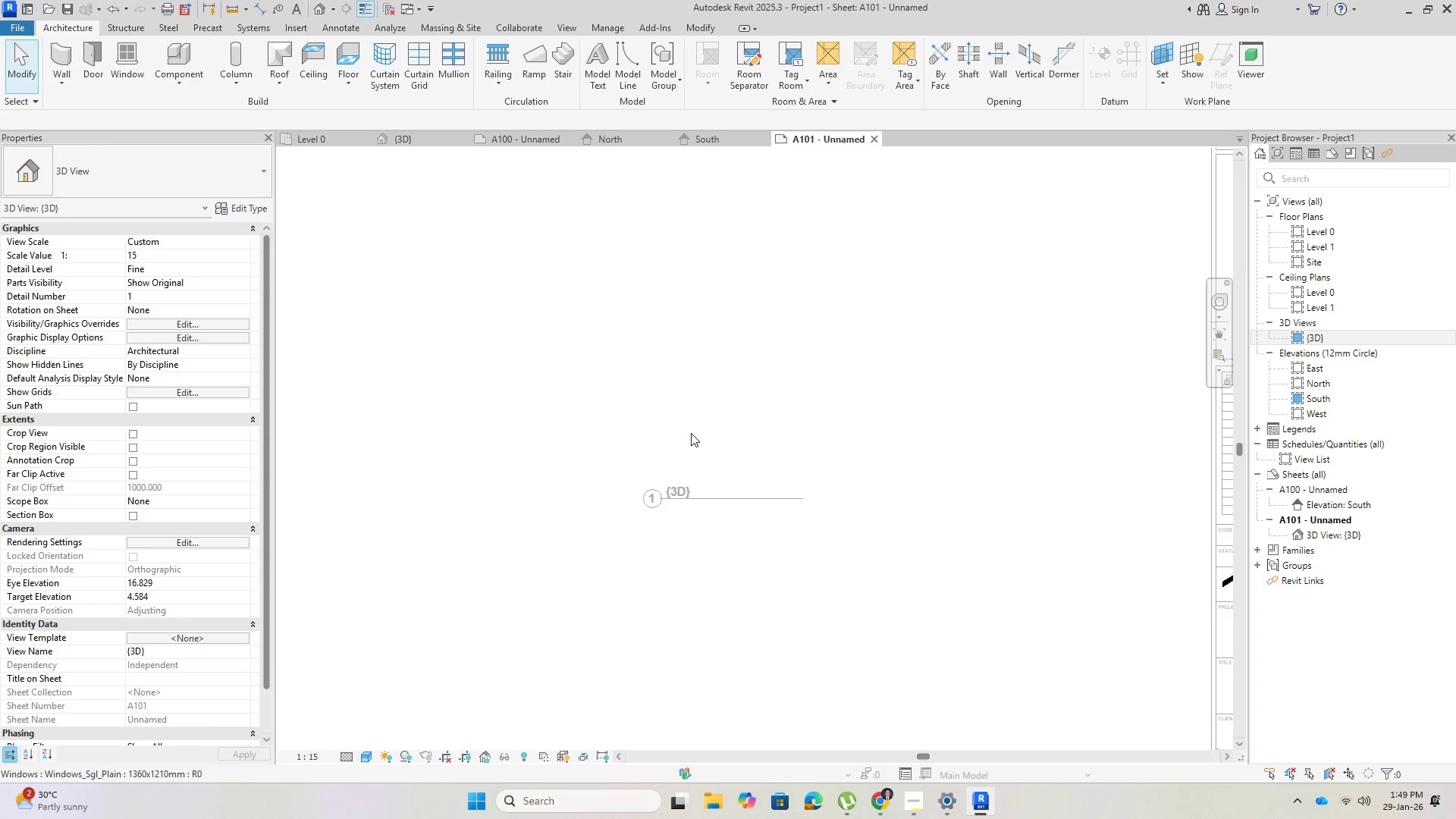 
scroll: coordinate [714, 475], scroll_direction: down, amount: 9.0
 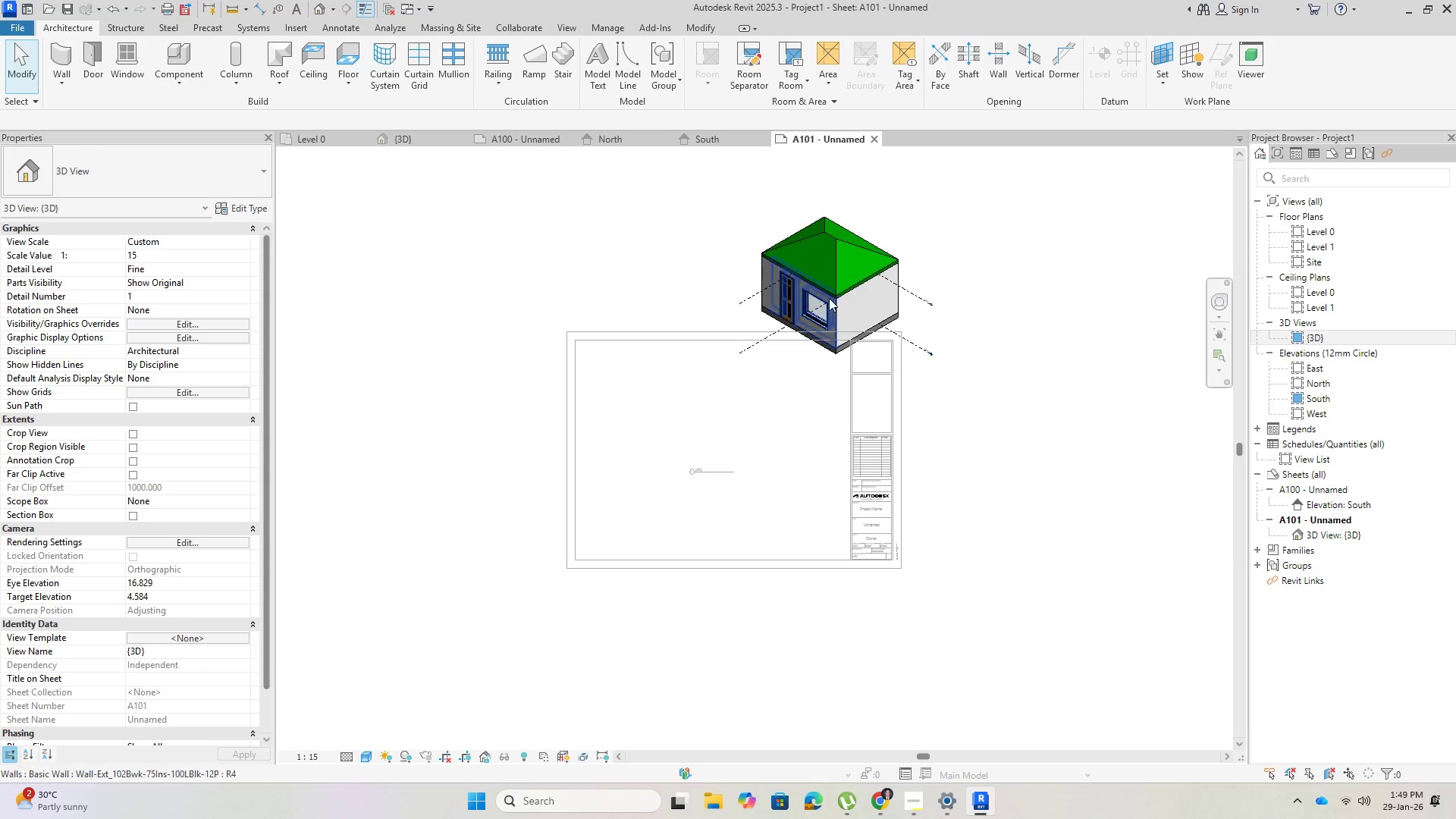 
left_click([830, 289])
 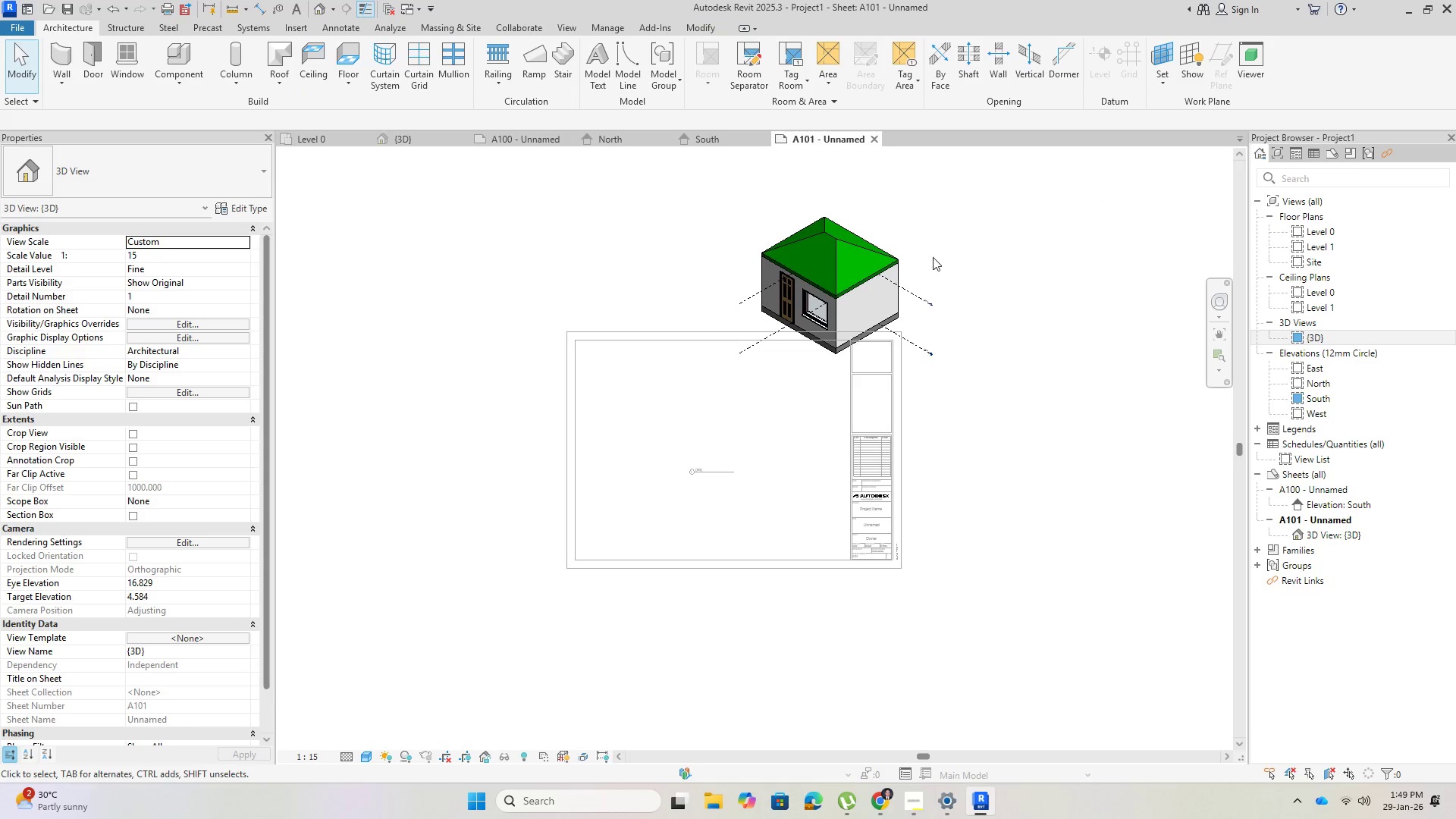 
double_click([949, 309])
 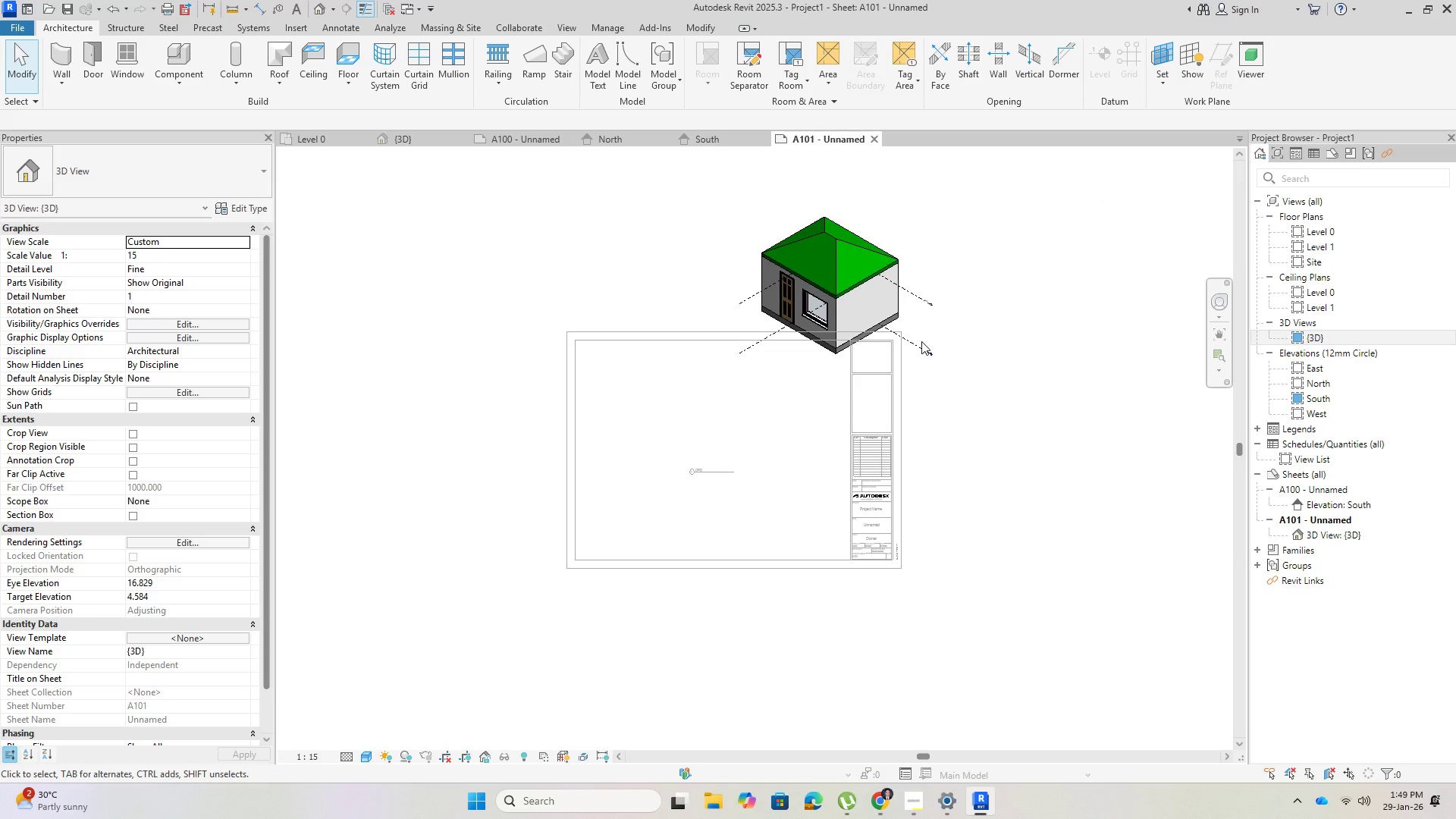 
double_click([918, 345])
 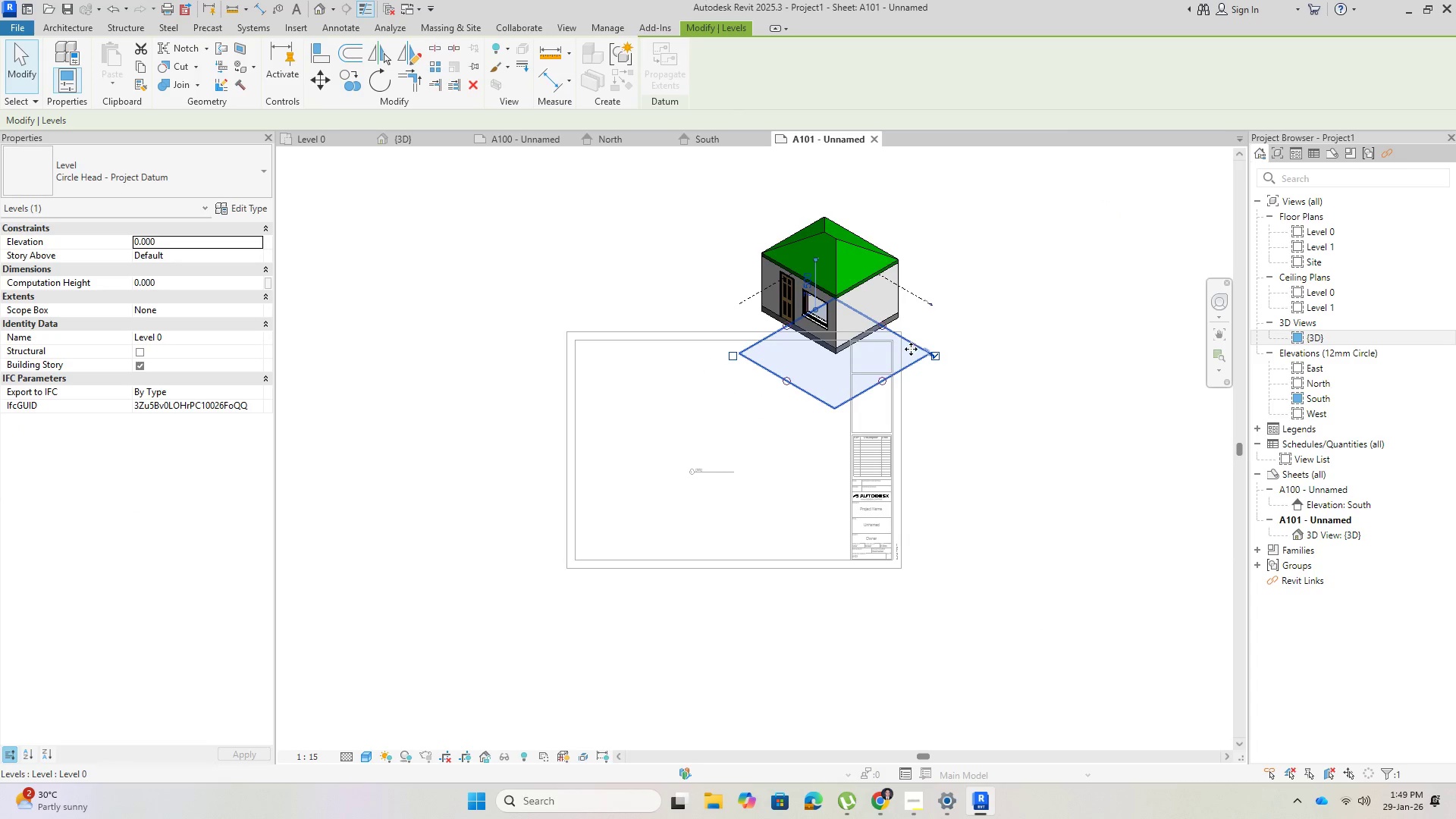 
left_click_drag(start_coordinate=[912, 347], to_coordinate=[792, 472])
 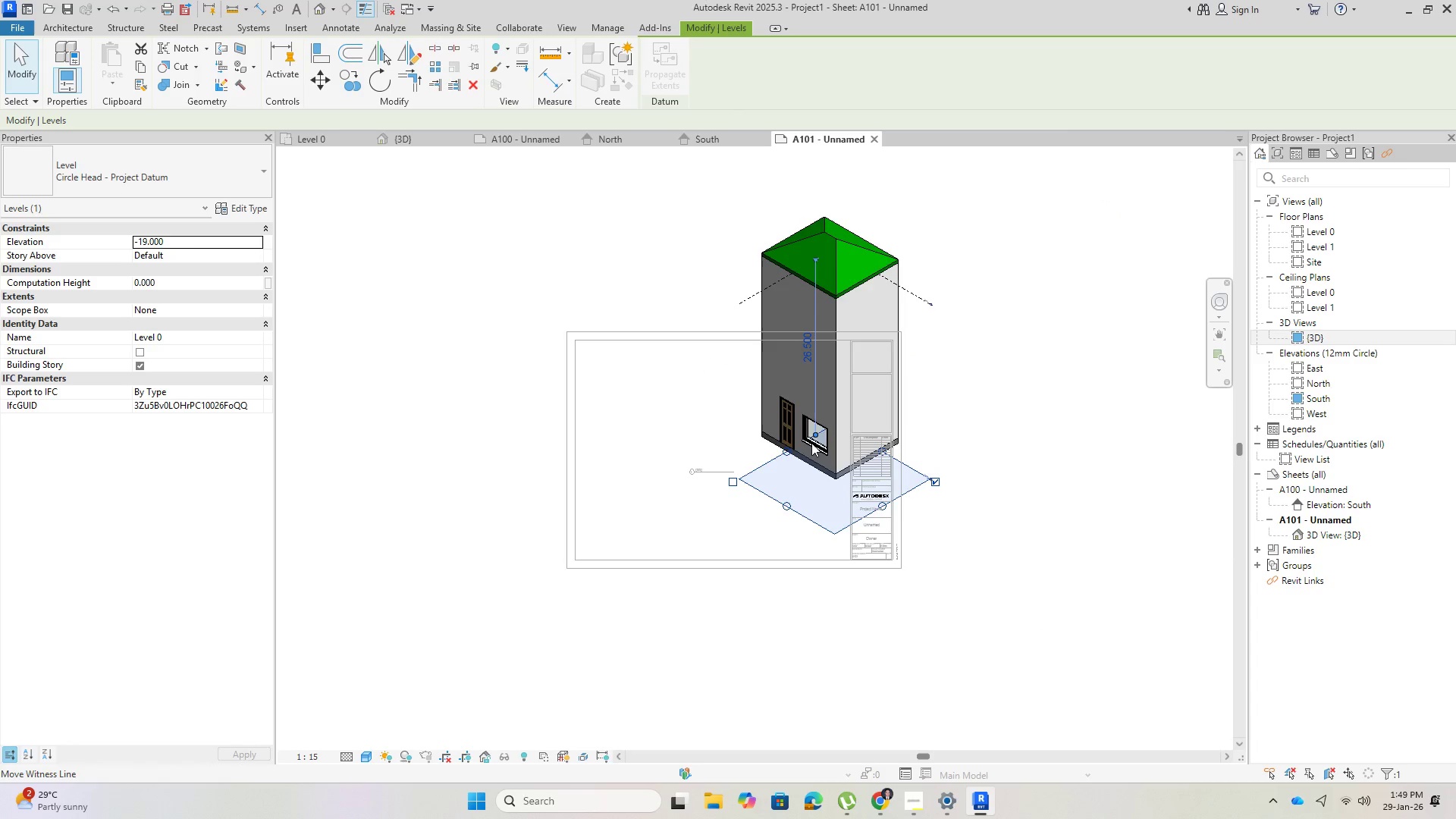 
key(Control+Z)
 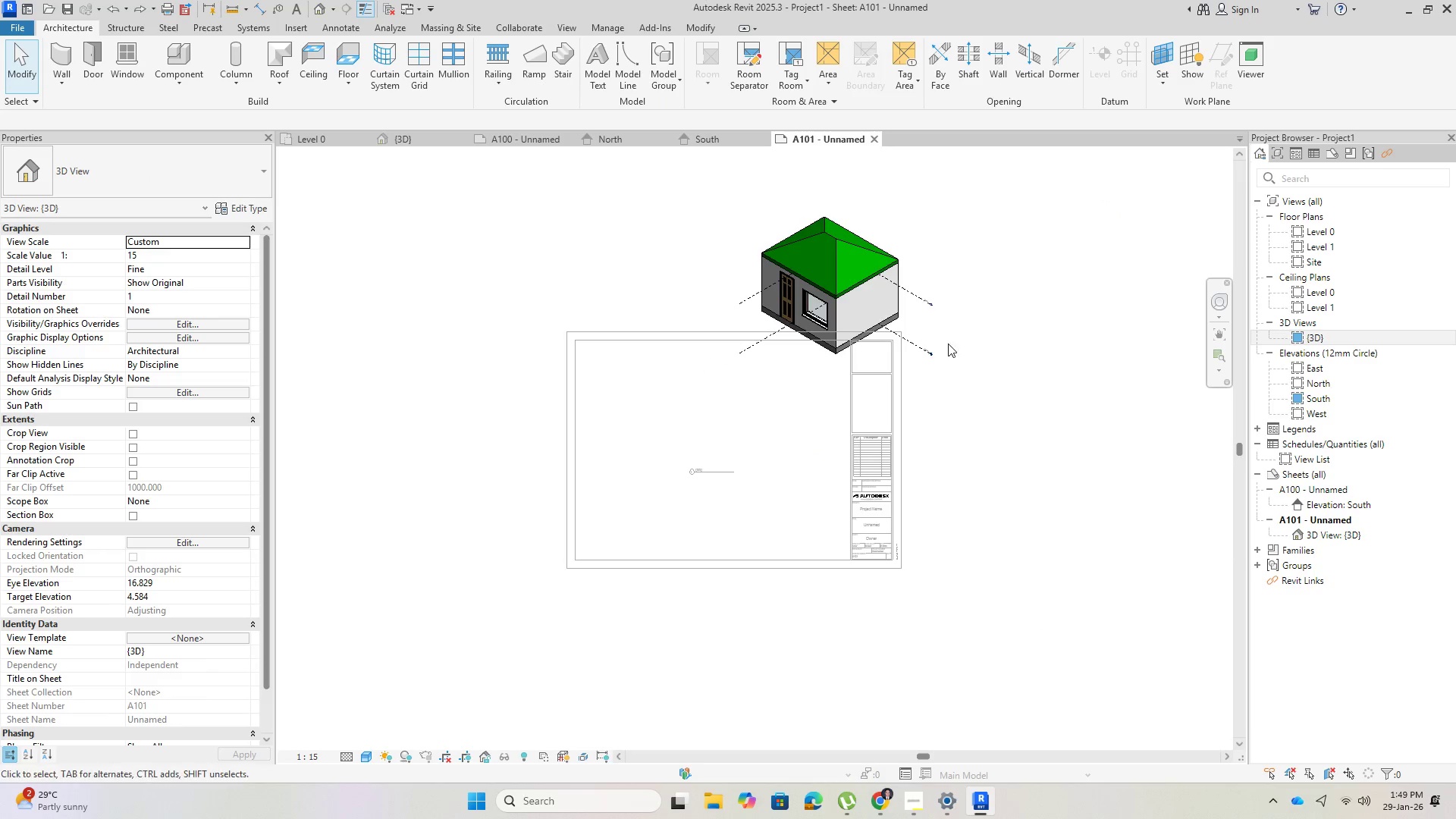 
left_click([943, 336])
 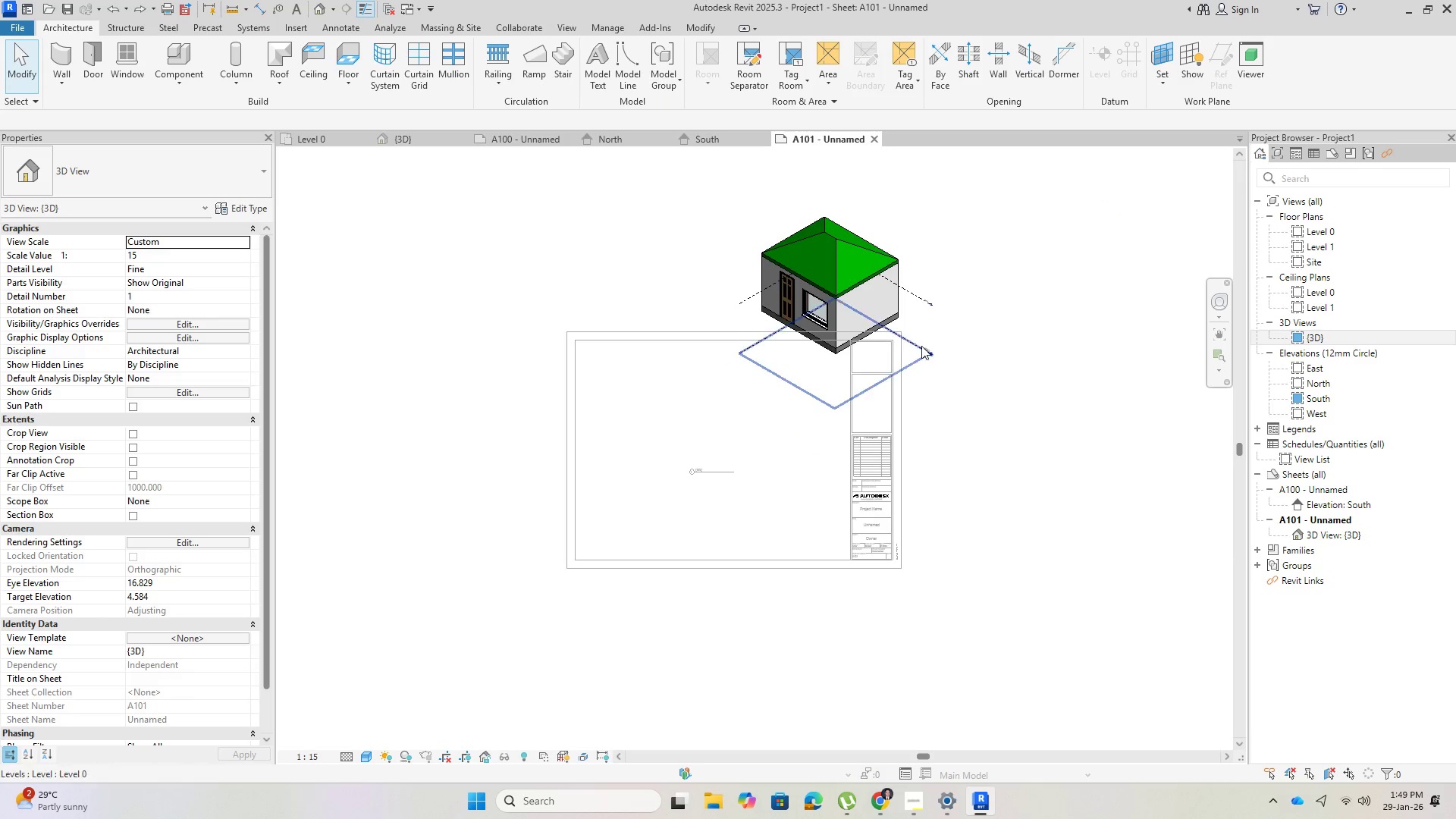 
left_click([921, 346])
 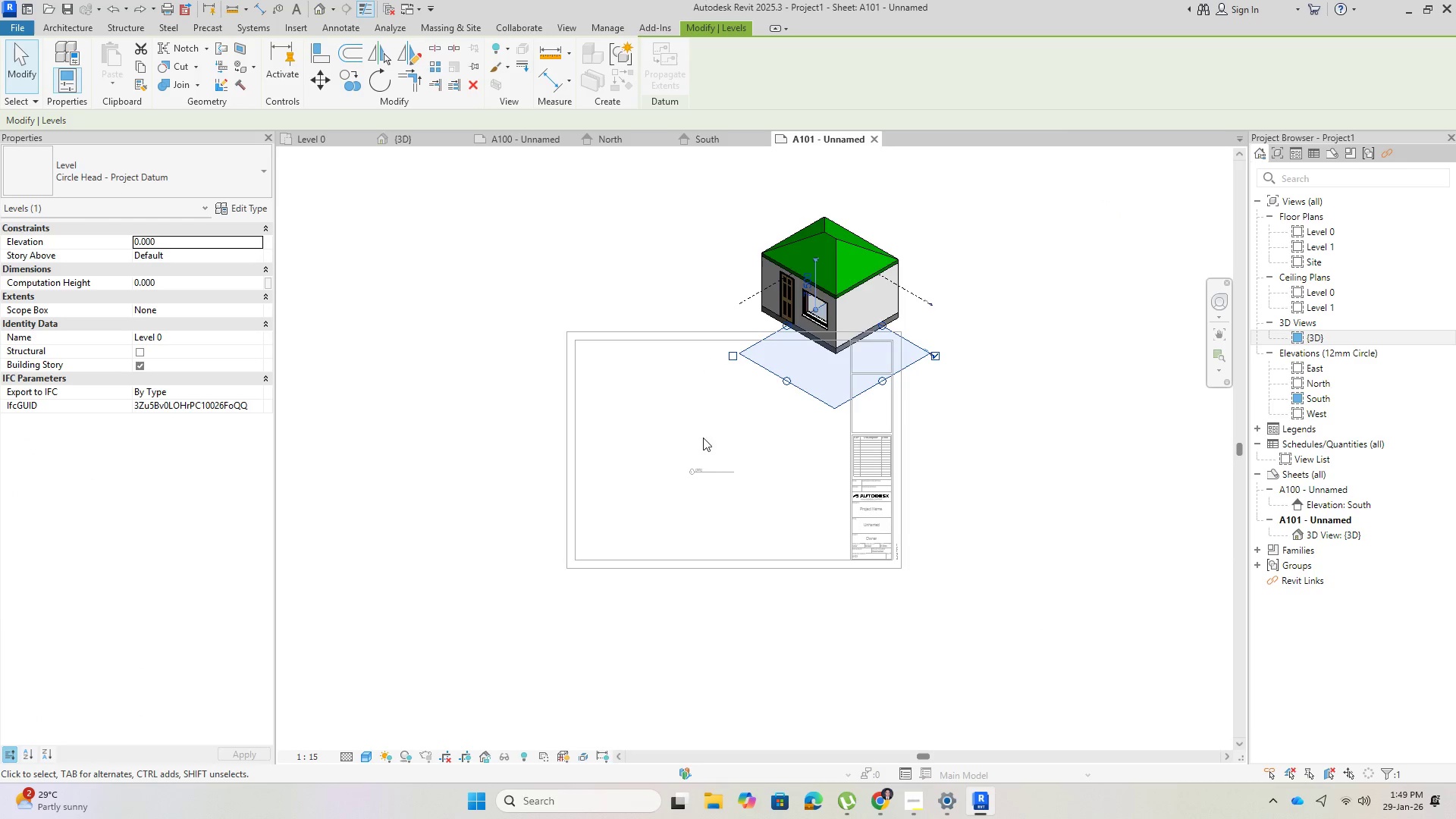 
key(Escape)
 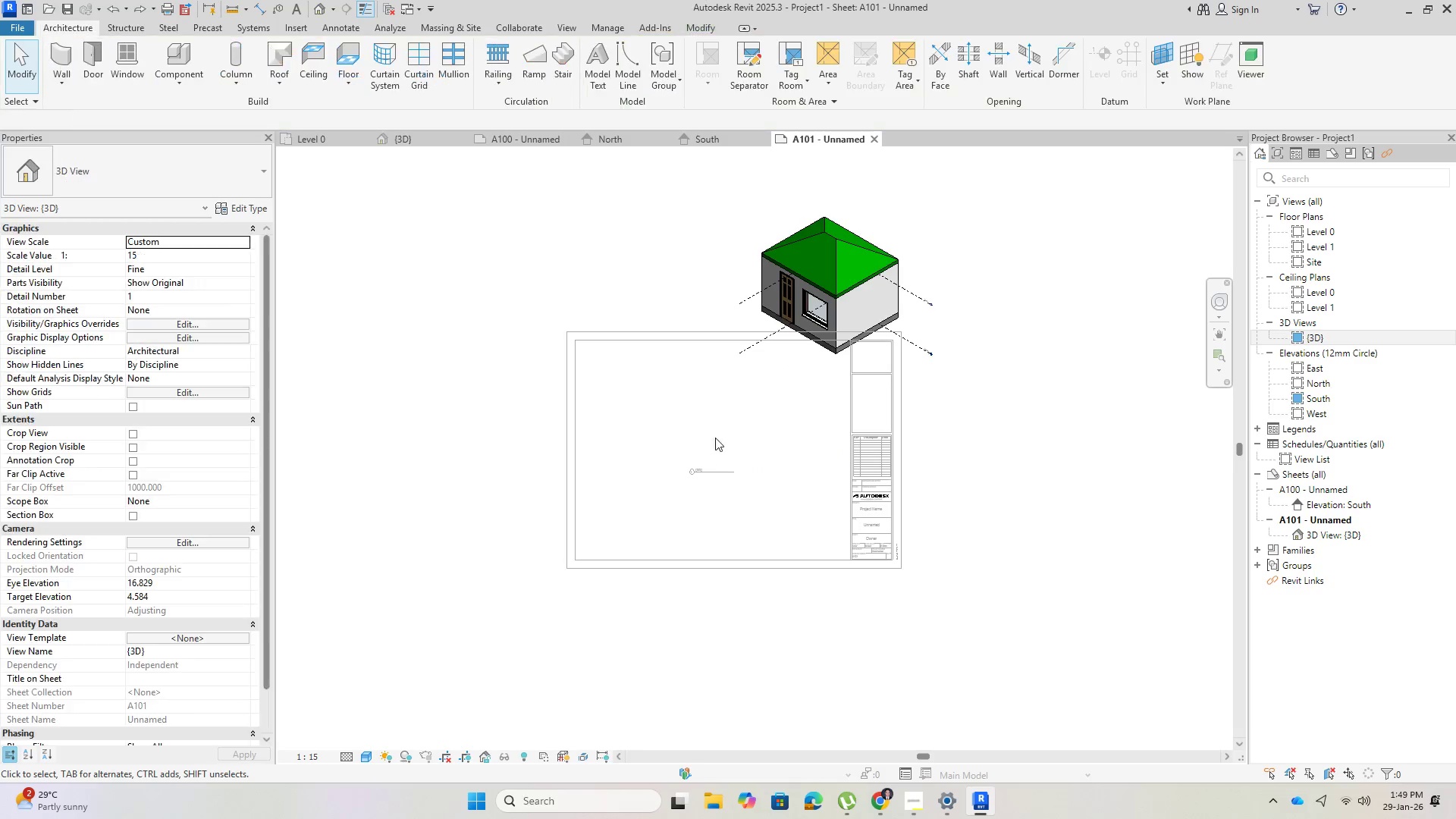 
key(Escape)
 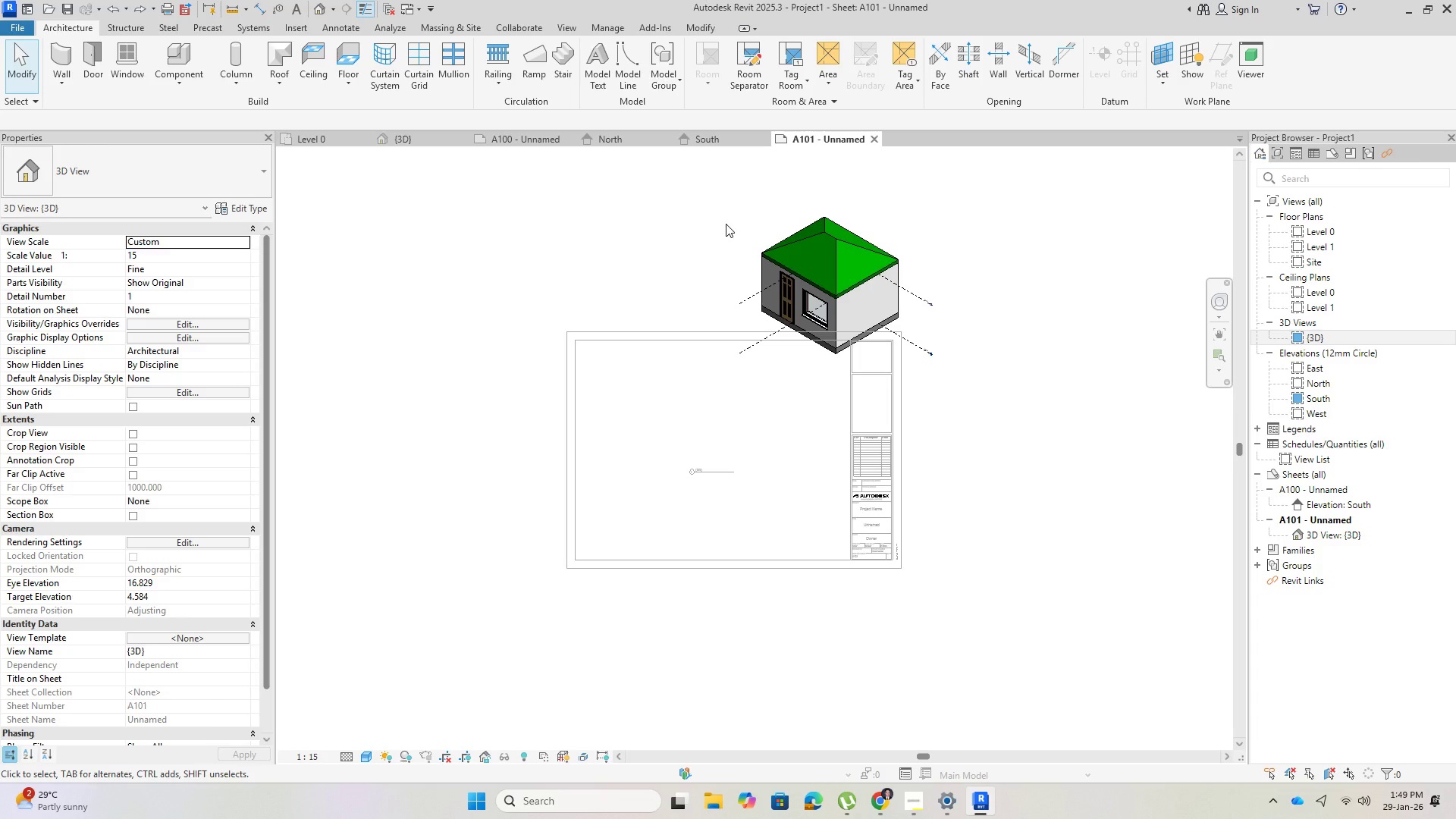 
double_click([726, 224])
 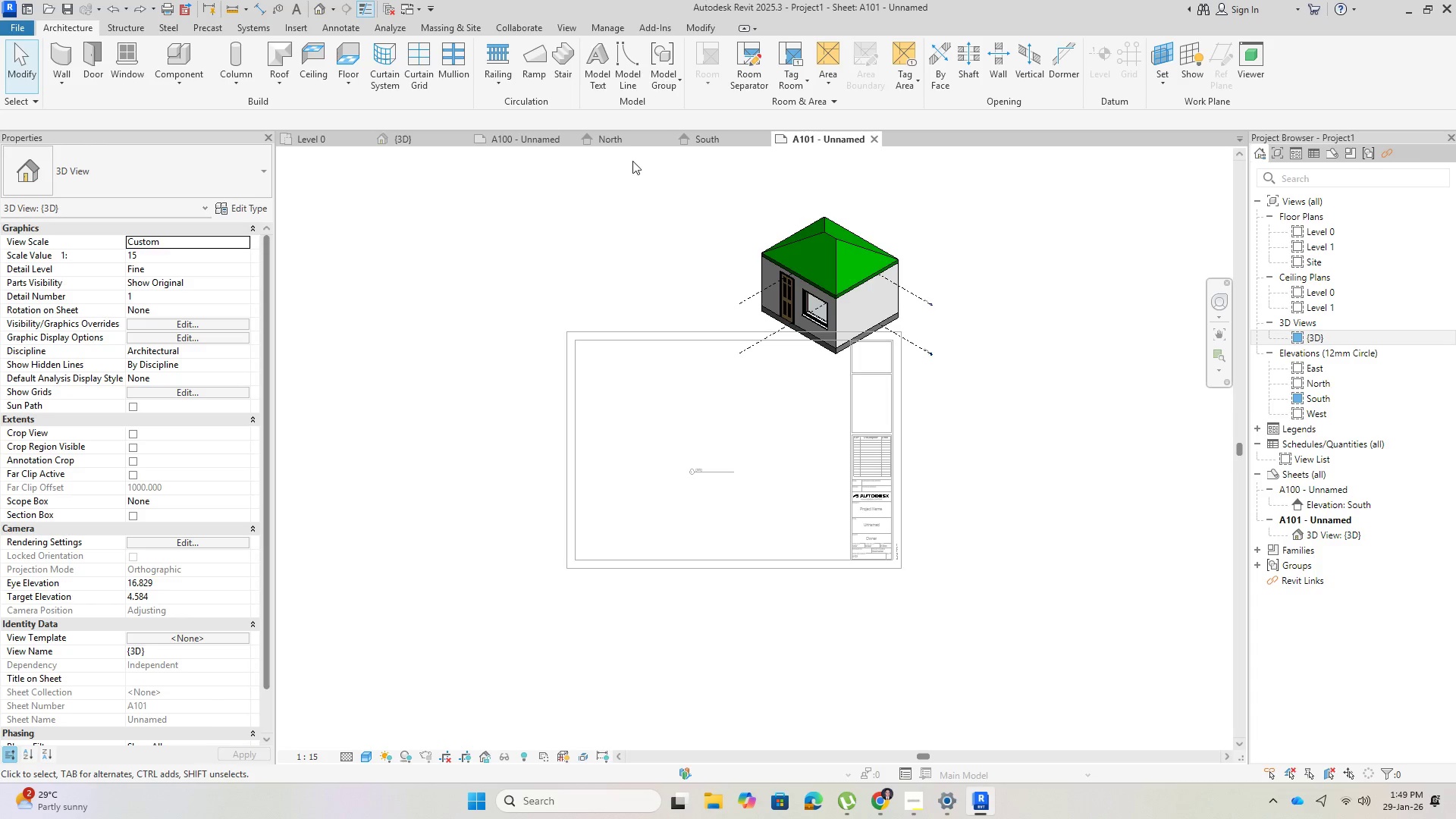 
left_click_drag(start_coordinate=[632, 161], to_coordinate=[1035, 541])
 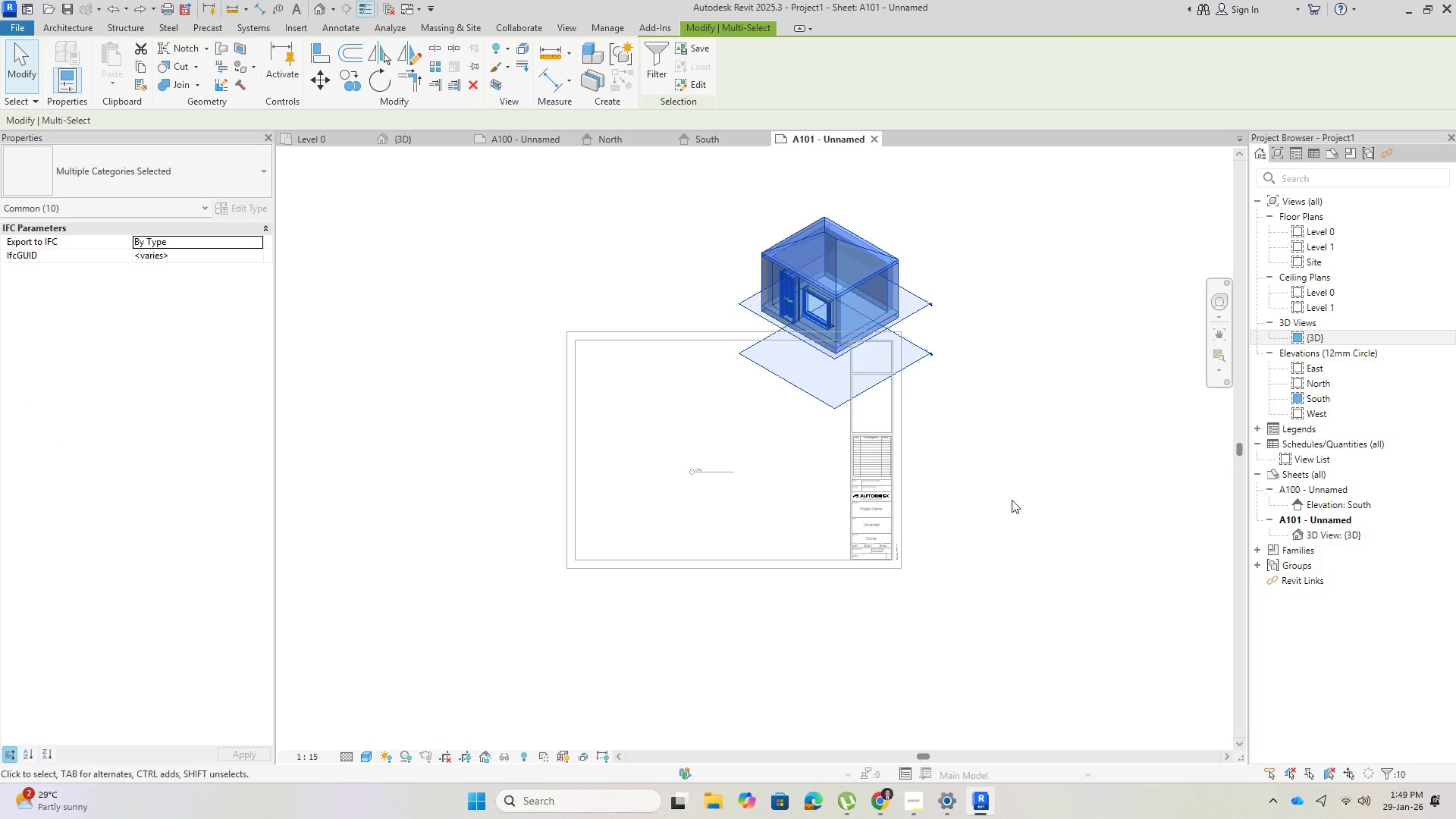 
key(M)
 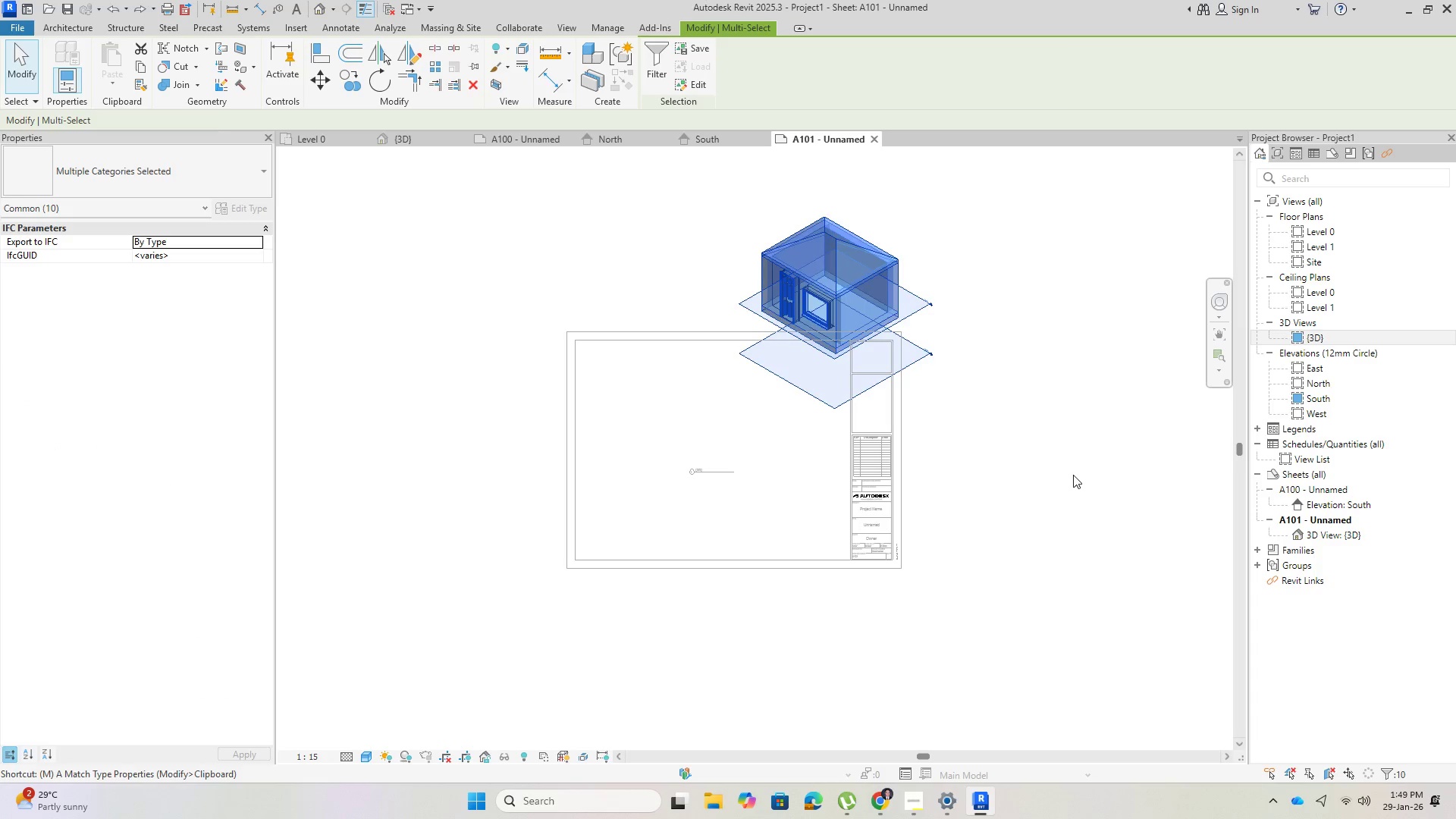 
key(Space)
 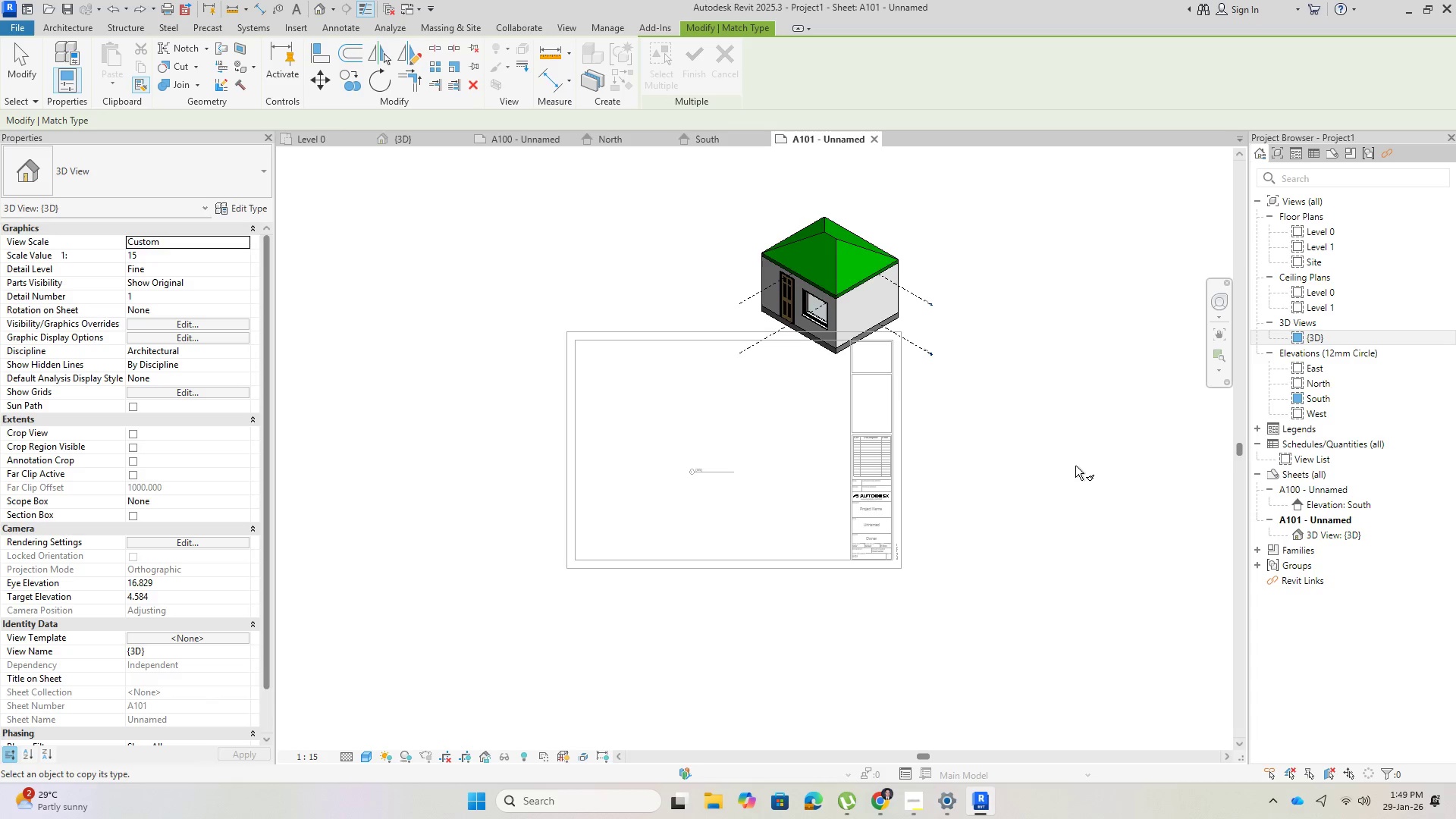 
left_click_drag(start_coordinate=[1075, 465], to_coordinate=[1072, 469])
 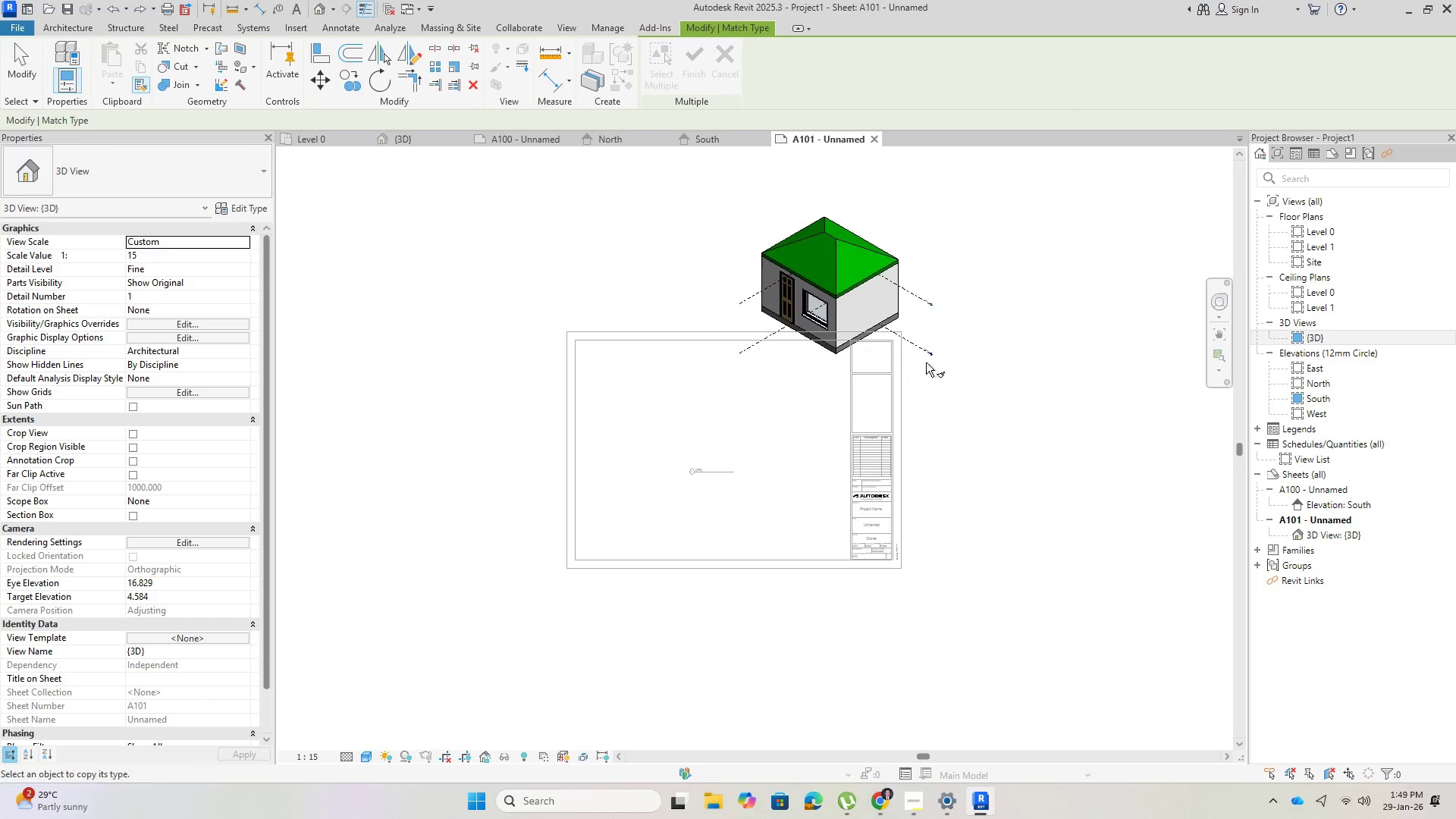 
key(Escape)
 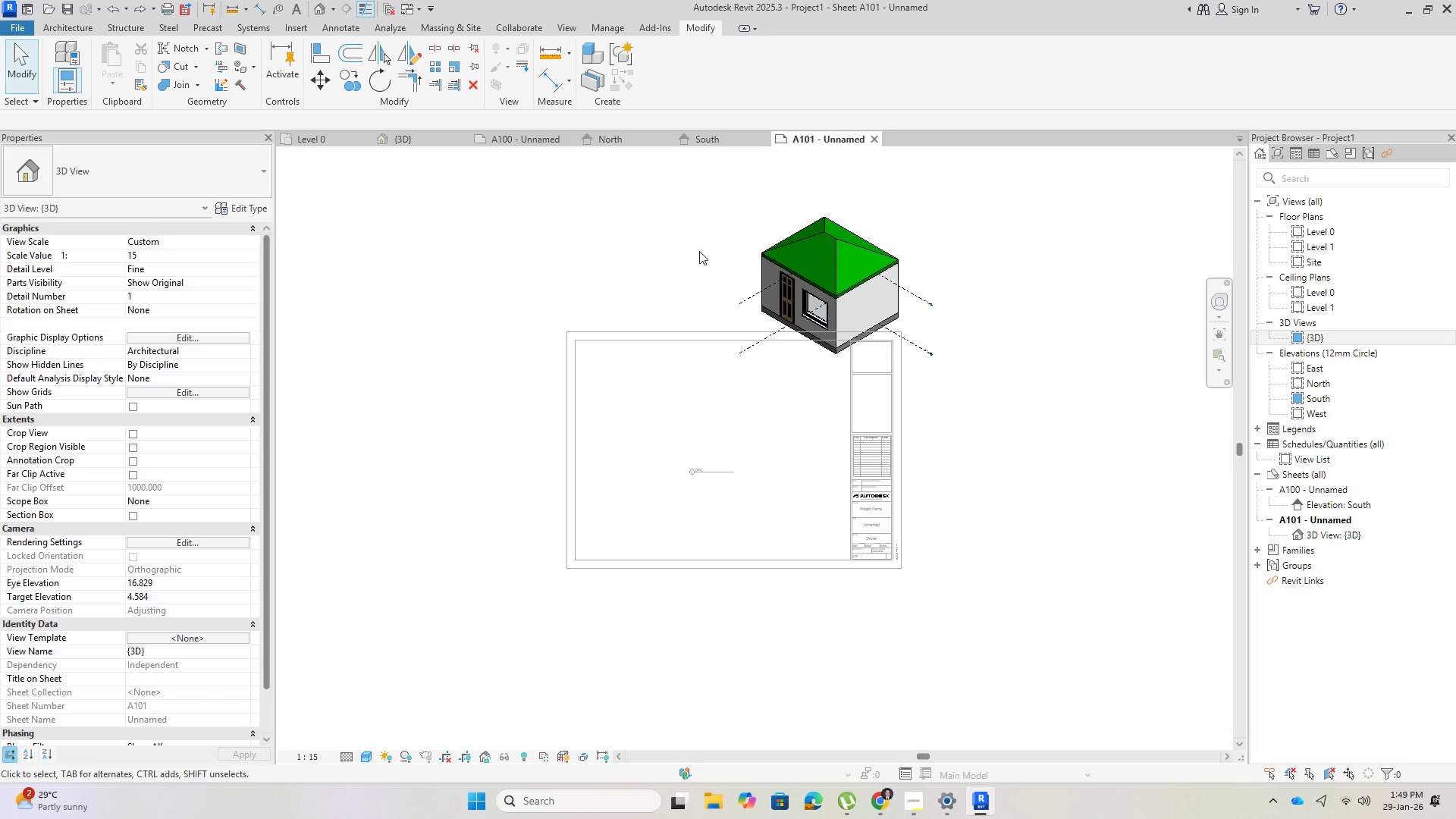 
key(Escape)
 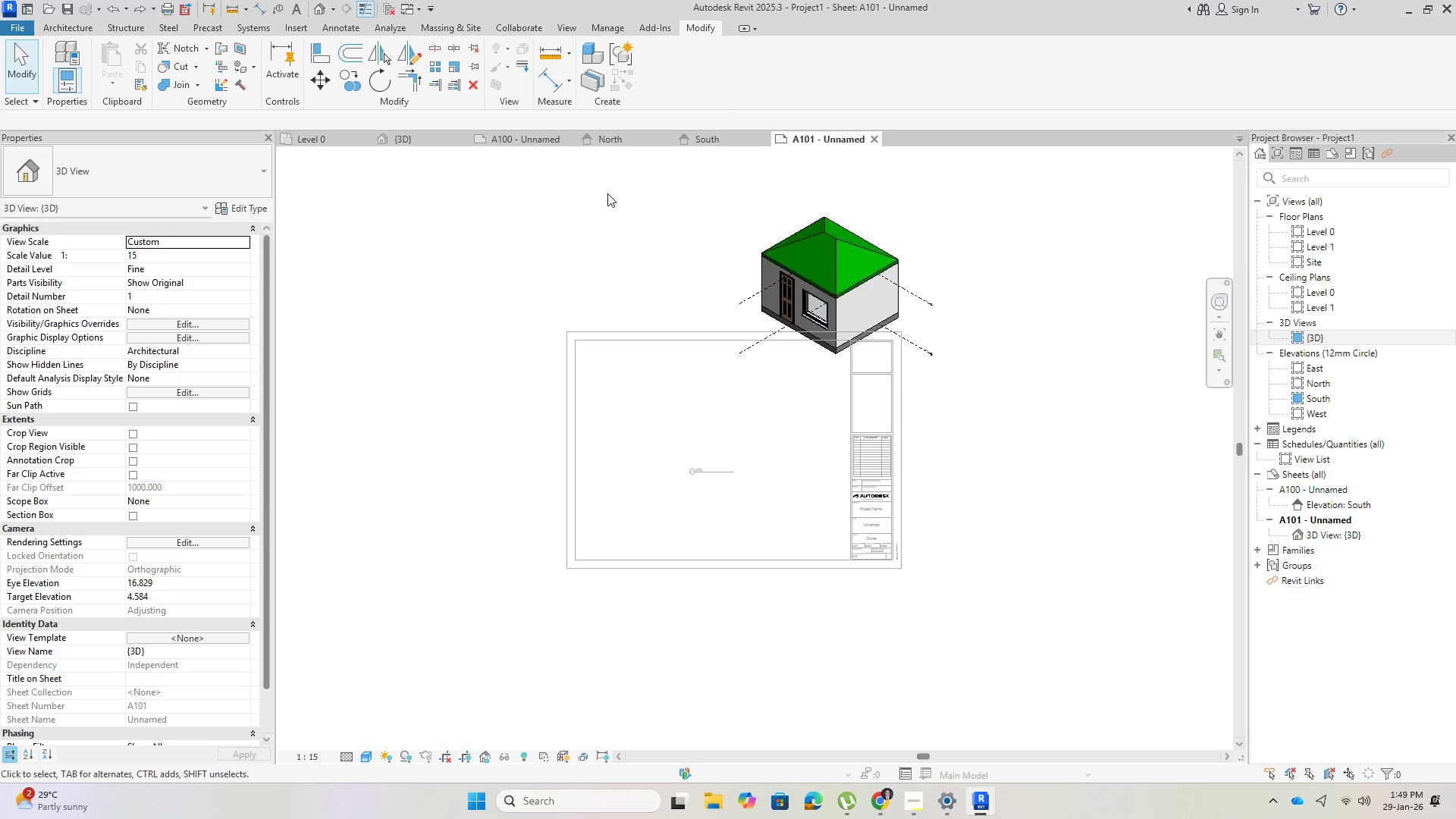 
left_click_drag(start_coordinate=[607, 193], to_coordinate=[671, 268])
 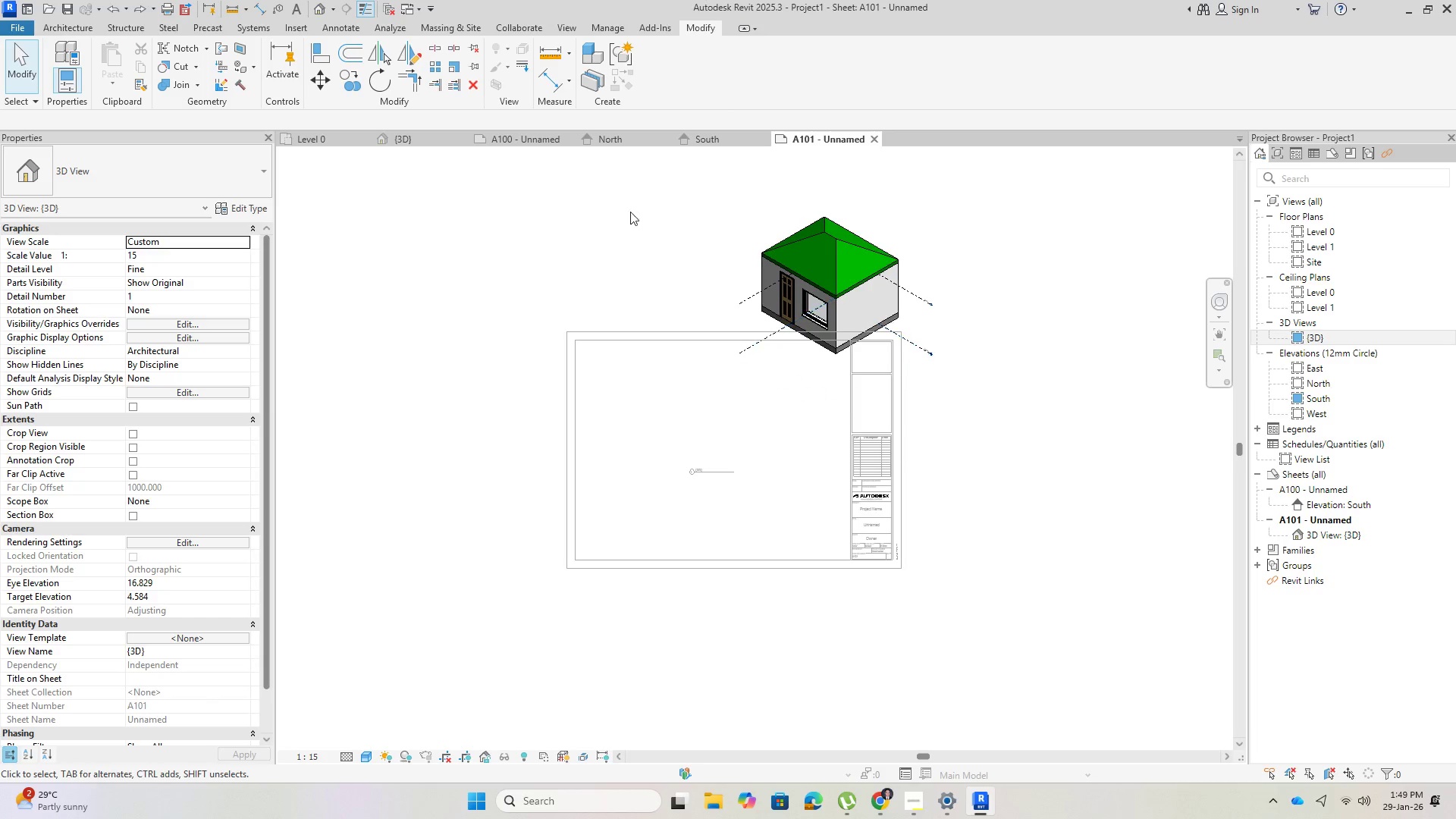 
left_click_drag(start_coordinate=[609, 197], to_coordinate=[1040, 599])
 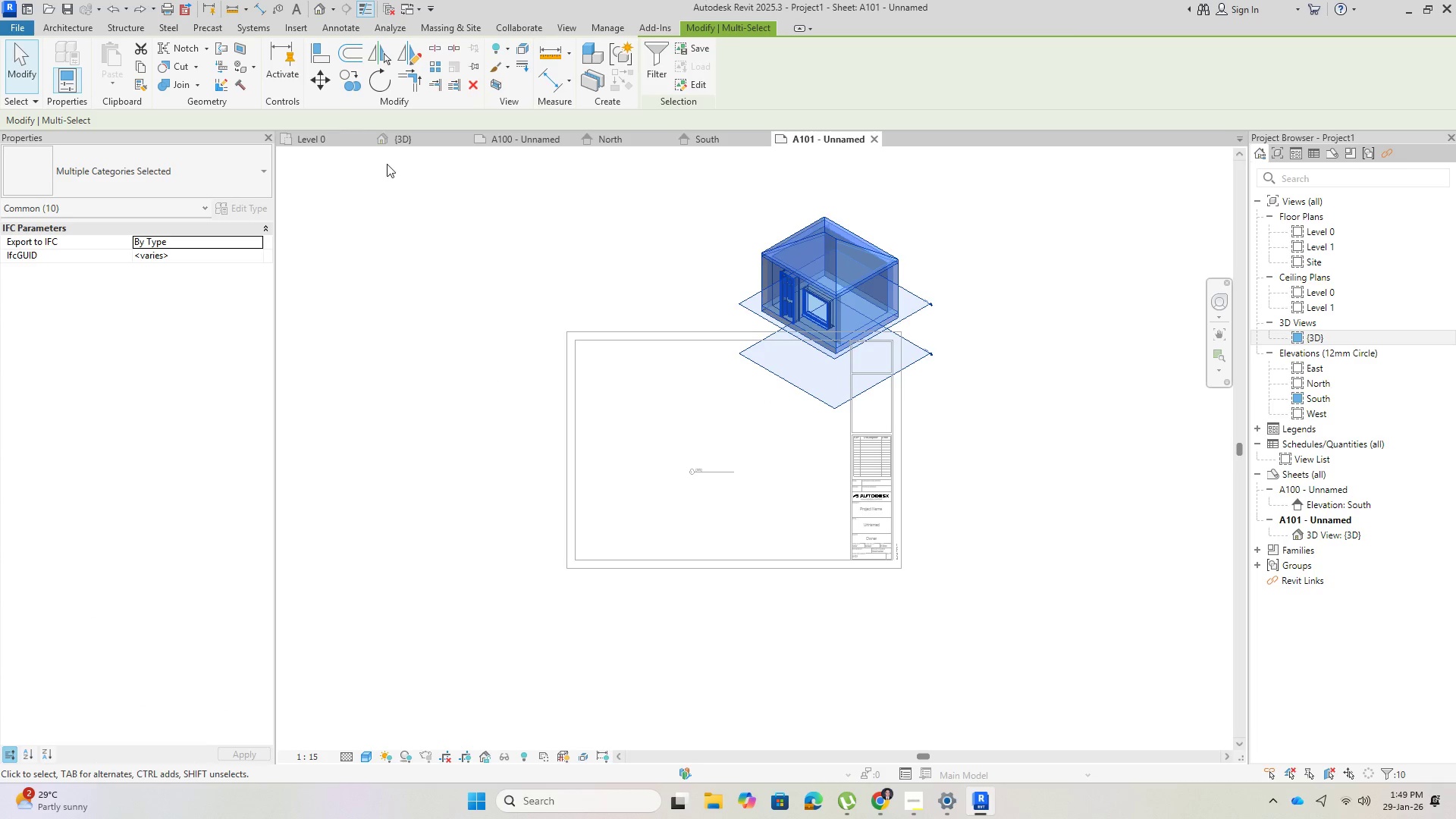 
left_click([308, 67])
 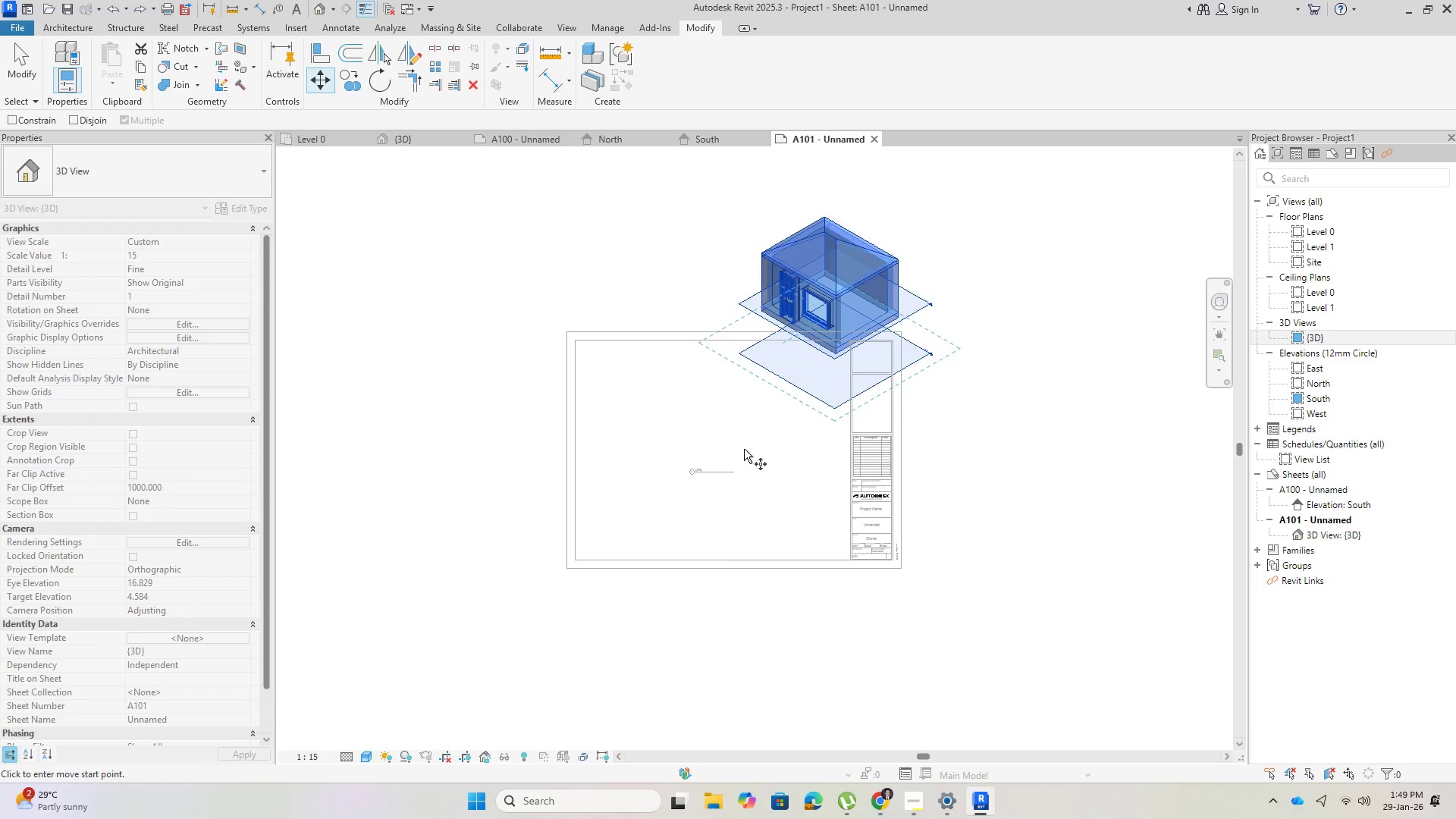 
left_click_drag(start_coordinate=[734, 400], to_coordinate=[654, 498])
 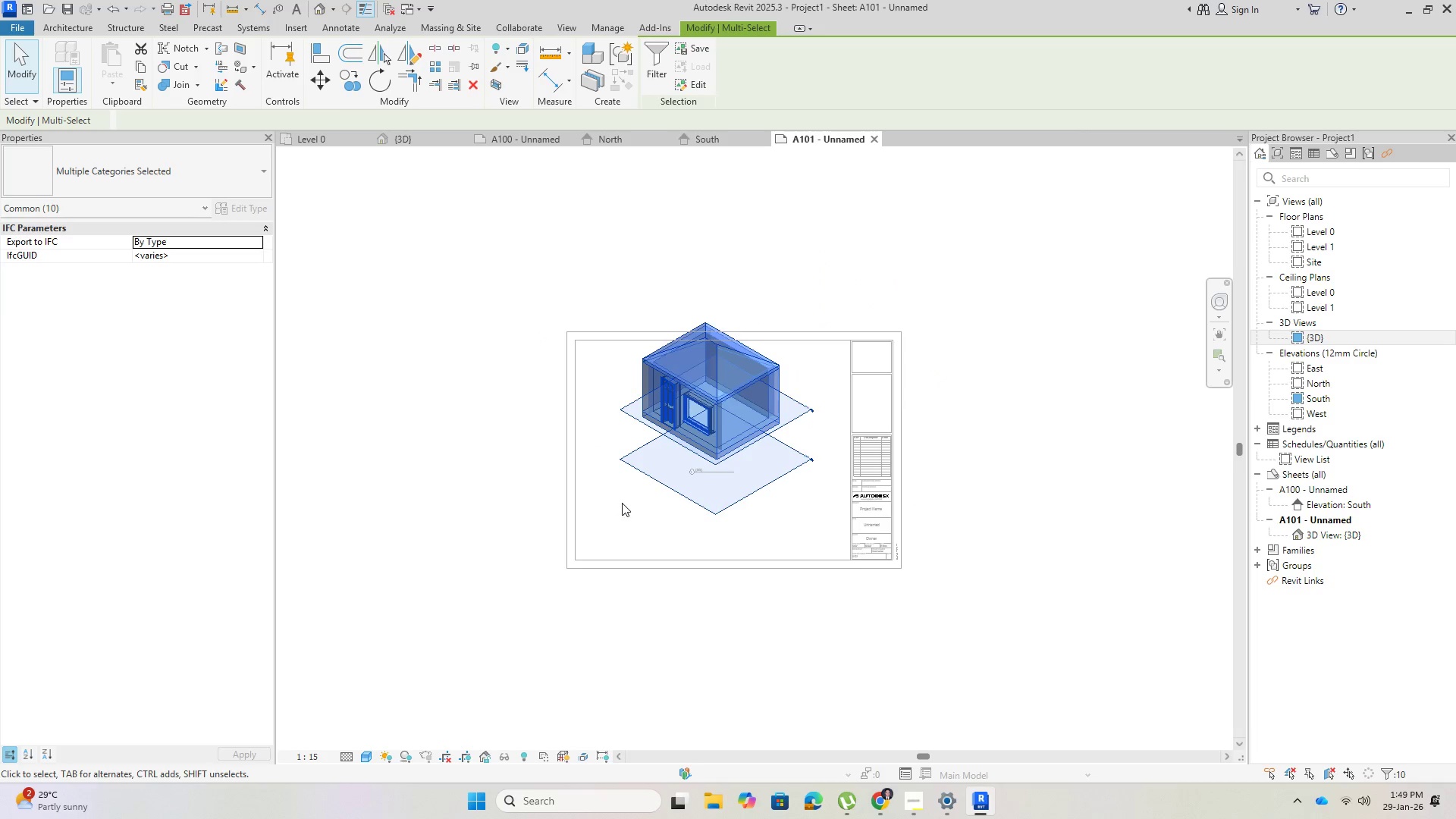 
key(Escape)
 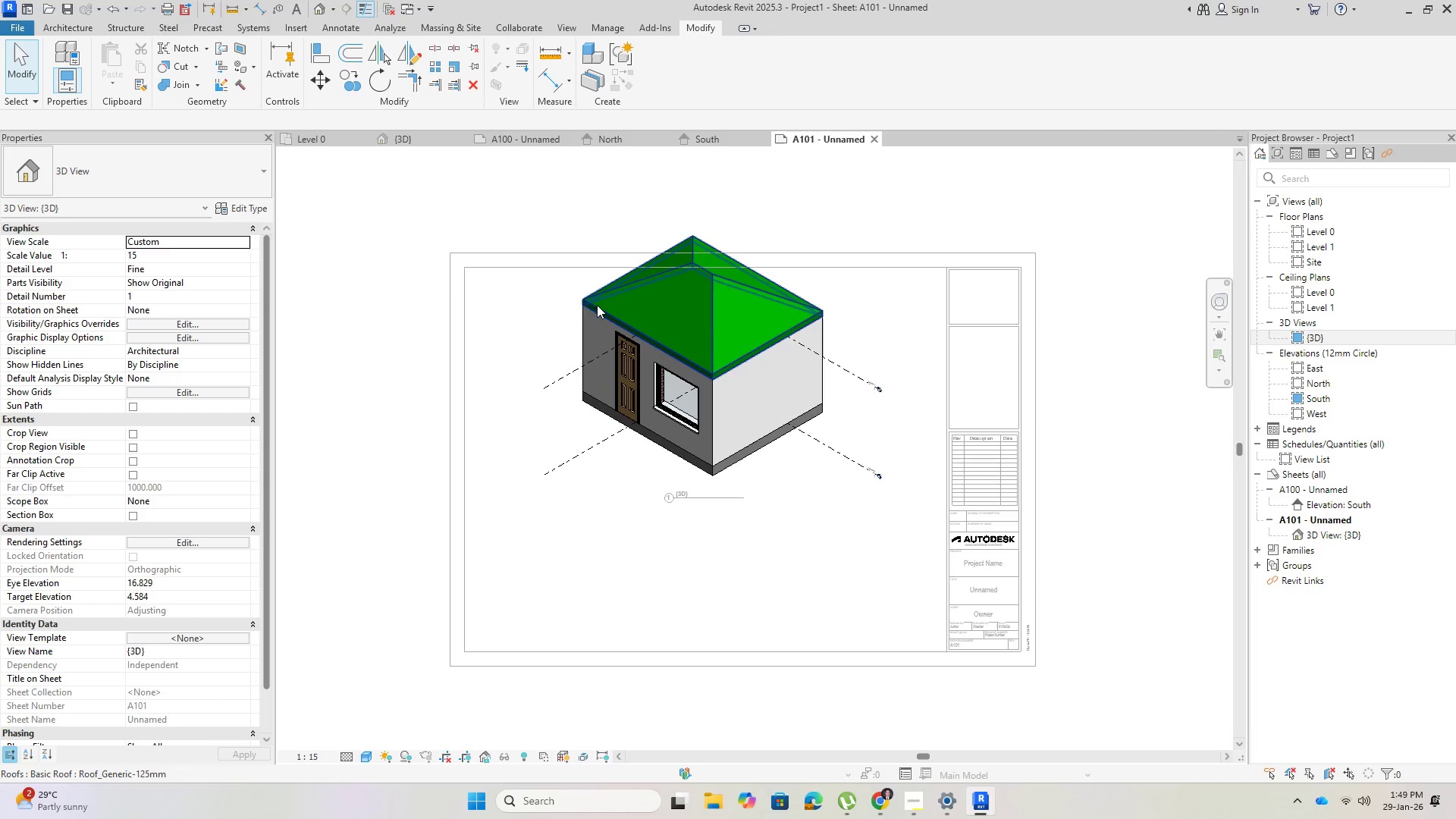 
scroll: coordinate [729, 486], scroll_direction: up, amount: 4.0
 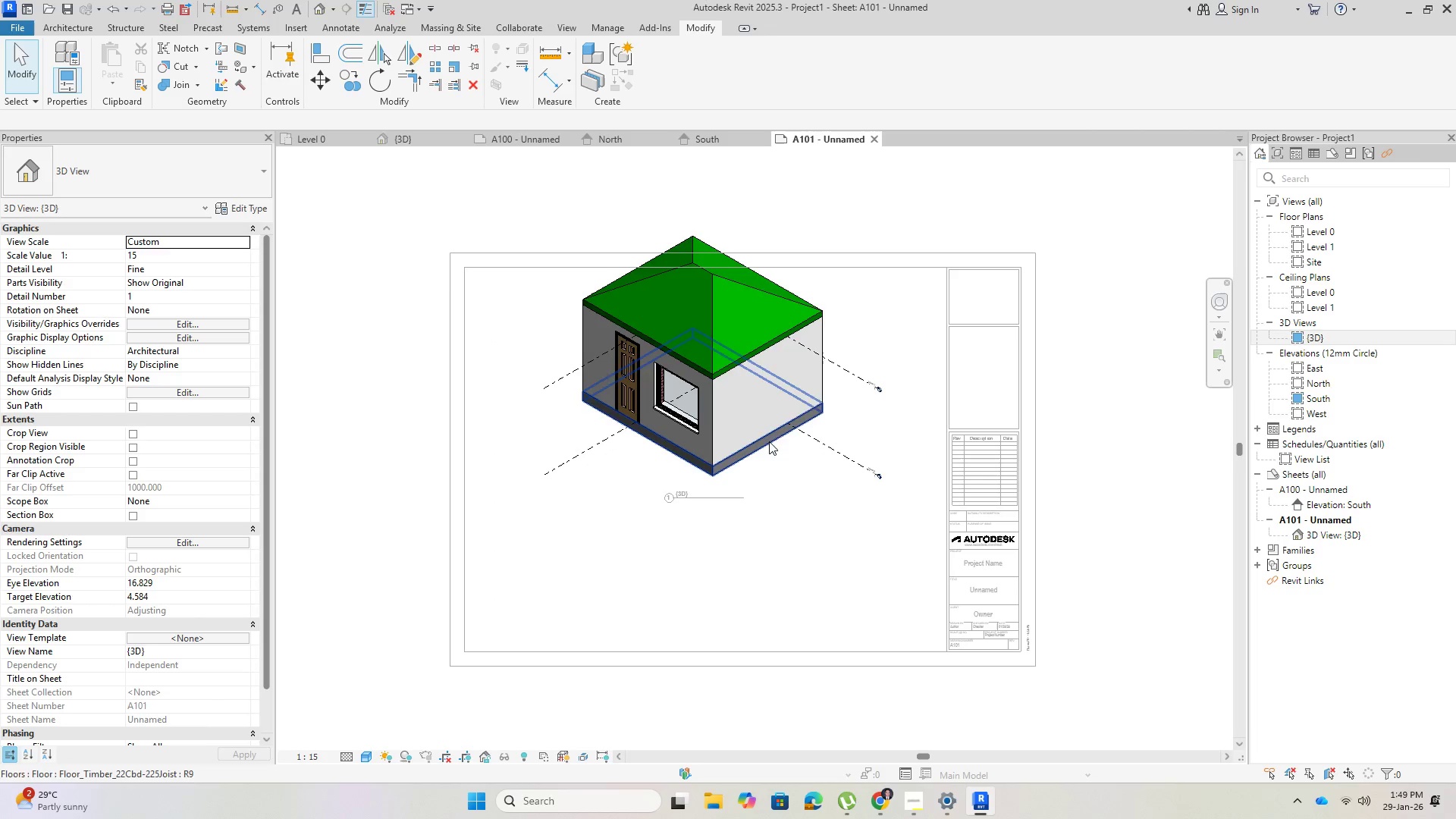 
left_click_drag(start_coordinate=[522, 237], to_coordinate=[937, 605])
 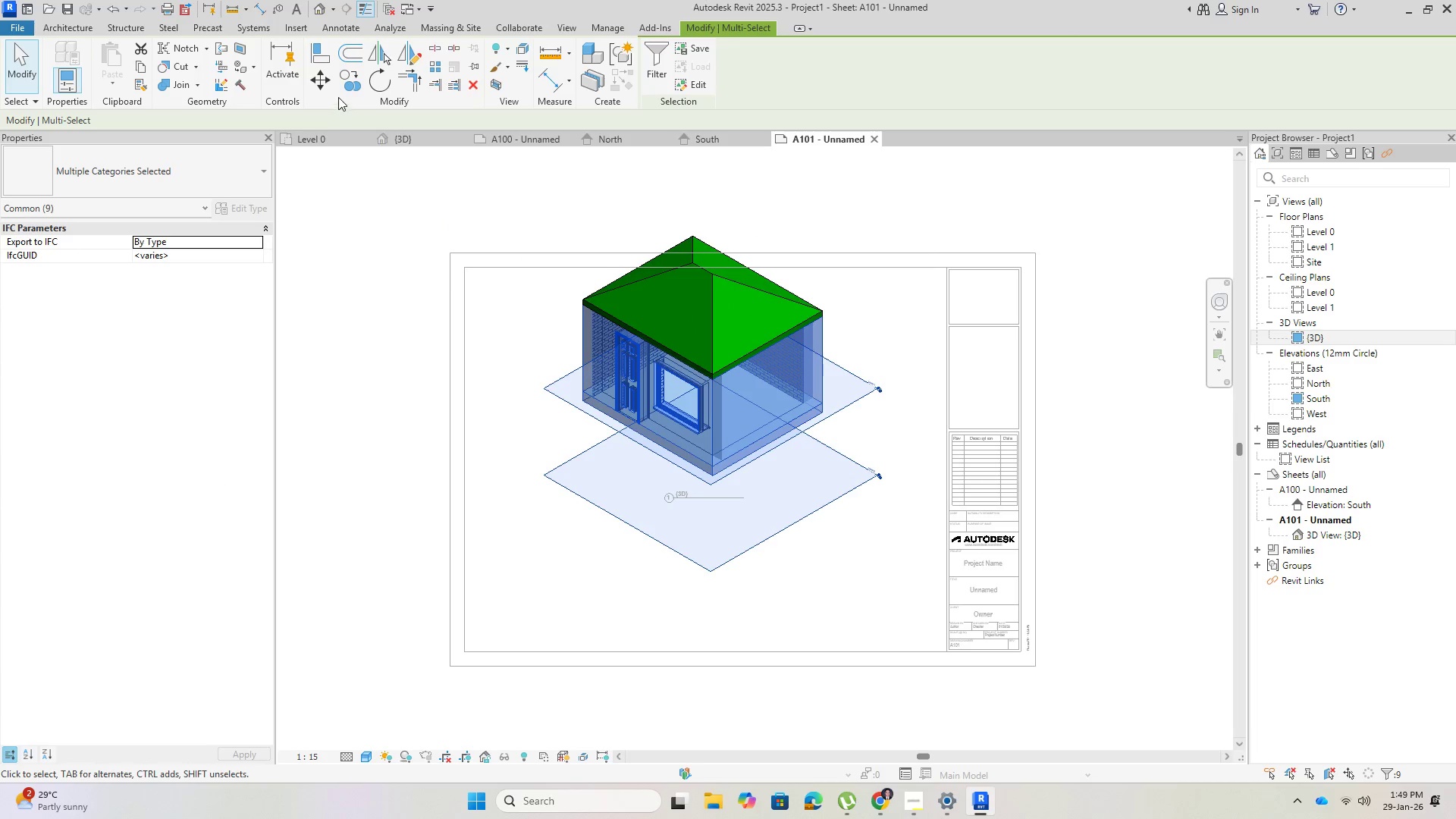 
hold_key(key=ShiftLeft, duration=1.5)
 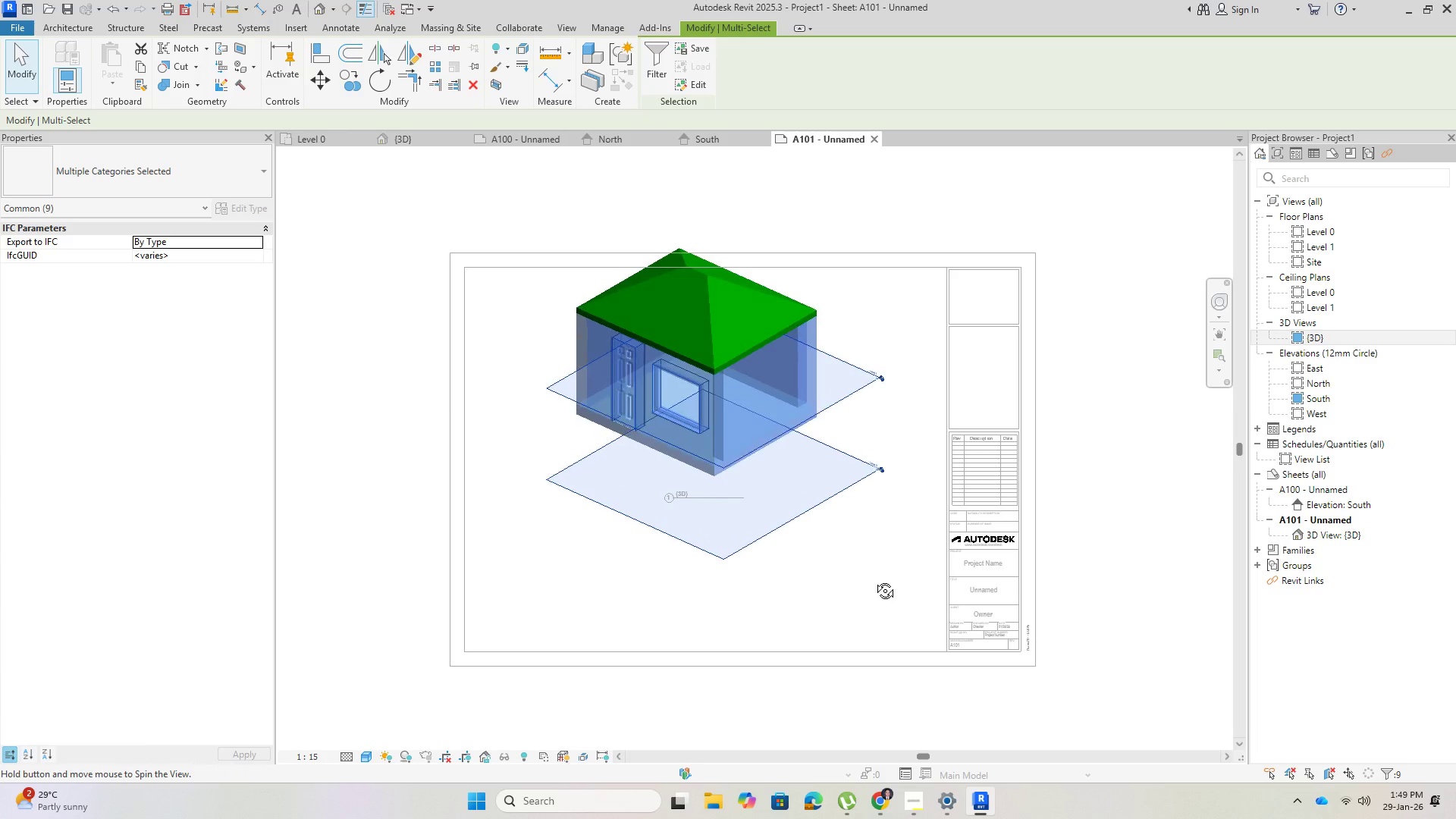 
hold_key(key=ShiftLeft, duration=0.75)
 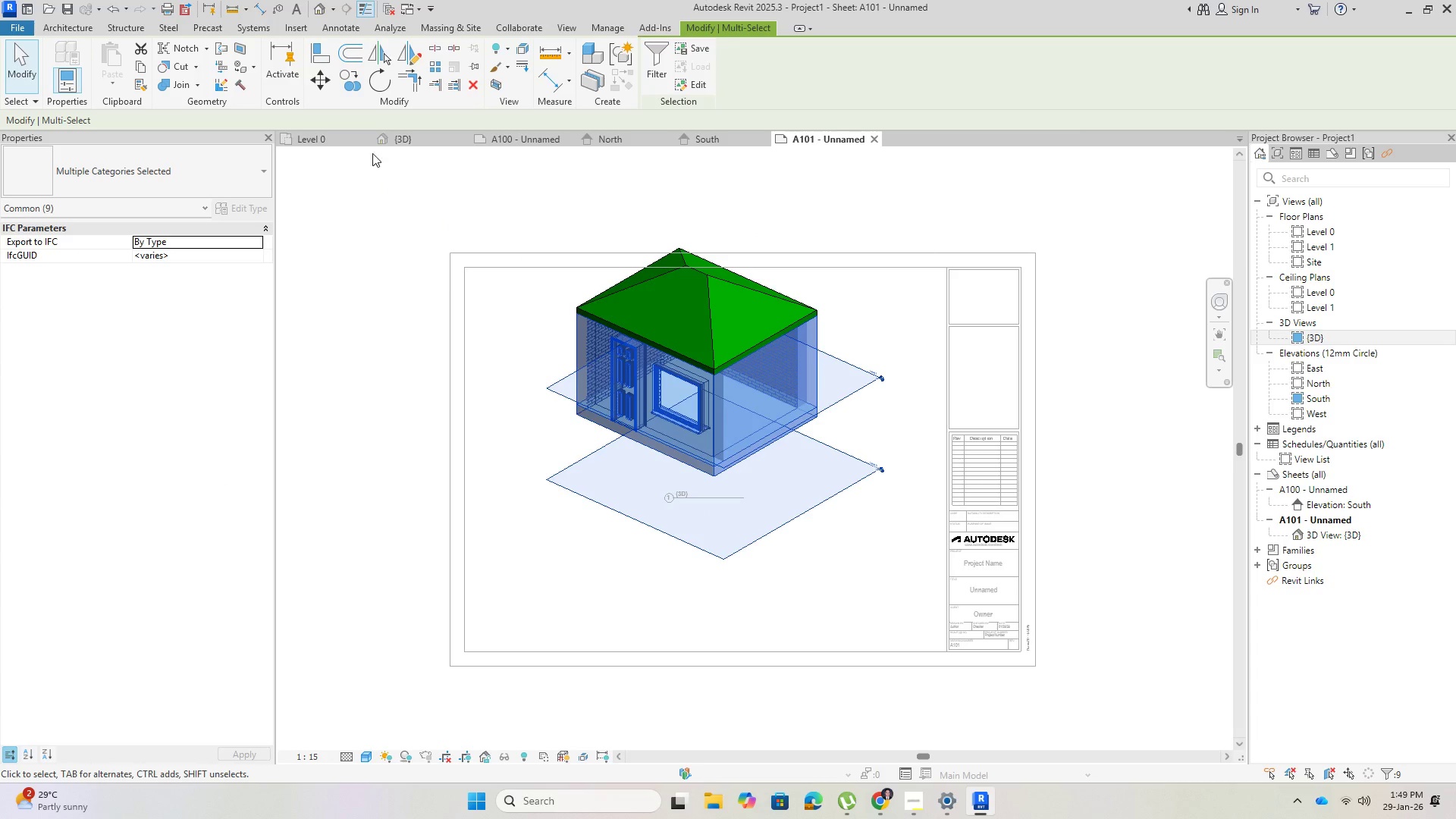 
hold_key(key=ShiftLeft, duration=17.05)
left_click([322, 75])
 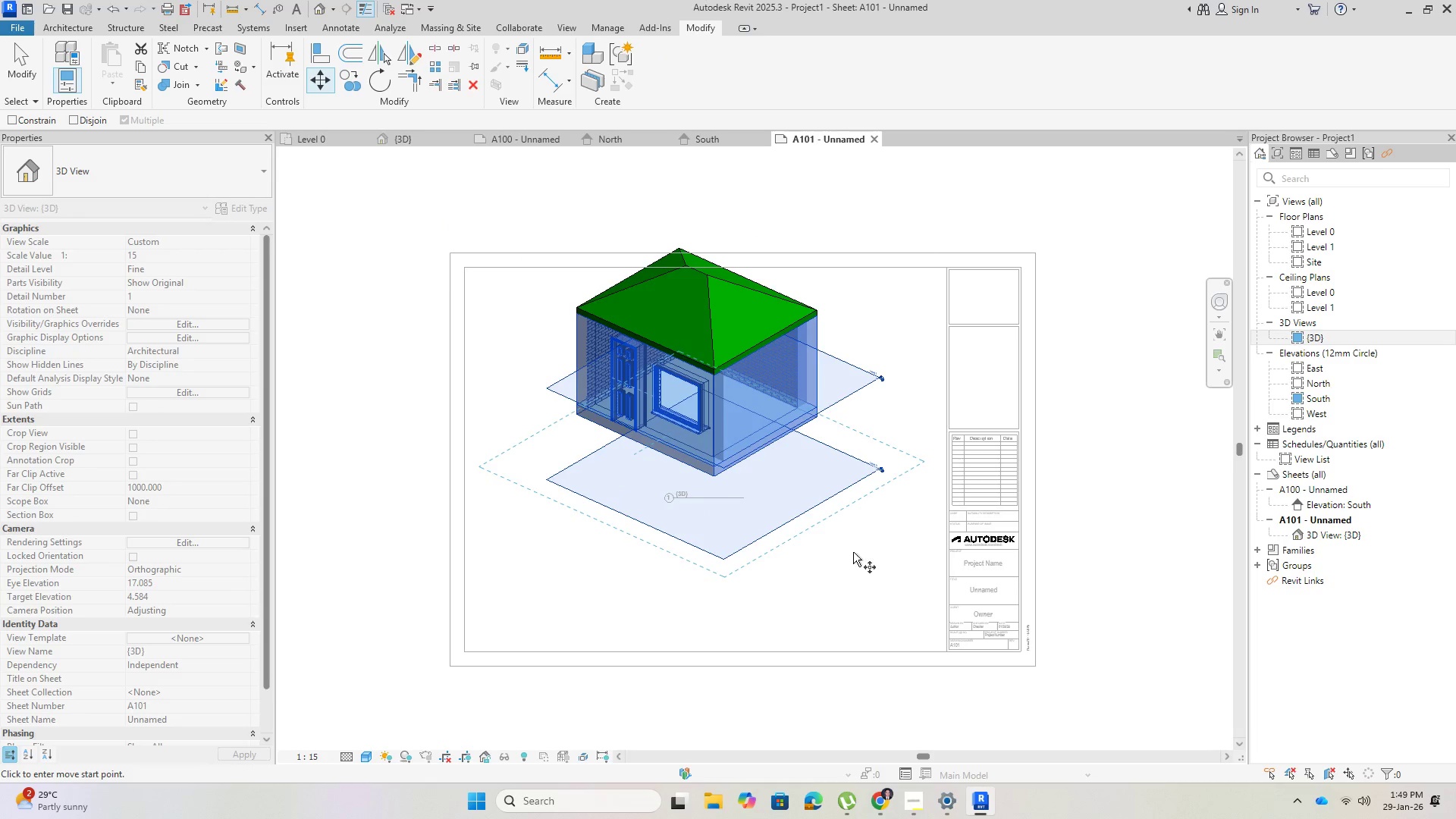 
left_click([855, 548])
 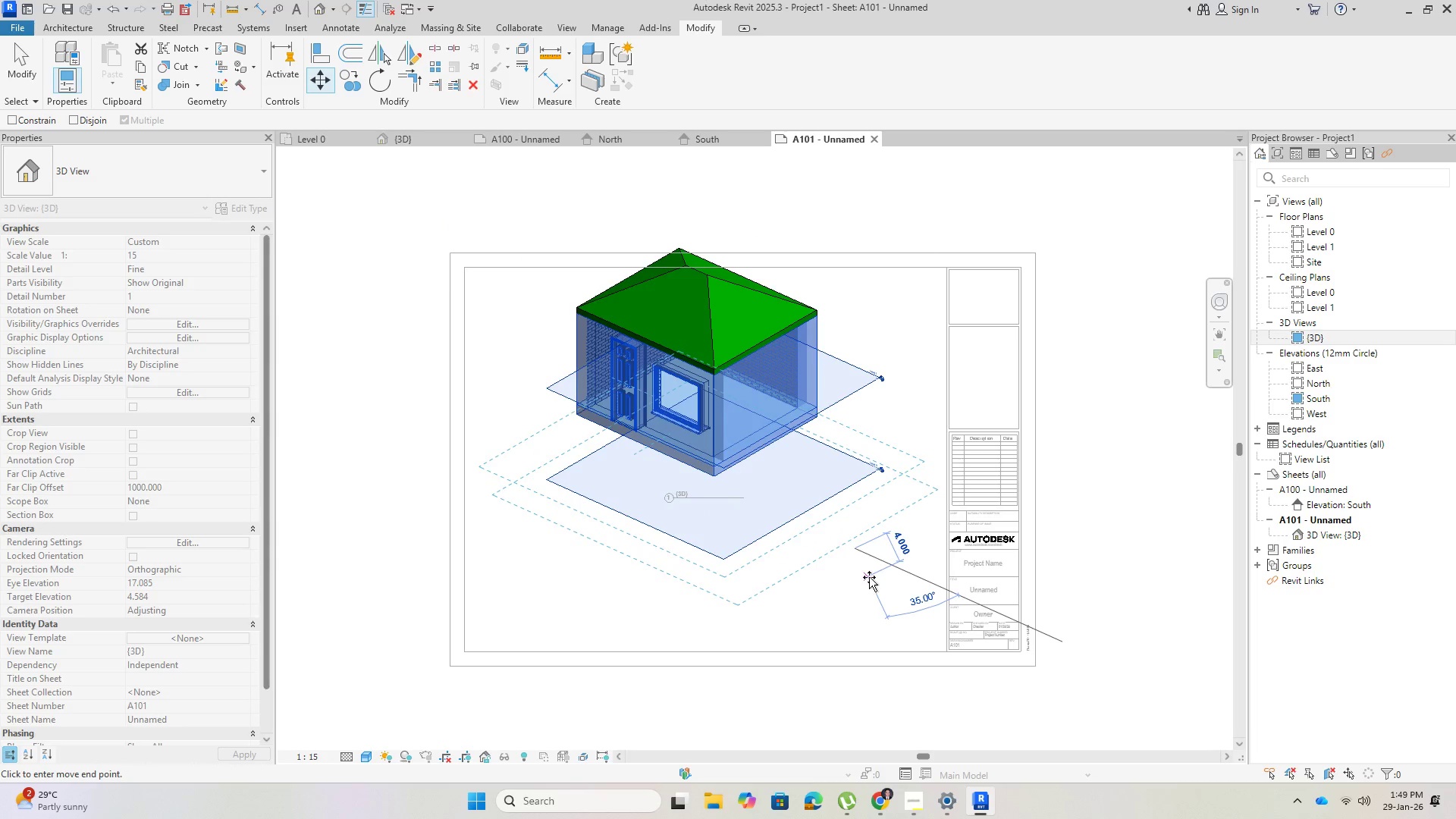 
left_click([869, 577])
 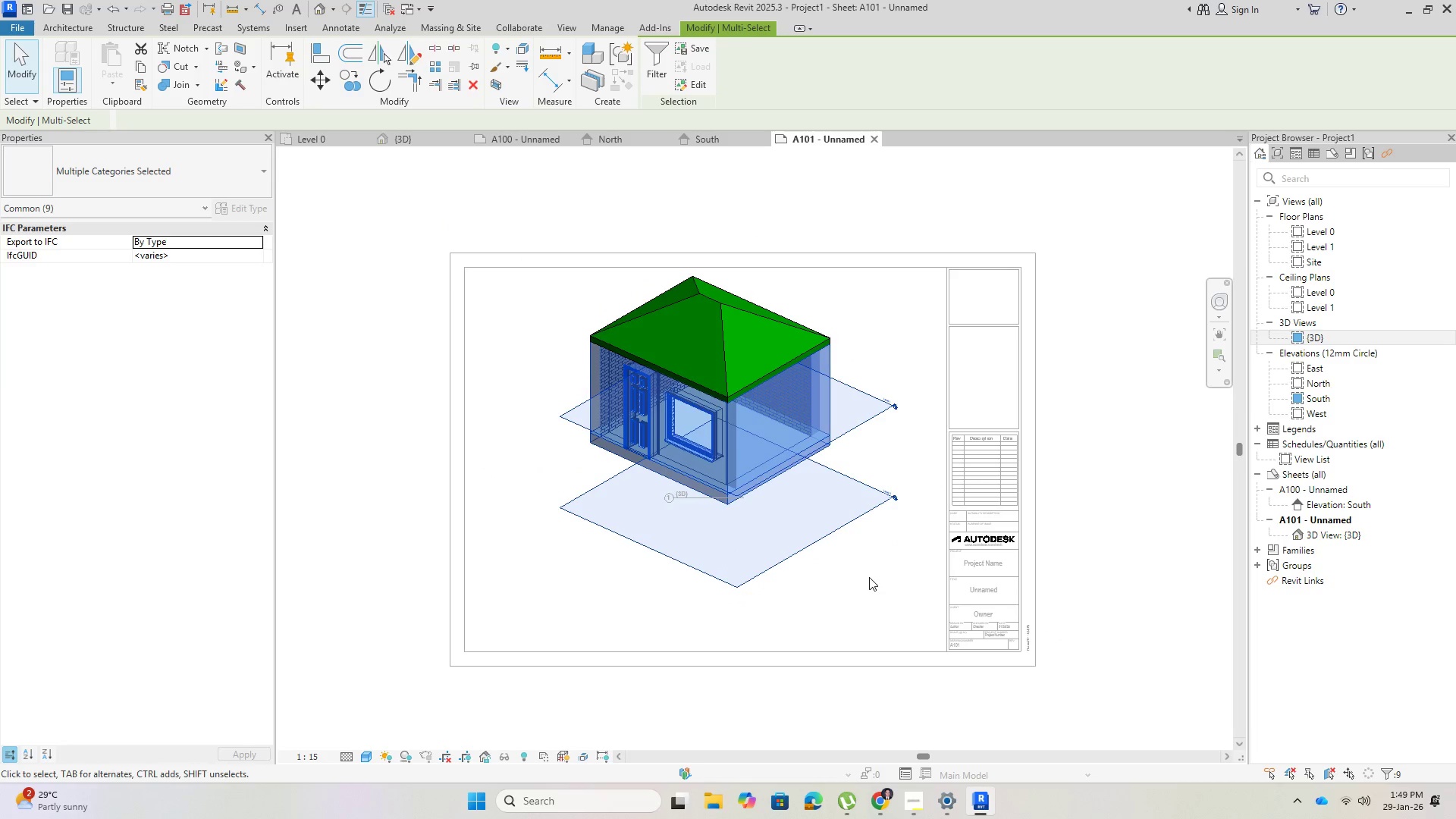 
key(Escape)
 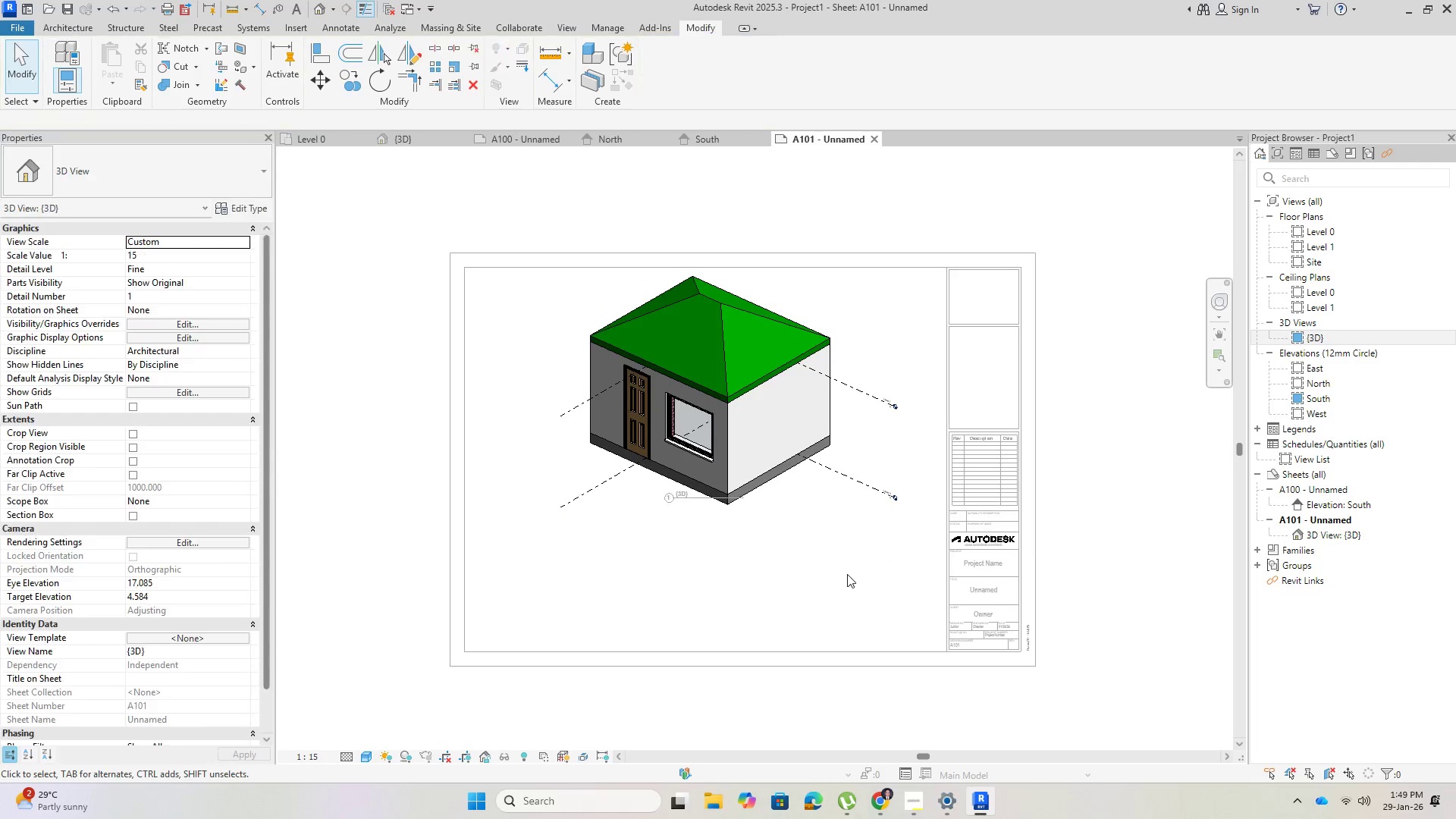 
key(Escape)
 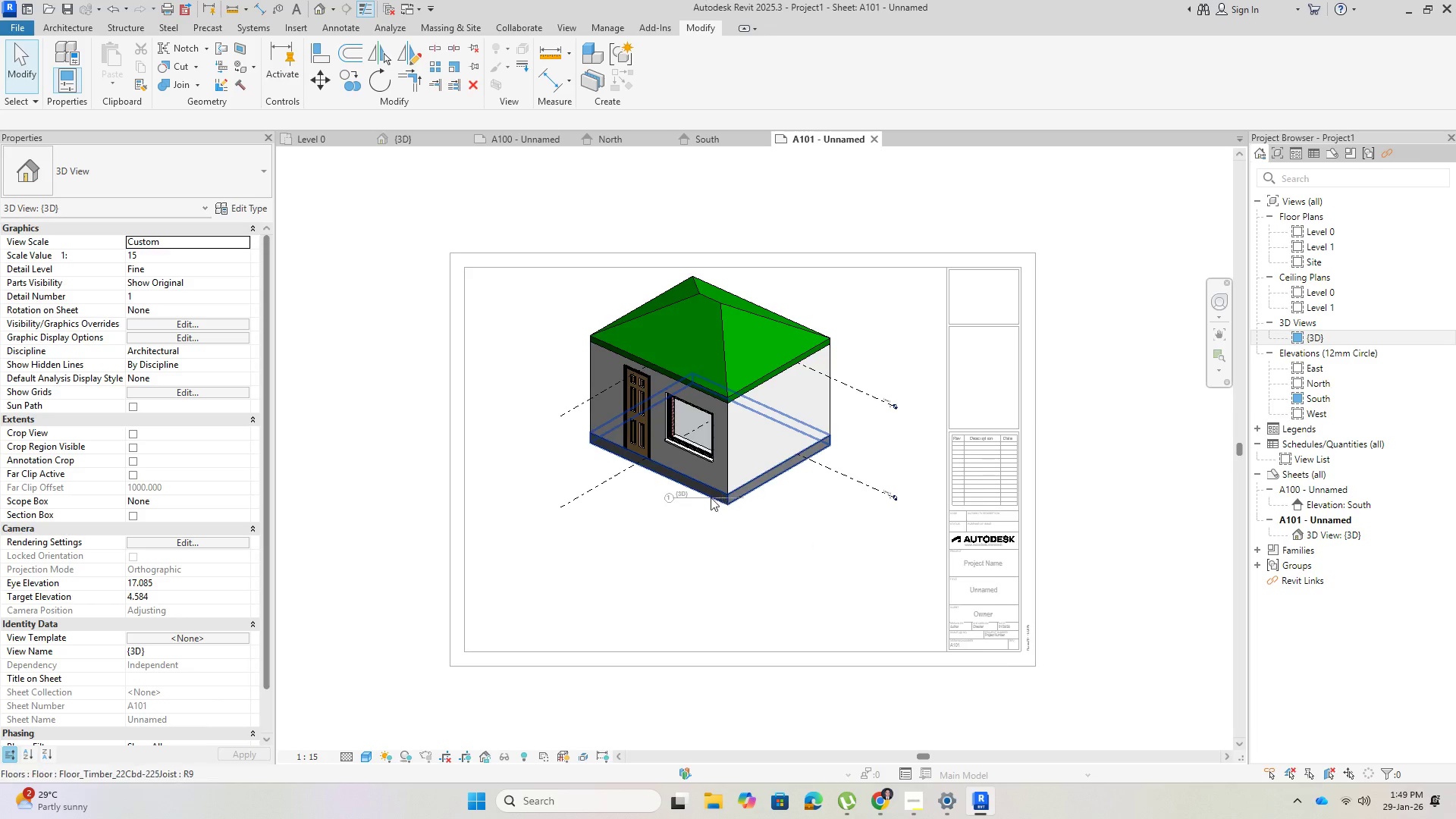 
left_click([646, 505])
 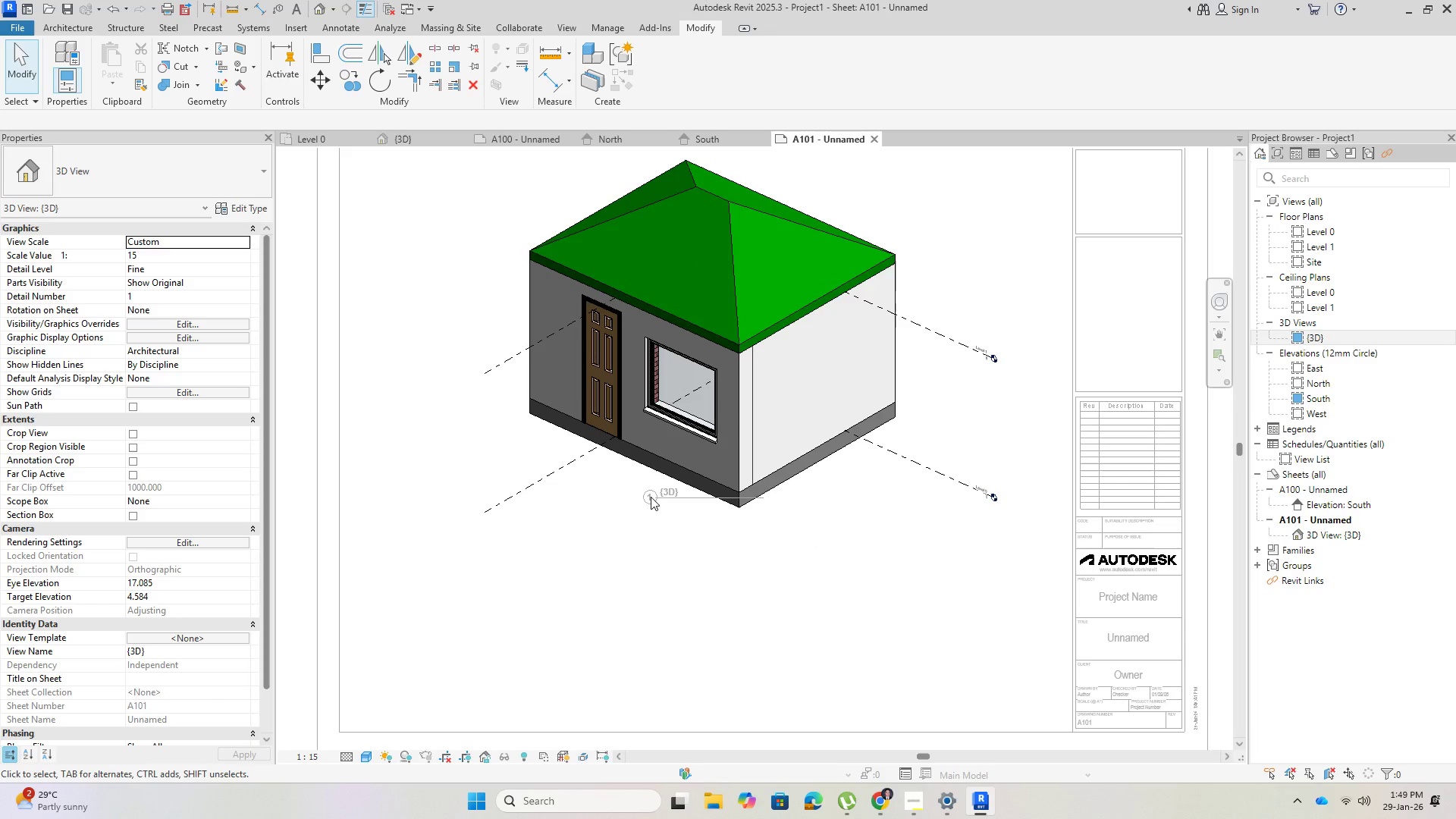 
scroll: coordinate [701, 500], scroll_direction: up, amount: 3.0
 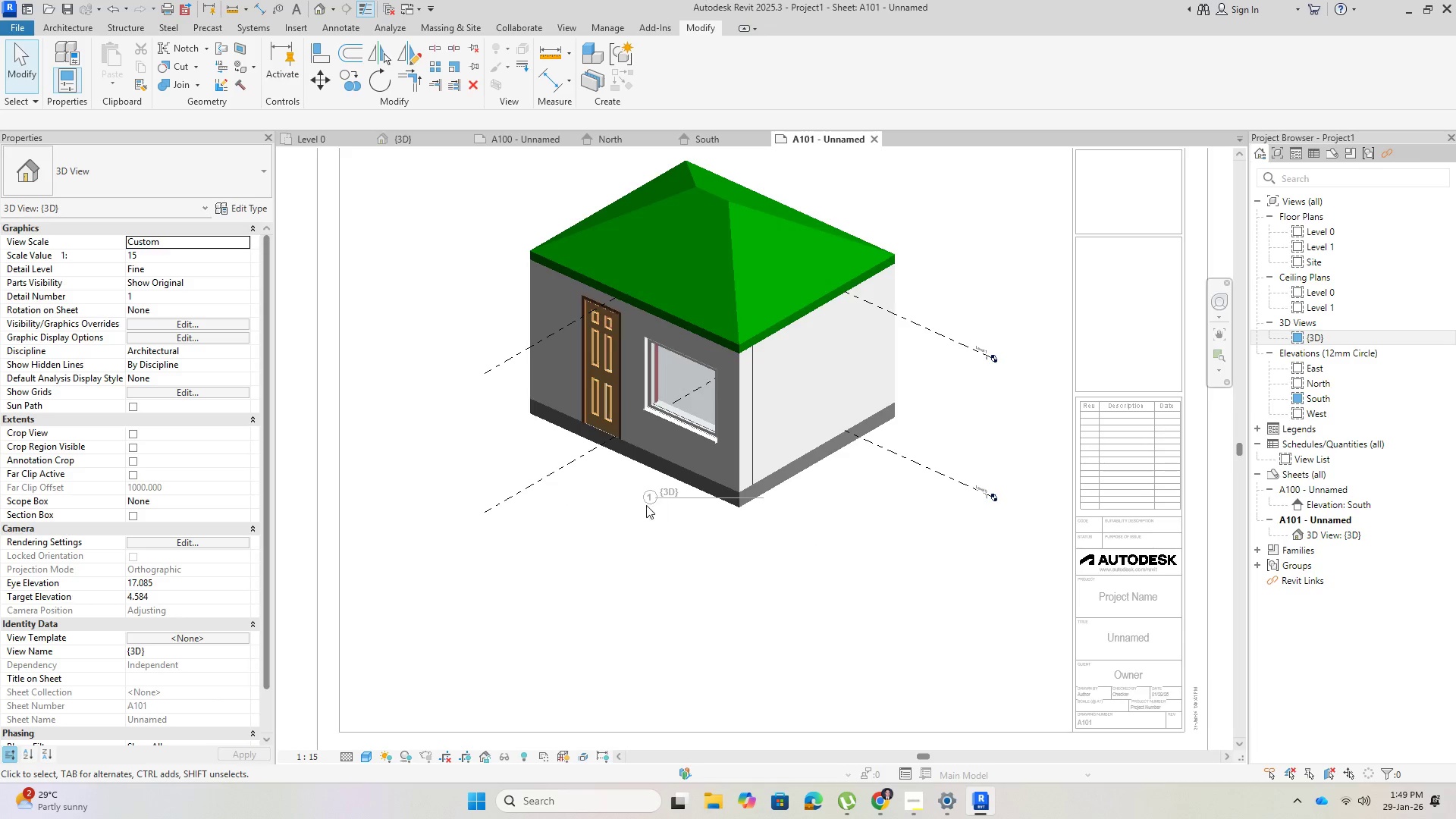 
triple_click([651, 496])
 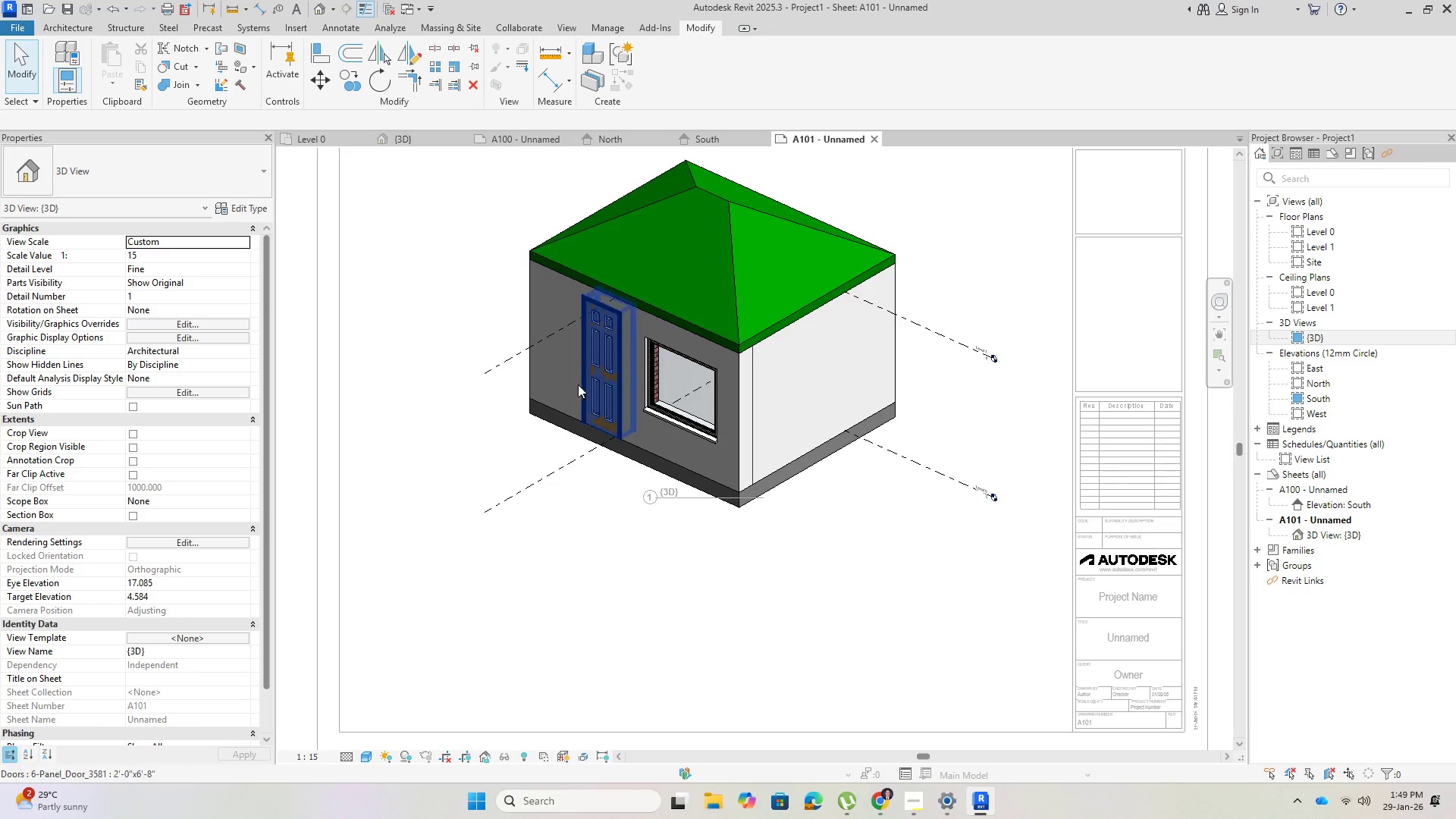 
triple_click([471, 263])
 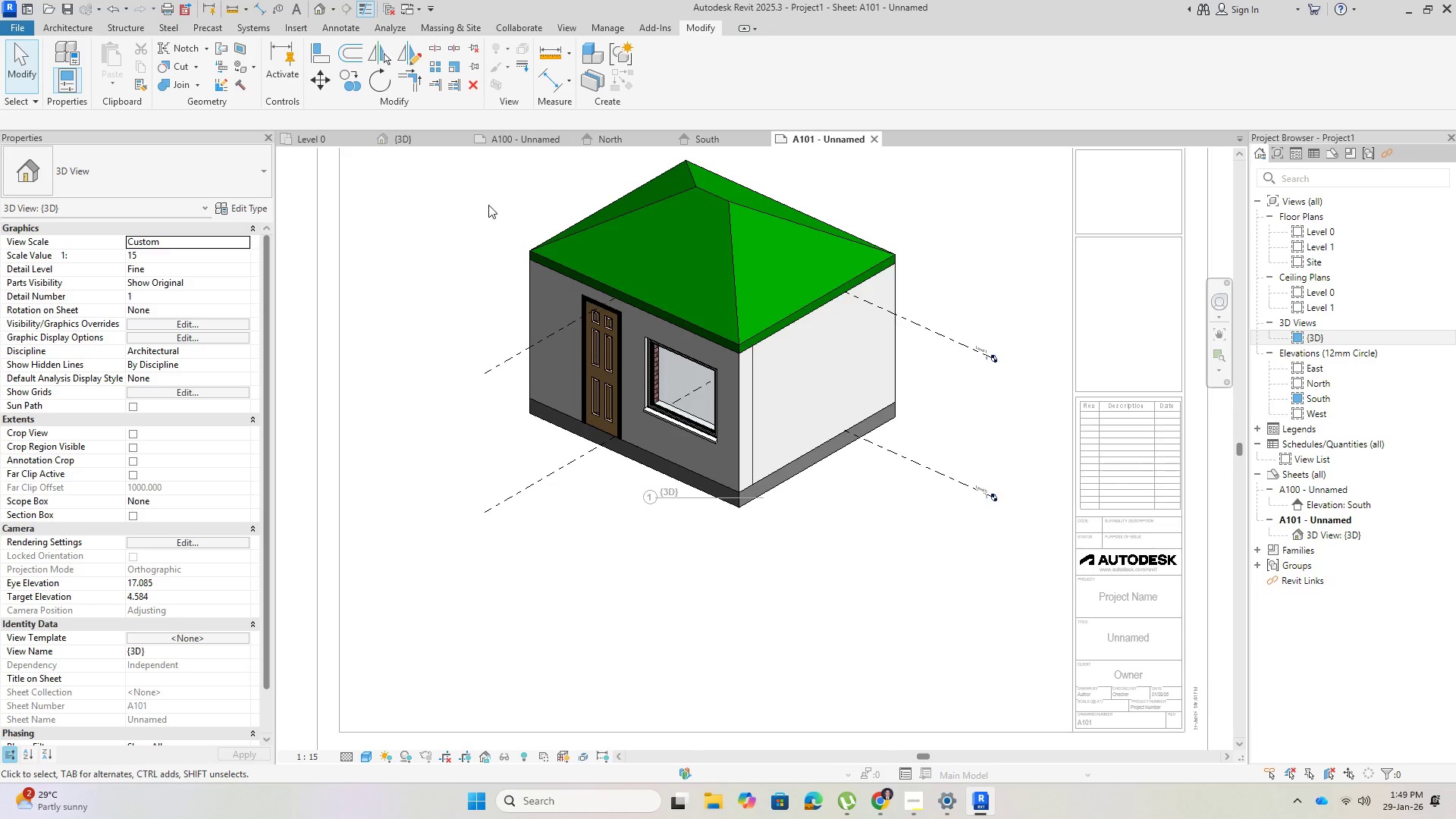 
triple_click([489, 203])
 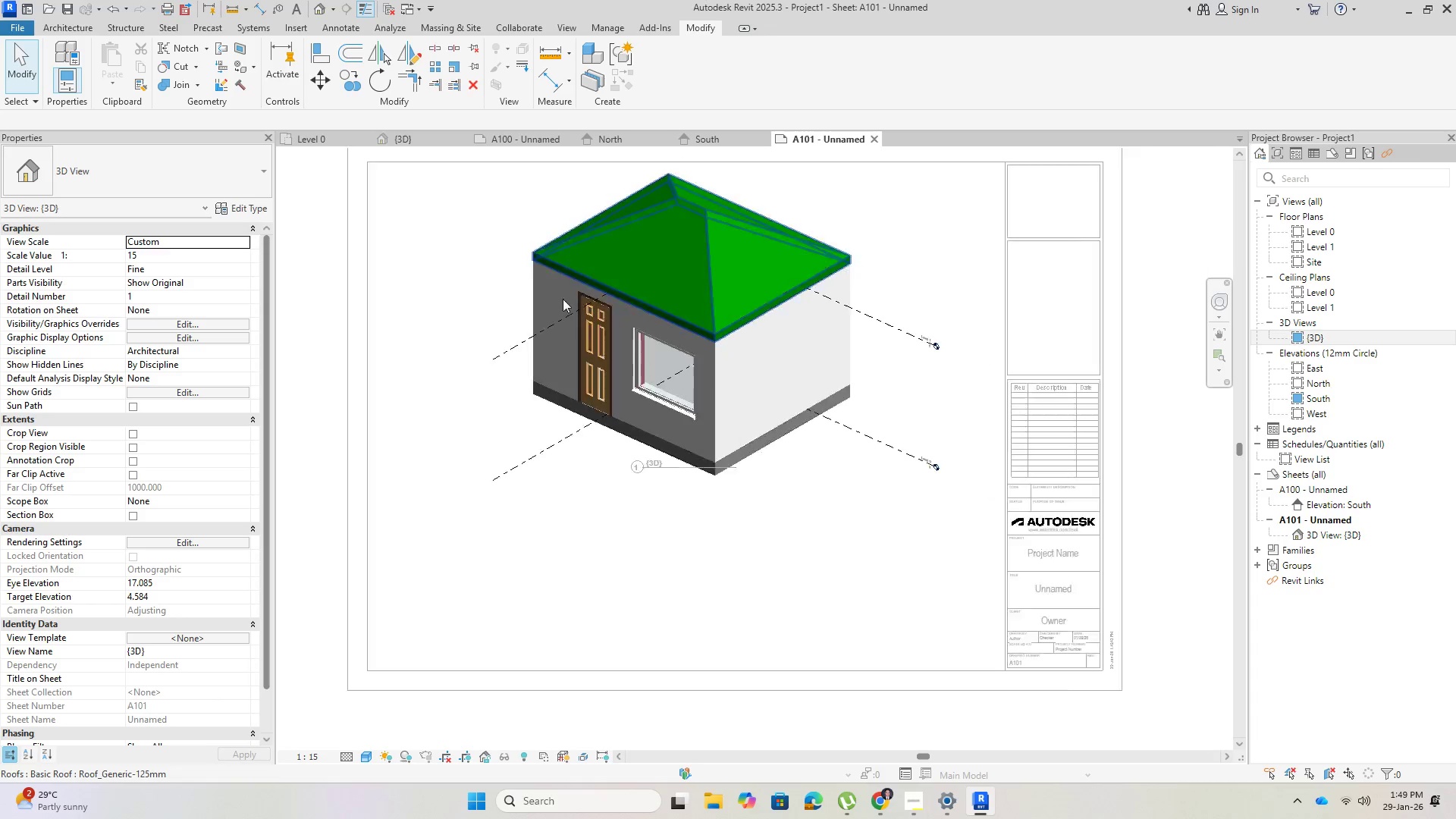 
scroll: coordinate [589, 369], scroll_direction: down, amount: 3.0
 